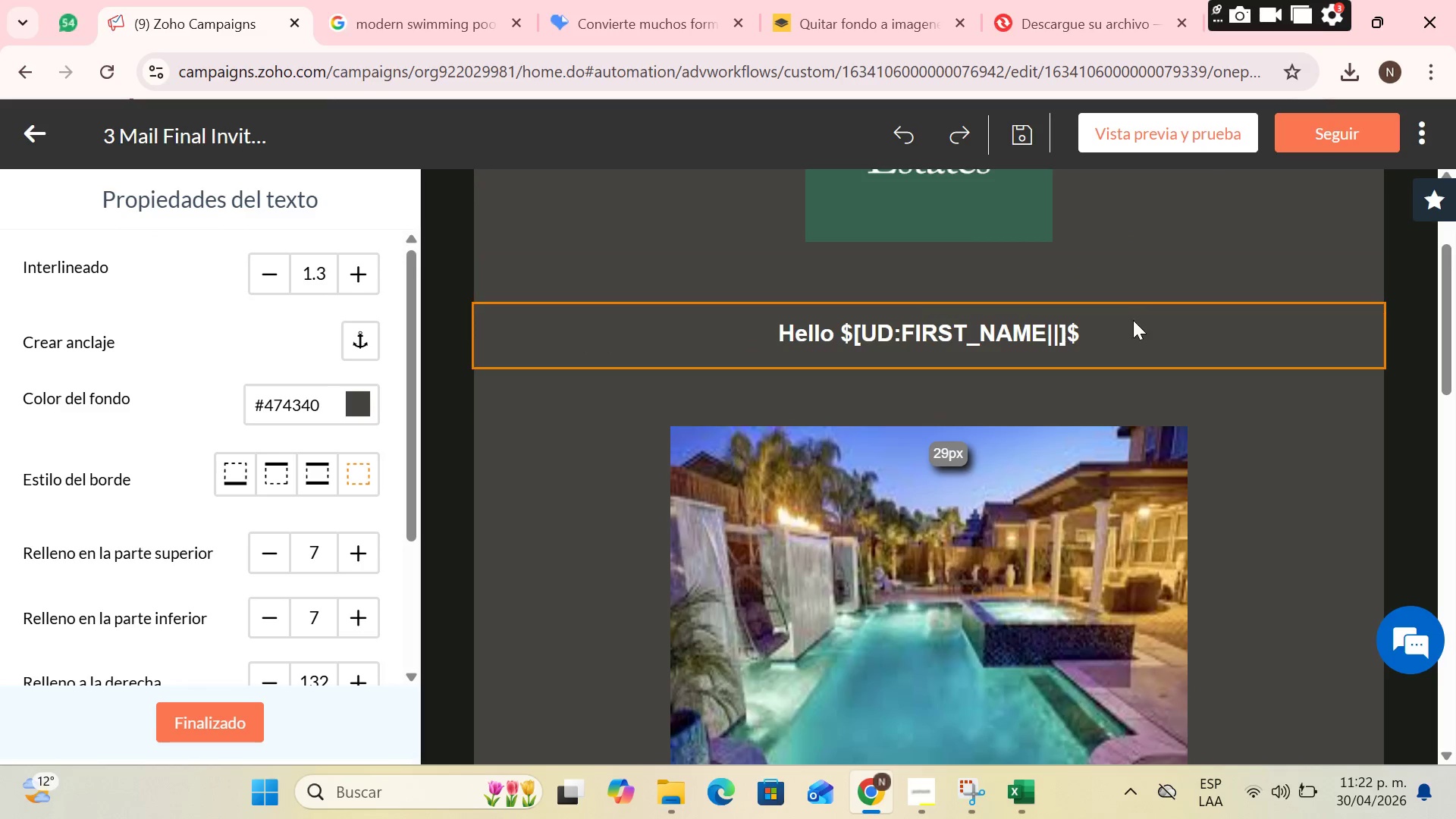 
left_click([1126, 331])
 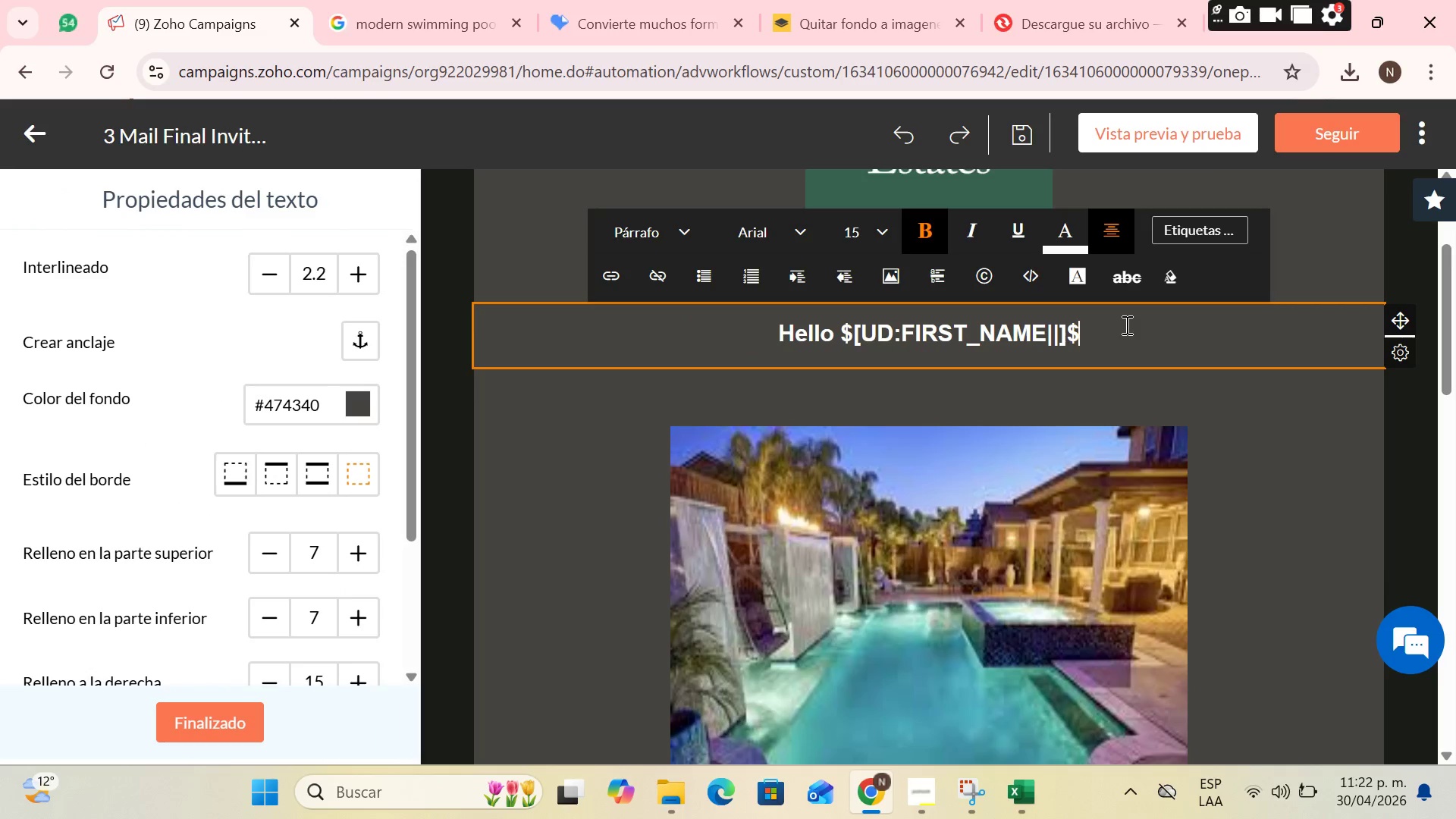 
key(Enter)
 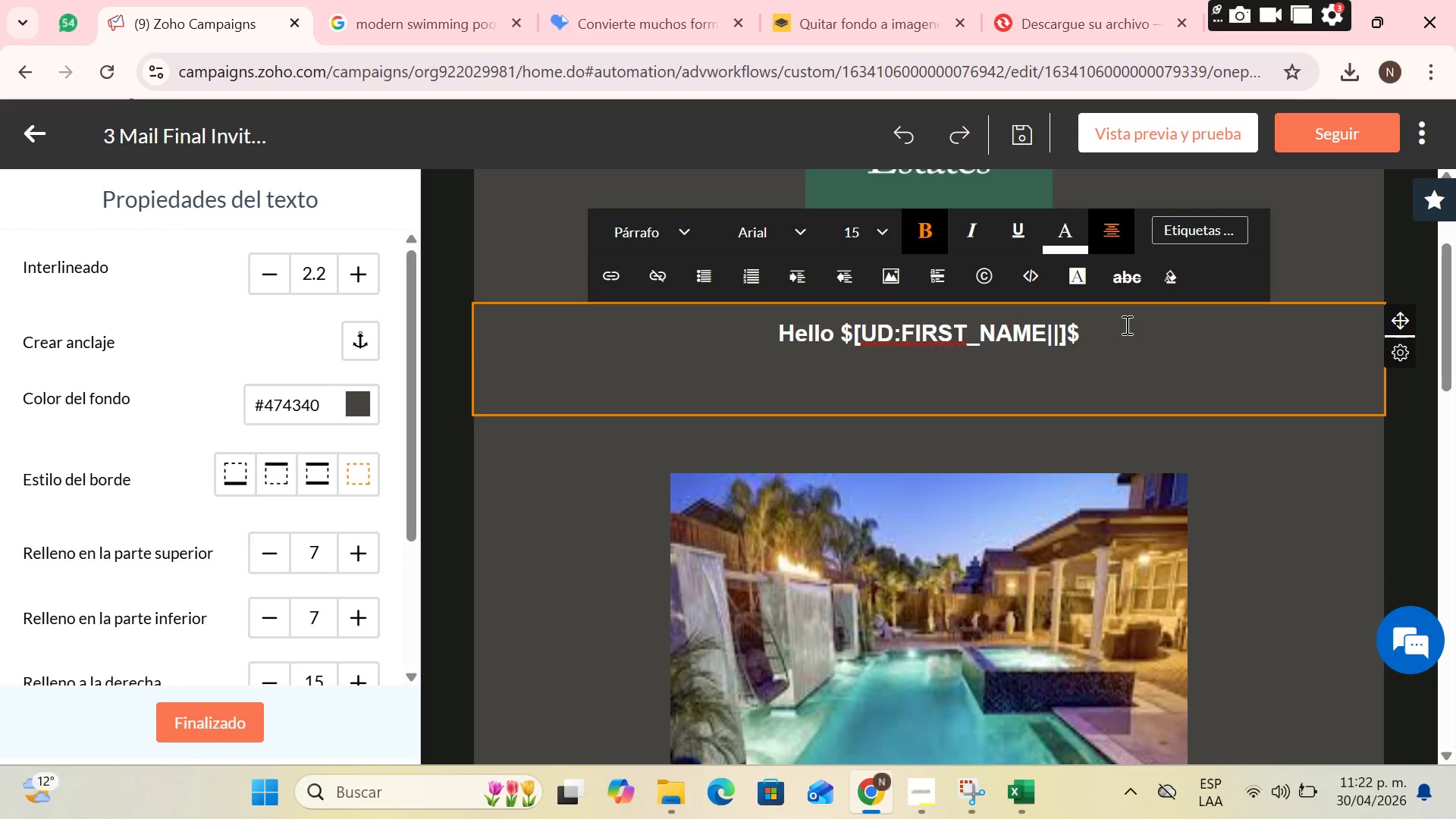 
key(CapsLock)
 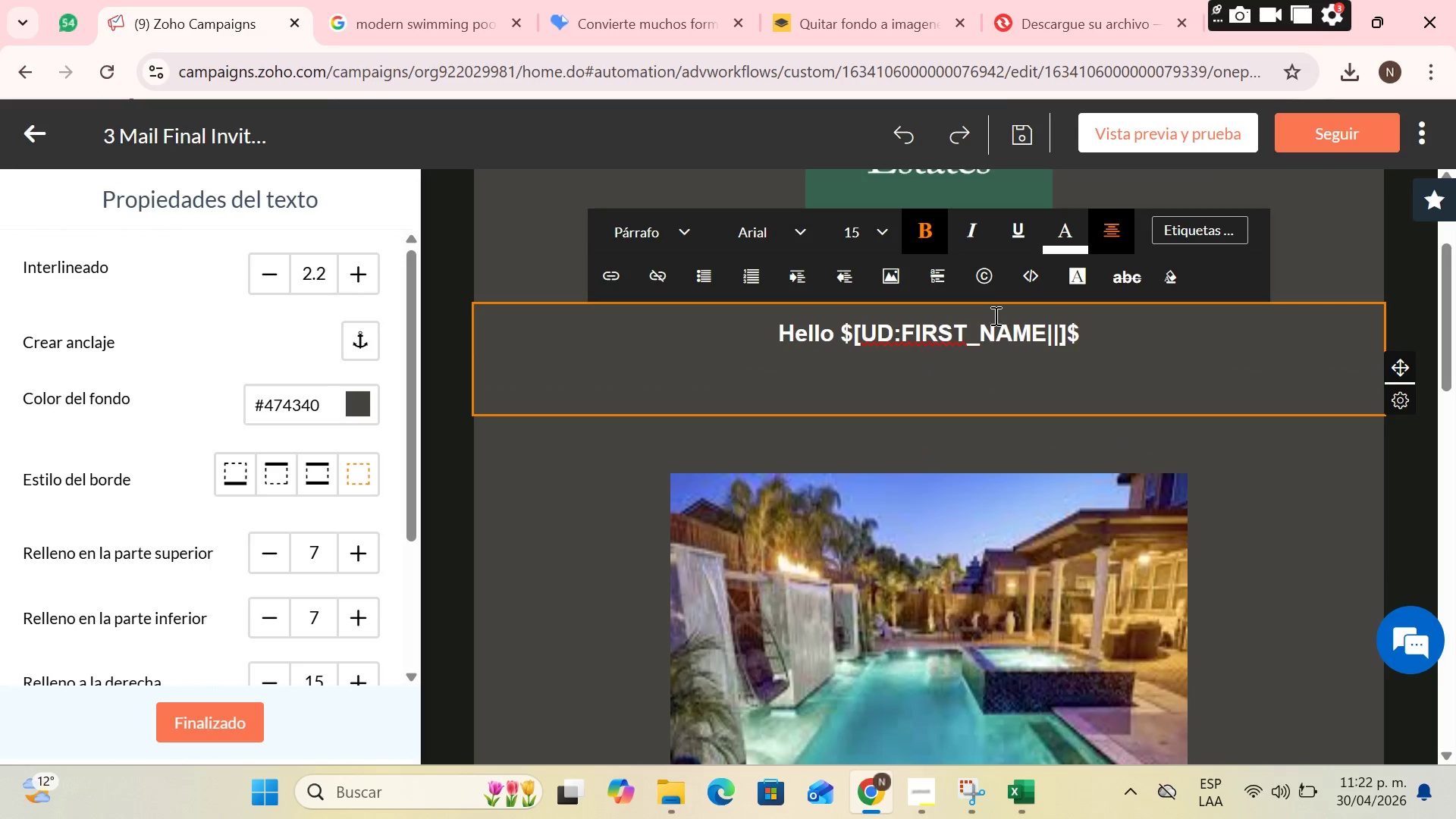 
left_click([931, 224])
 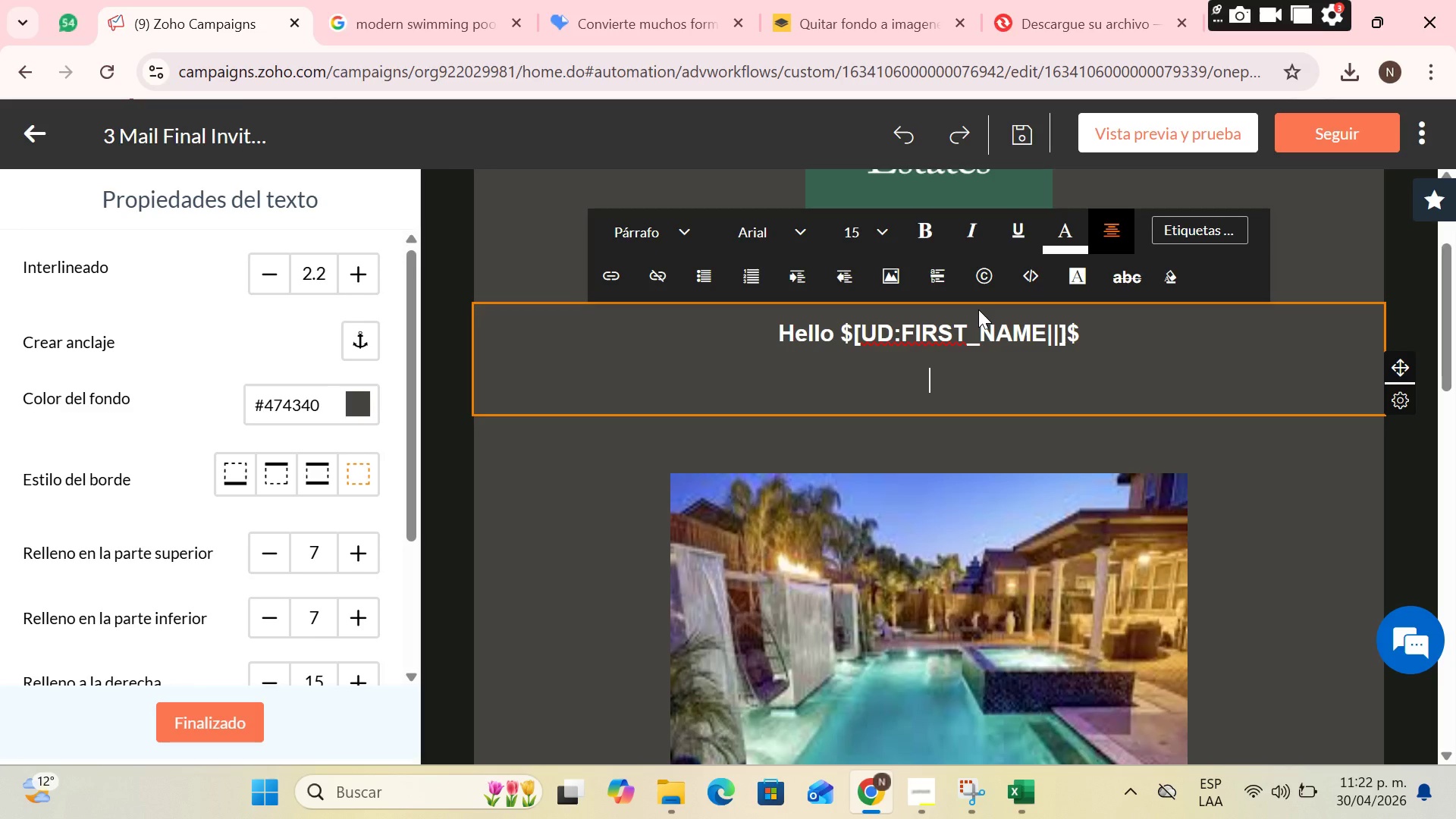 
type(Wr)
key(Backspace)
type(e have rencently )
key(Backspace)
key(Backspace)
key(Backspace)
key(Backspace)
key(Backspace)
key(Backspace)
key(Backspace)
key(Backspace)
type(cently written to you because we know how important it is to man)
key(Backspace)
type(intain )
 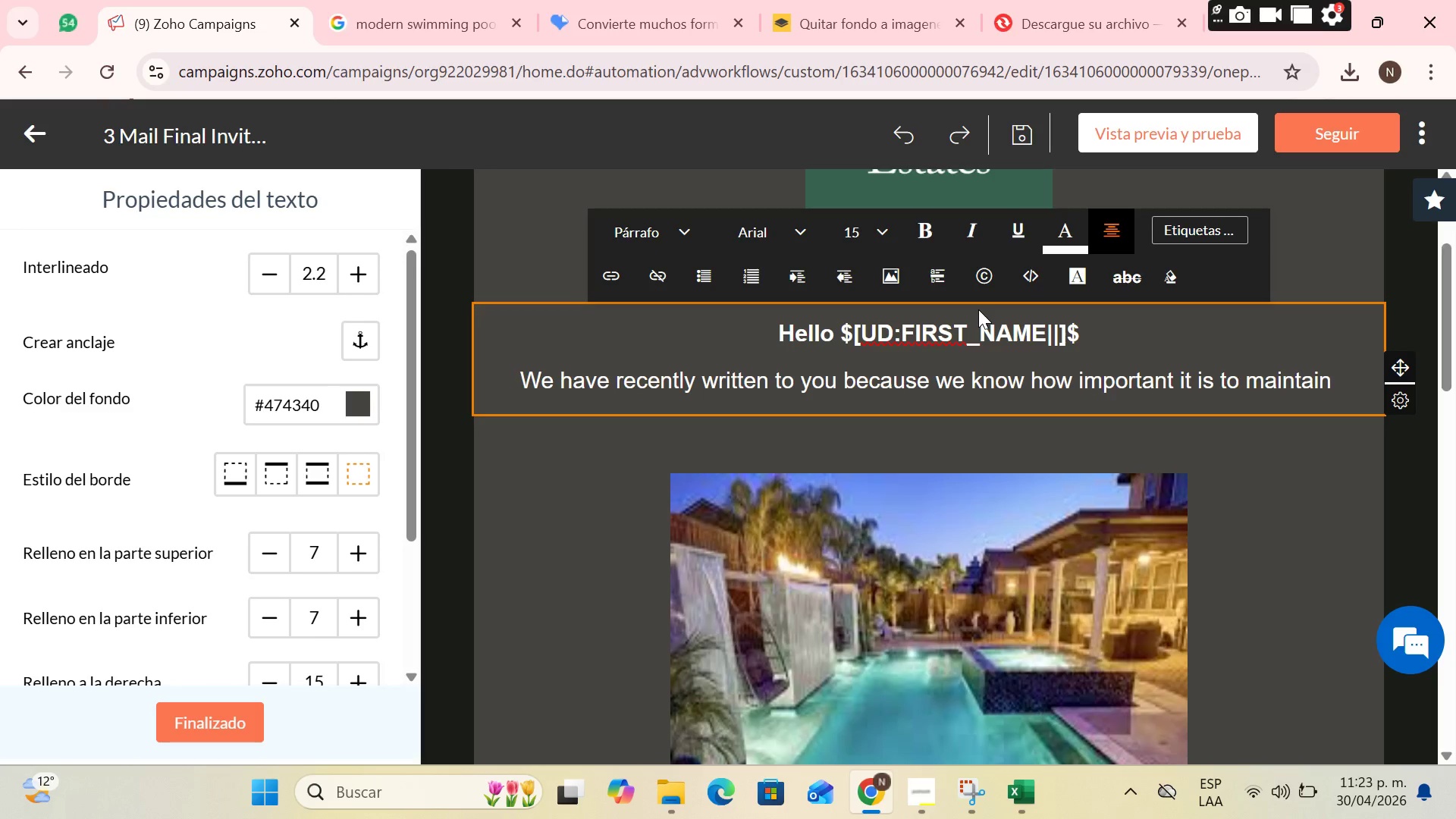 
type(excellence in your hm)
key(Backspace)
type(ome. We do;nt)
key(Backspace)
key(Backspace)
key(Backspace)
type(n;t want to be insistent, but we allso)
key(Backspace)
key(Backspace)
key(Backspace)
type(so don;t want you miss the opportunuty to)
key(Backspace)
key(Backspace)
key(Backspace)
key(Backspace)
key(Backspace)
key(Backspace)
type(ity to transform your )
 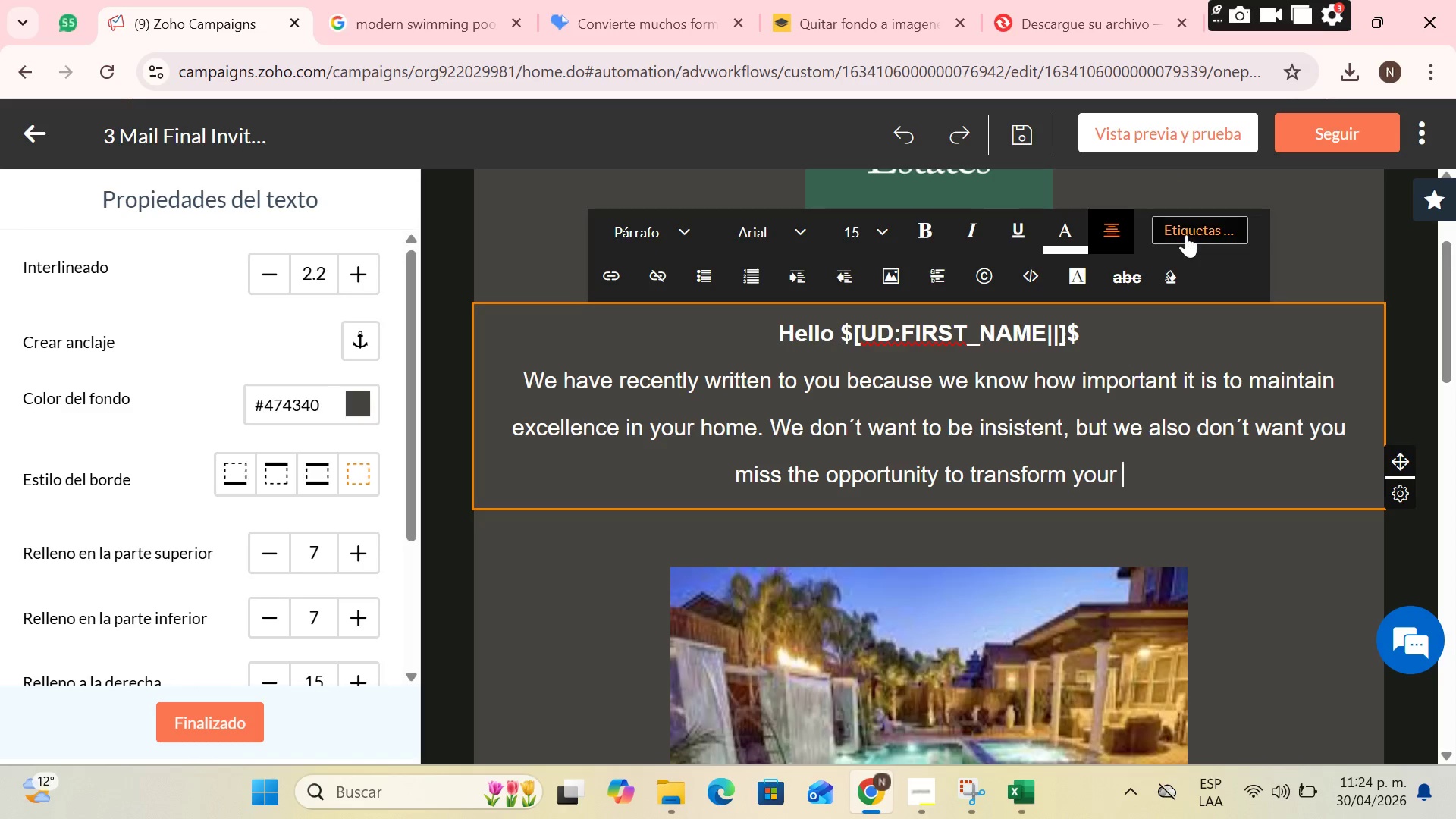 
scroll: coordinate [904, 425], scroll_direction: down, amount: 15.0
 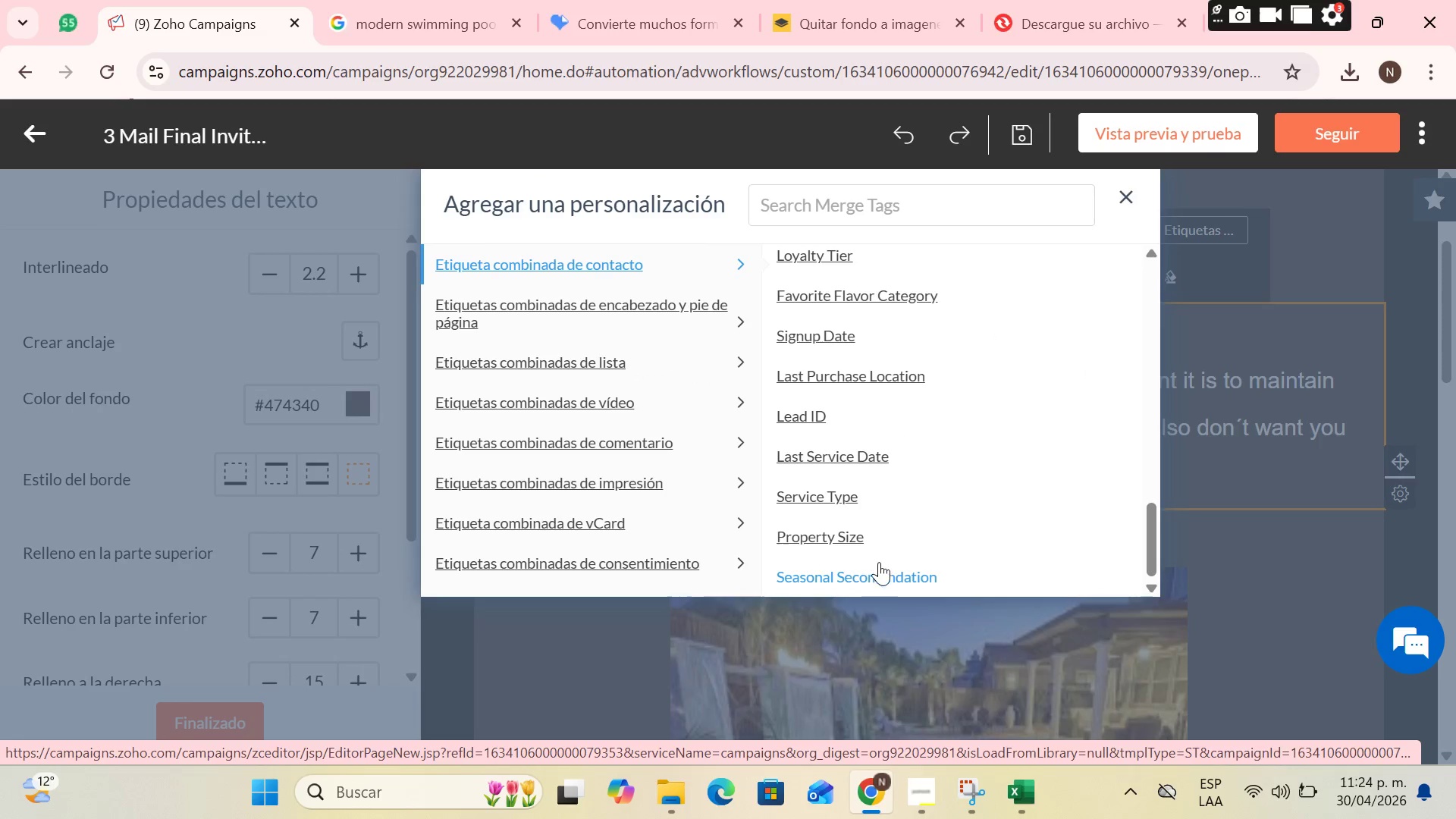 
left_click([871, 573])
 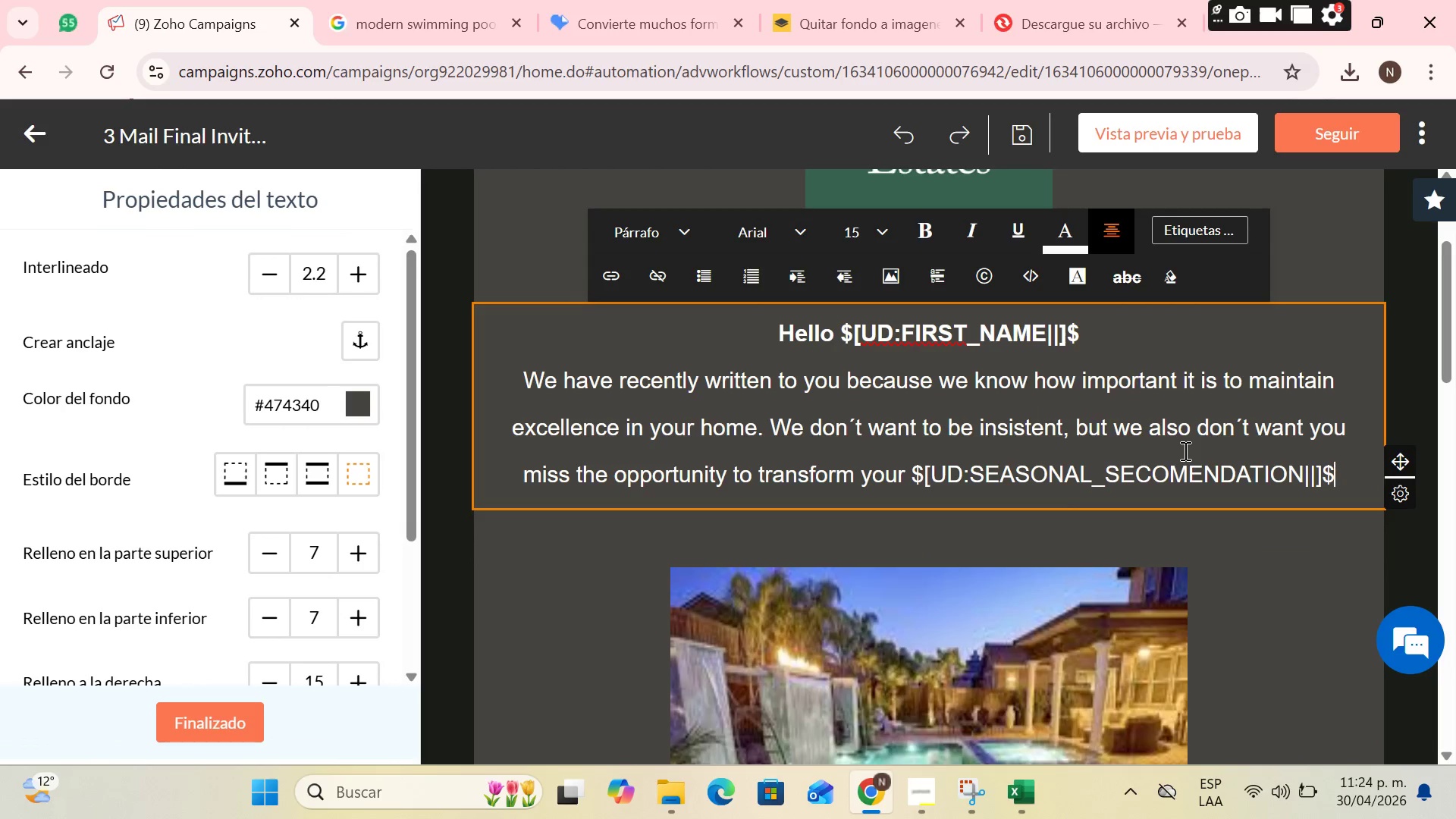 
type(, )
key(Backspace)
key(Backspace)
type( seri)
key(Backspace)
type(vice into a worry-free total care plan)
 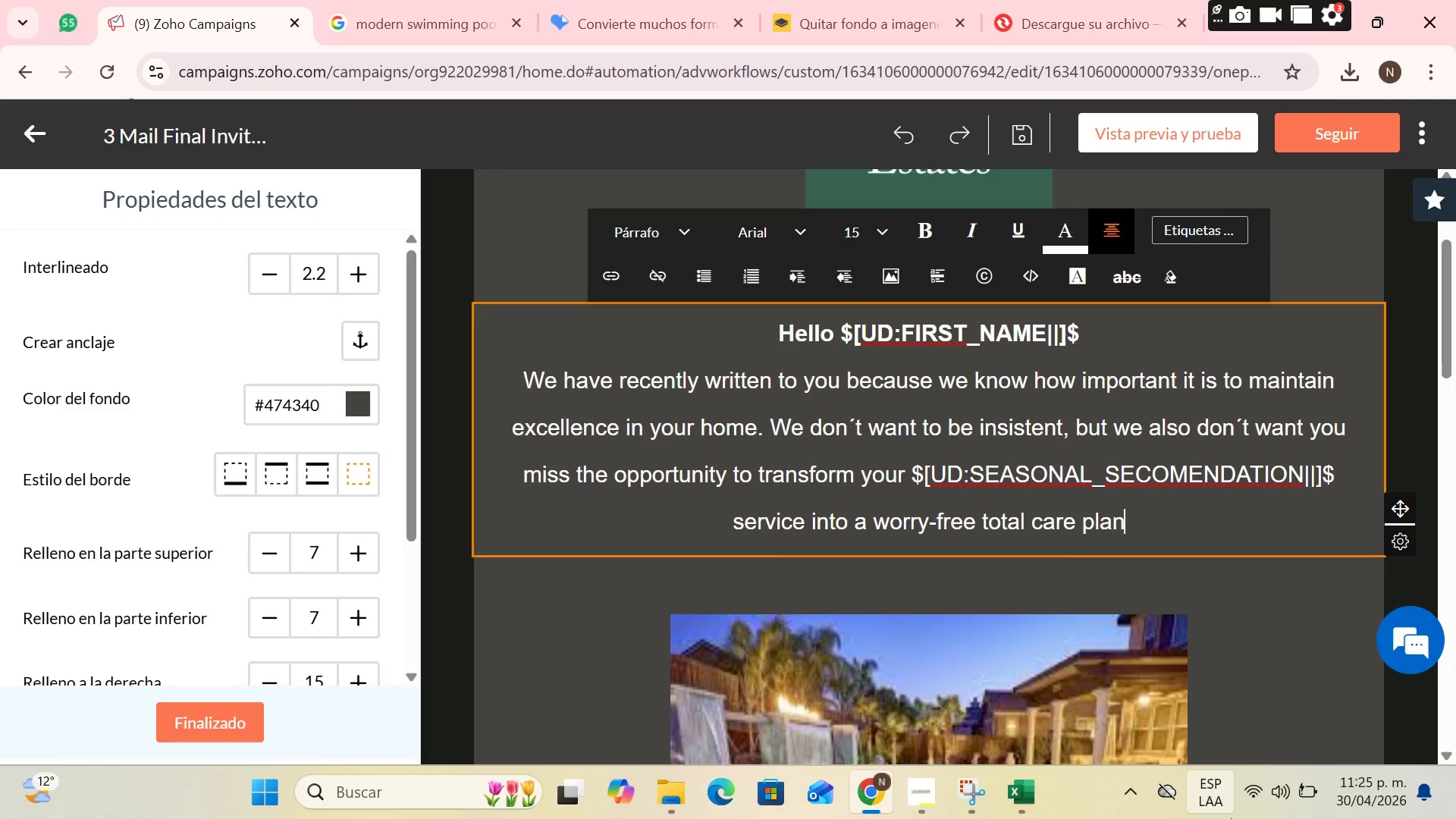 
scroll: coordinate [1146, 375], scroll_direction: down, amount: 2.0
 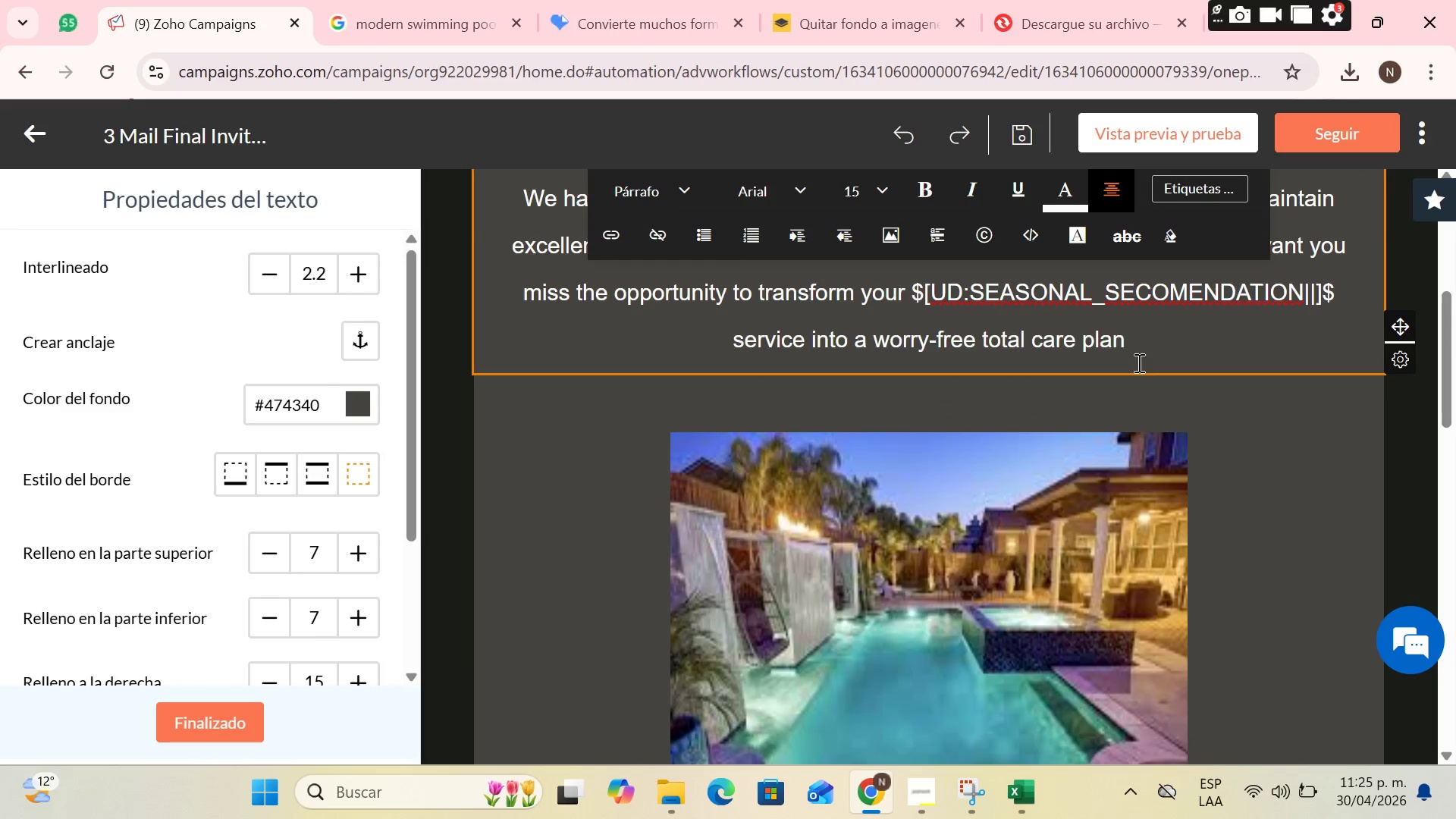 
key(Period)
 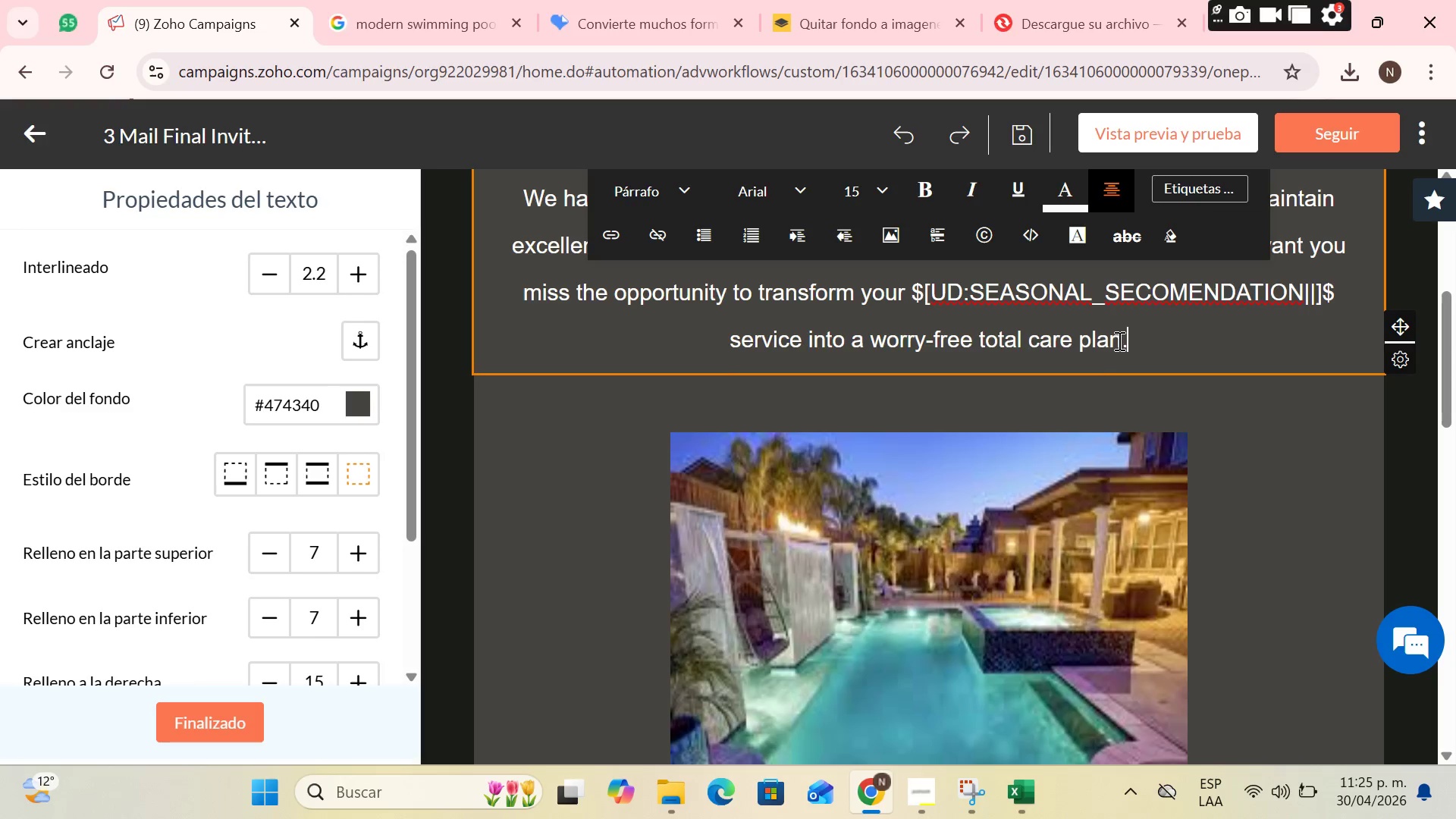 
scroll: coordinate [1161, 372], scroll_direction: none, amount: 0.0
 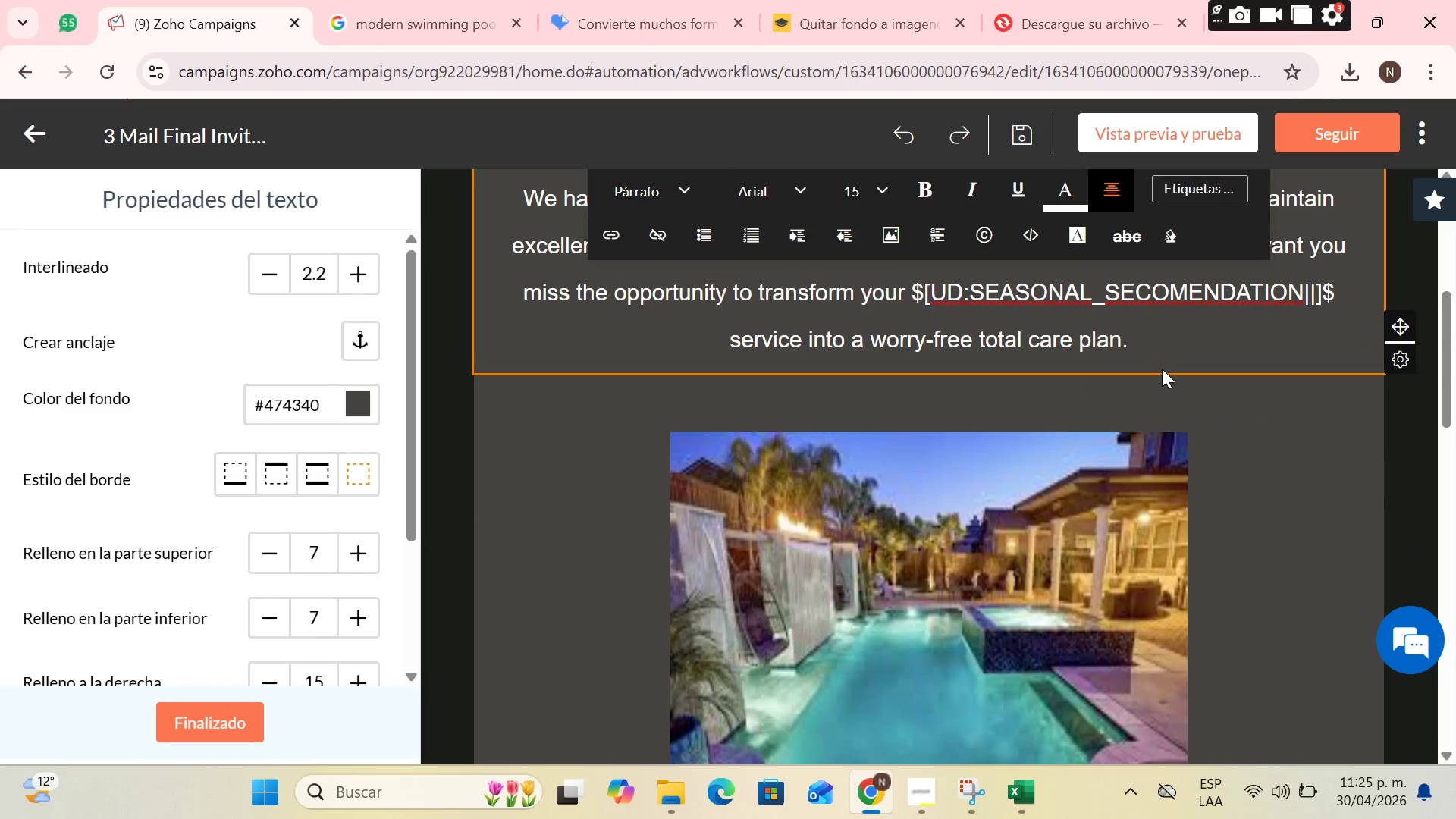 
scroll: coordinate [1062, 372], scroll_direction: down, amount: 6.0
 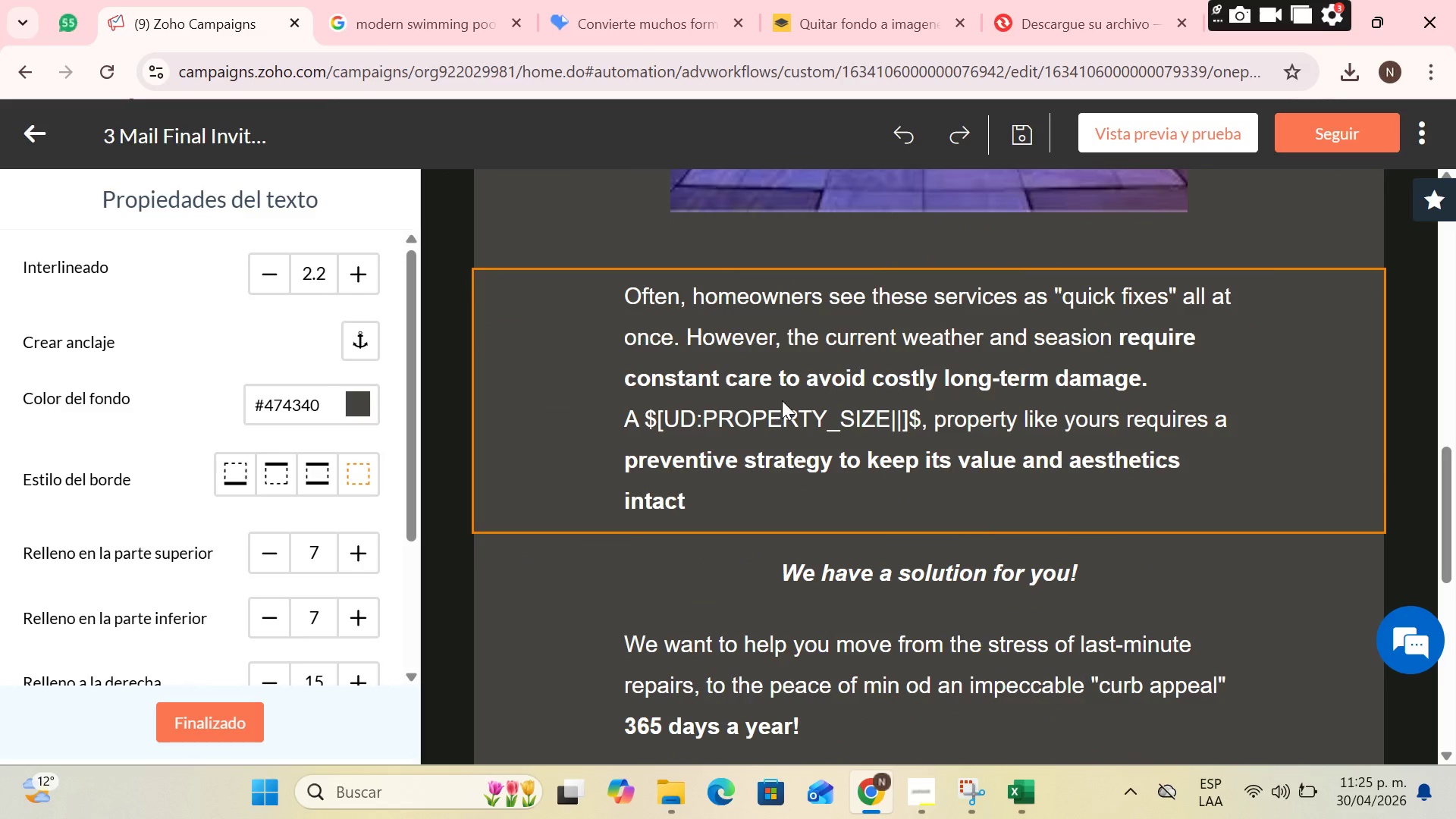 
left_click([782, 400])
 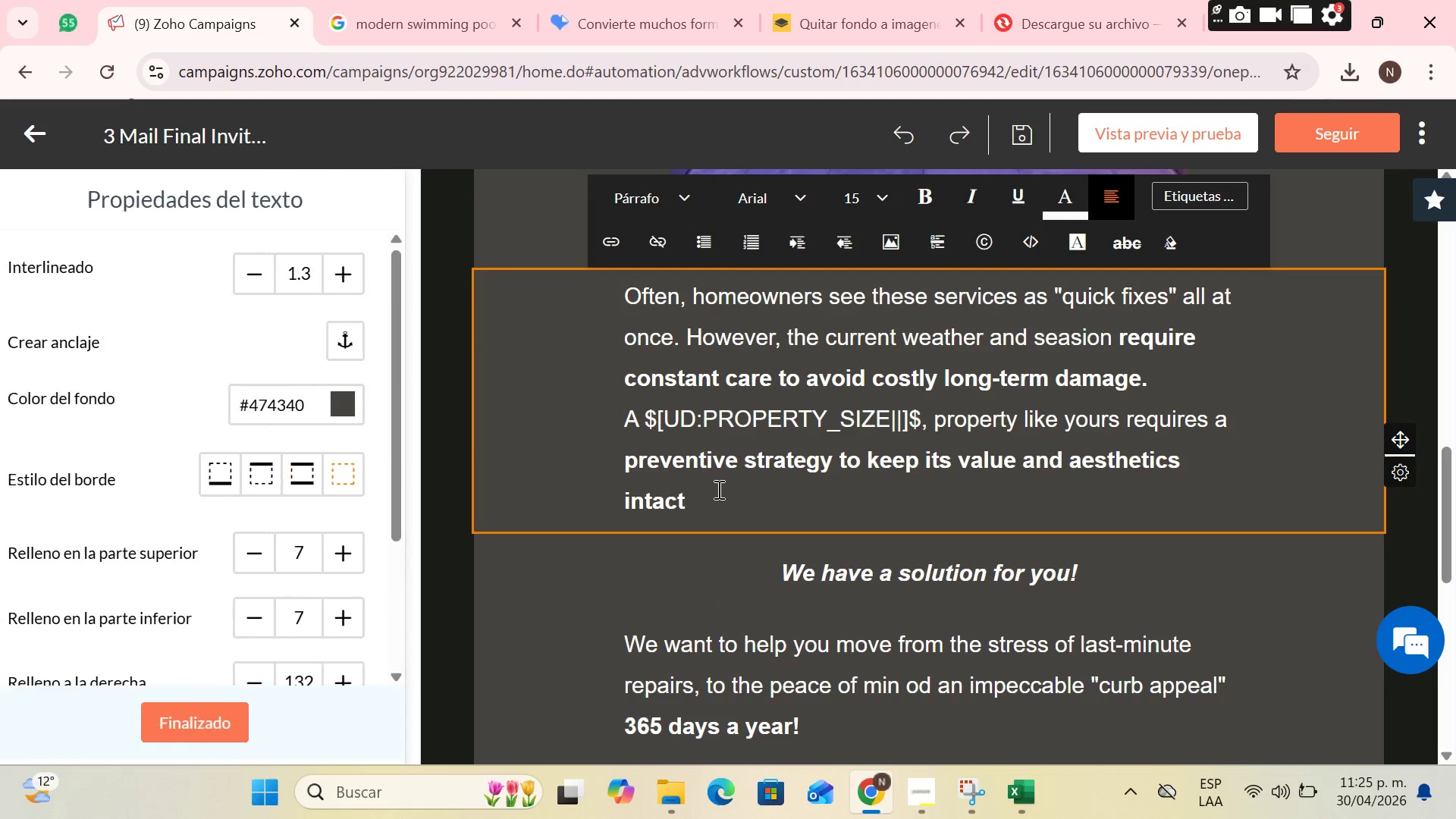 
left_click_drag(start_coordinate=[717, 489], to_coordinate=[649, 309])
 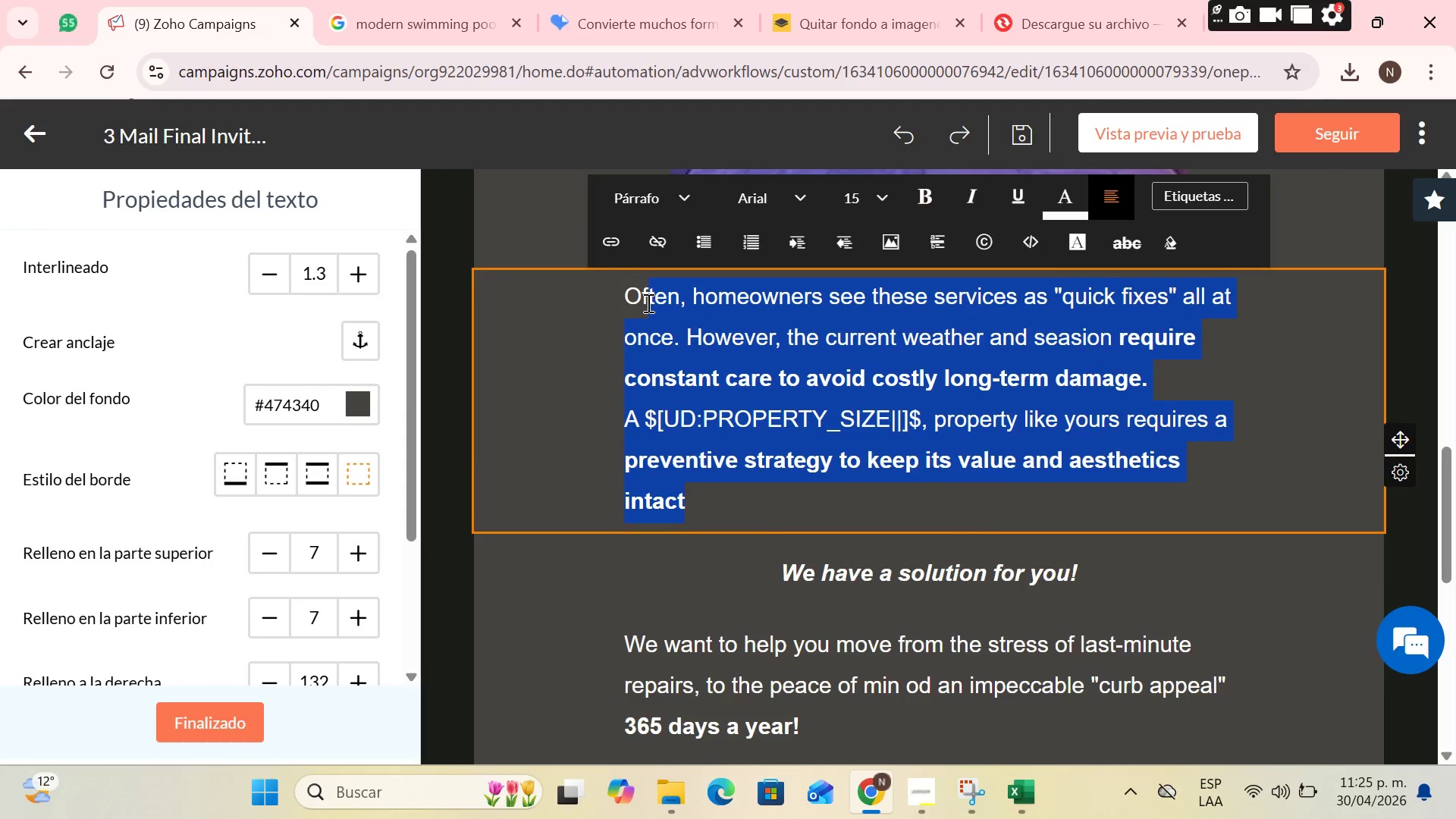 
key(Backspace)
 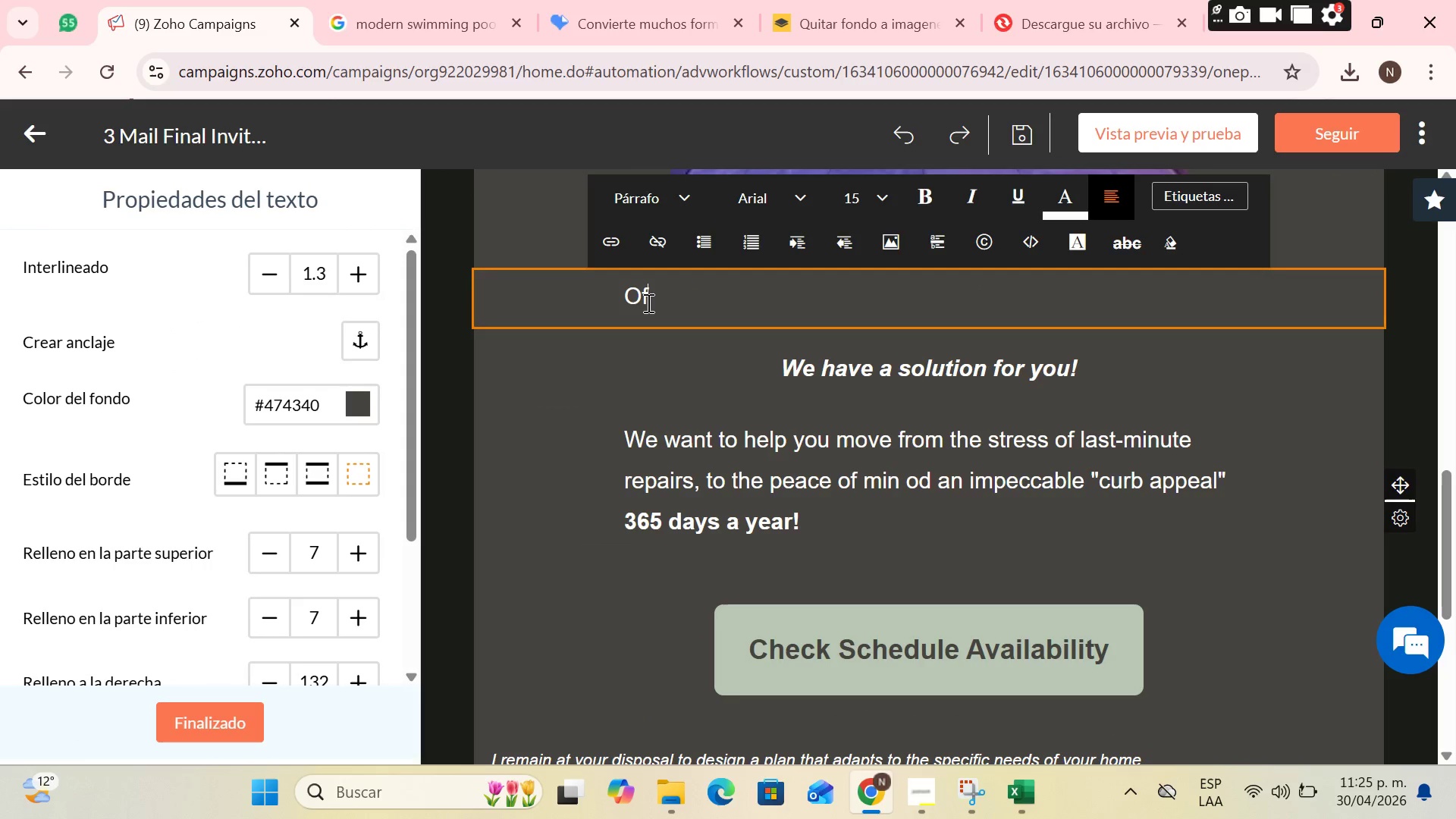 
key(Backspace)
 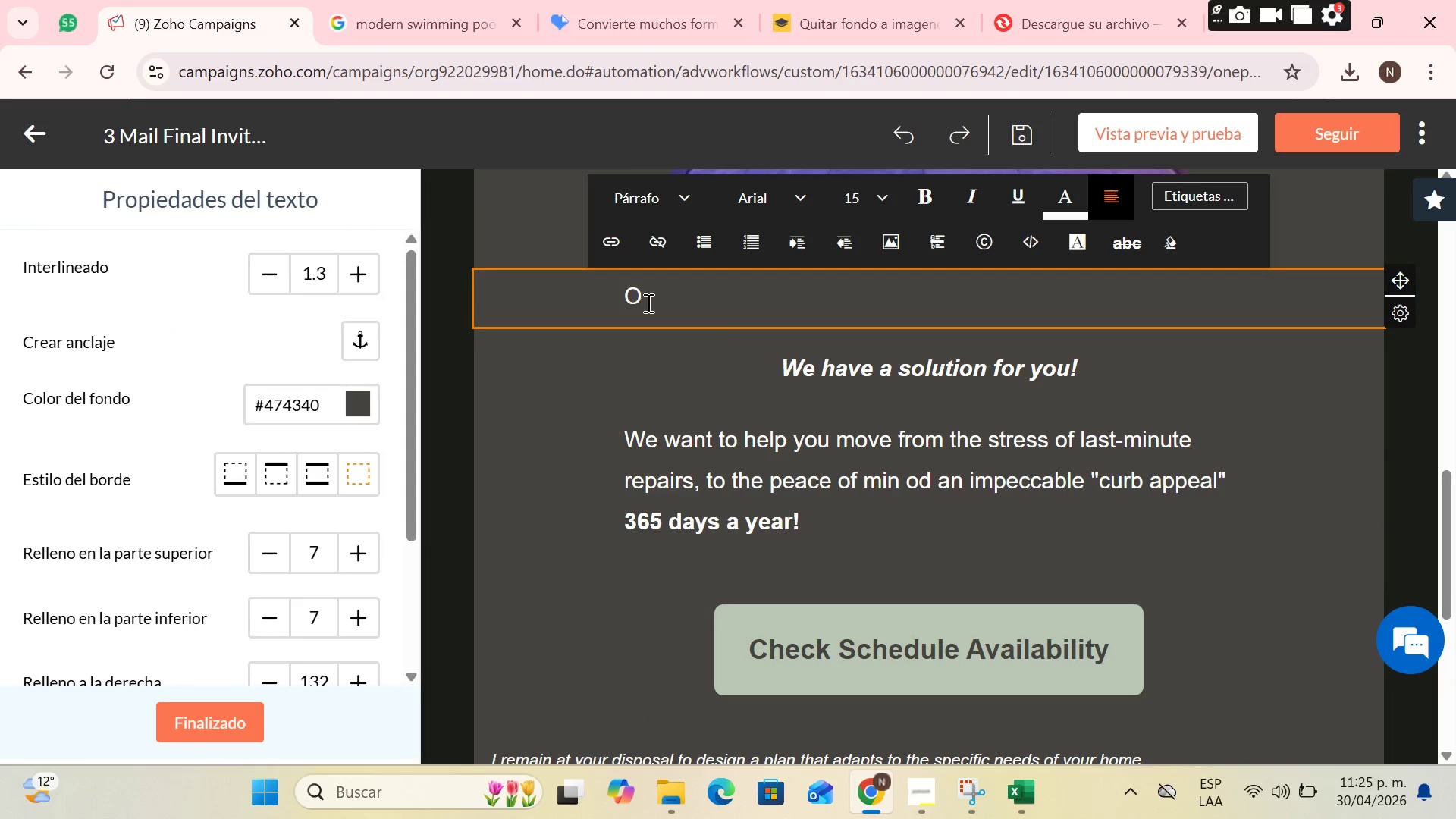 
key(Backspace)
 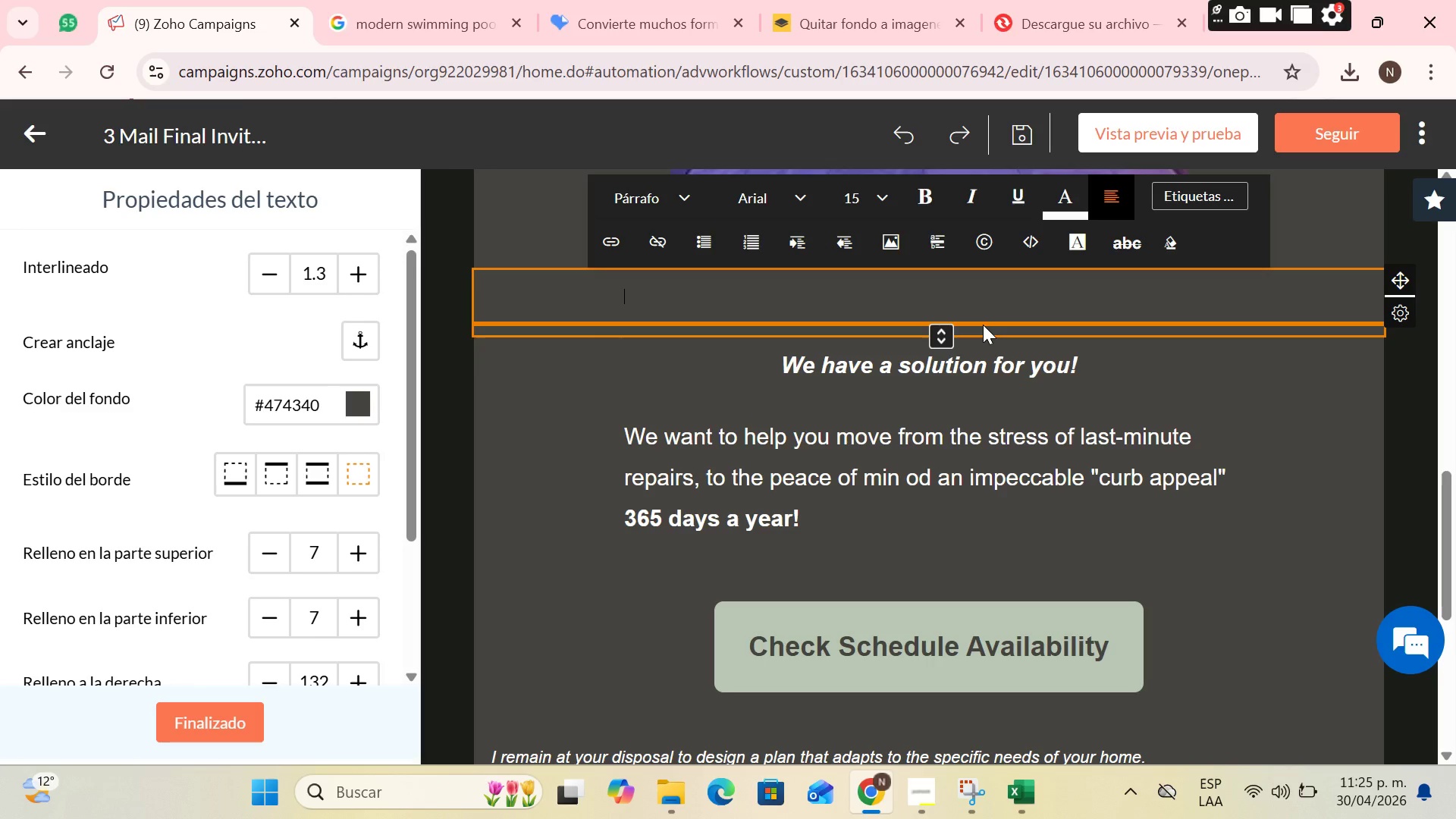 
wait(30.41)
 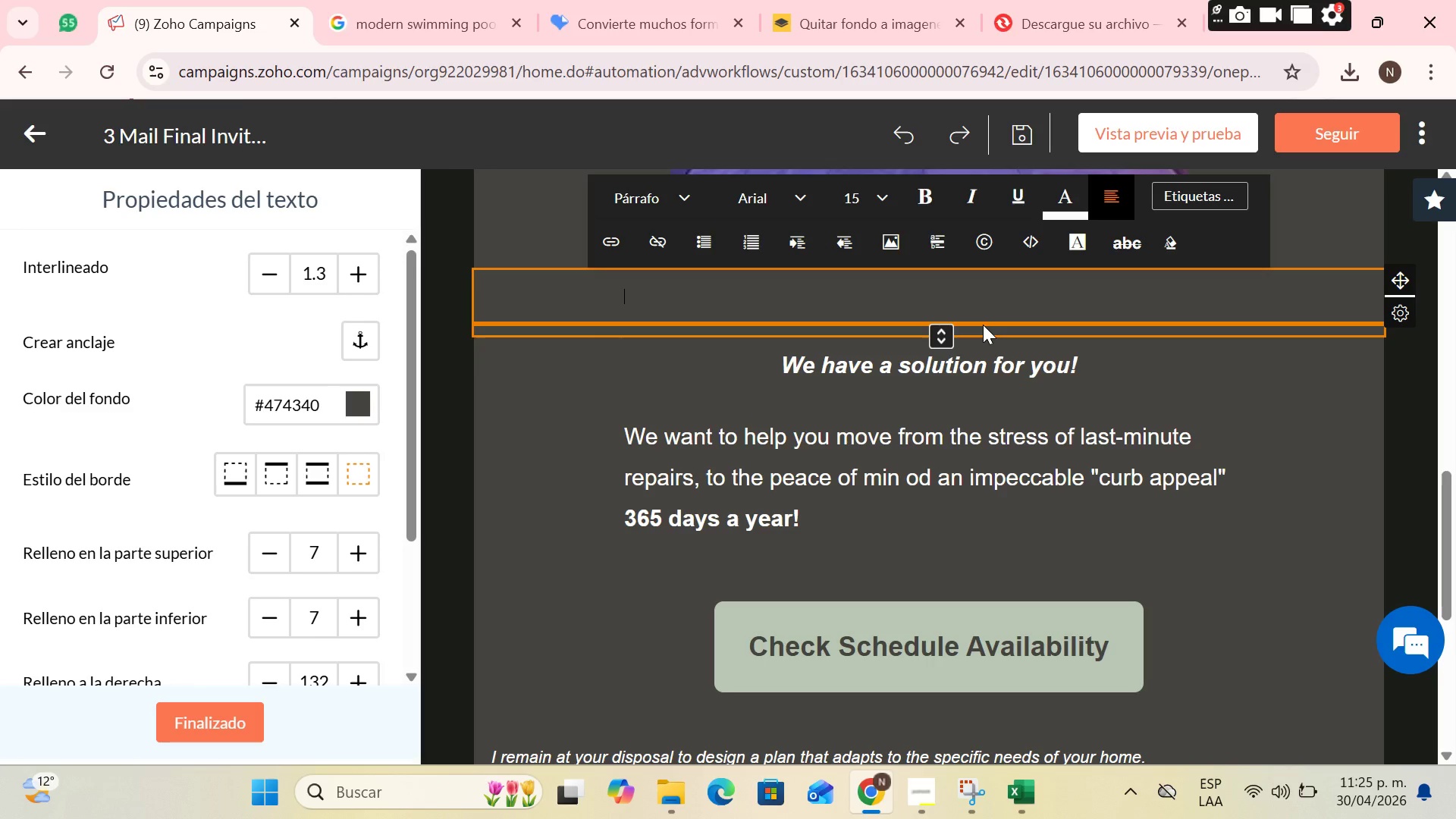 
type(Mantaining )
 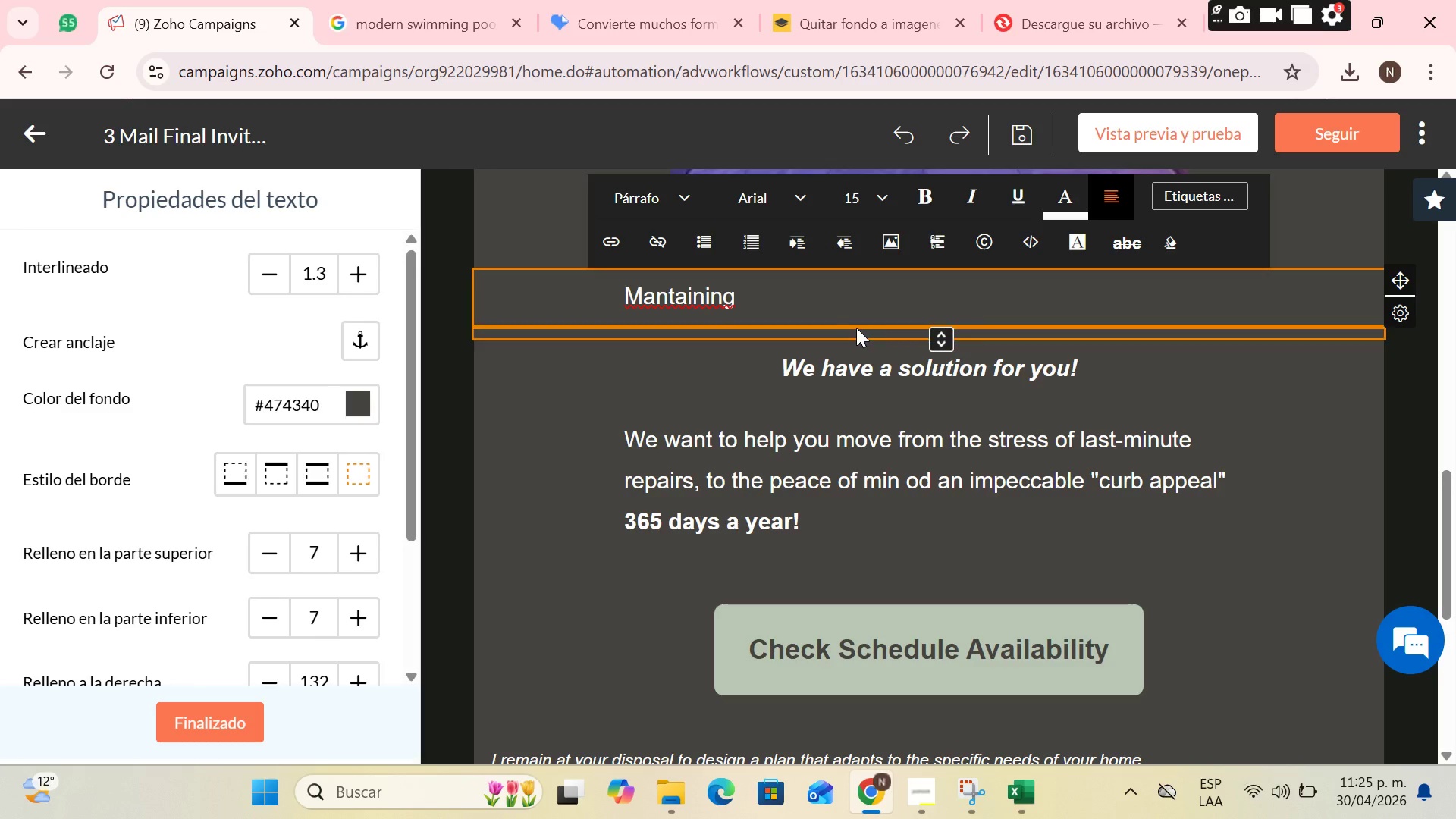 
right_click([729, 294])
 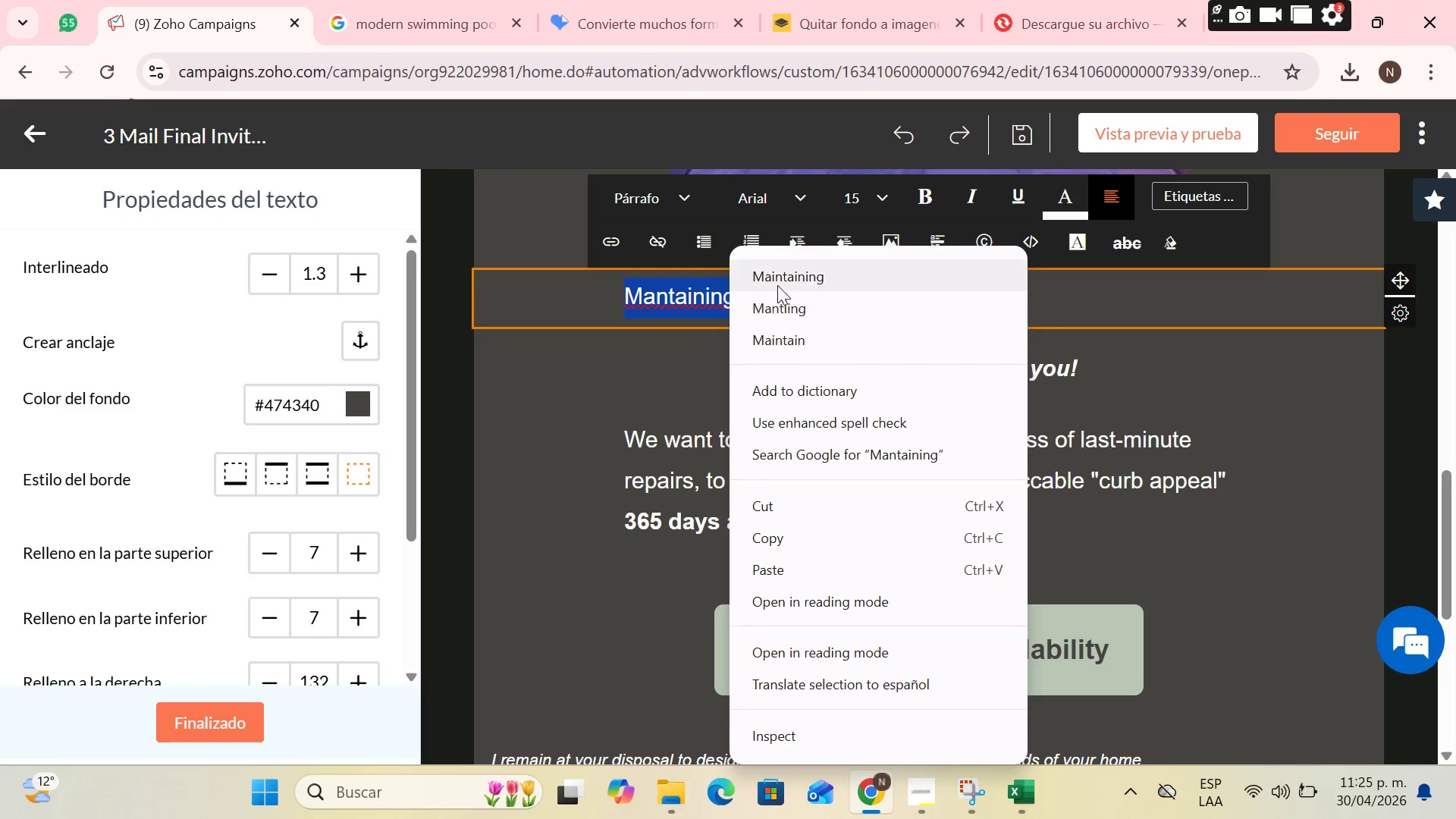 
left_click([780, 281])
 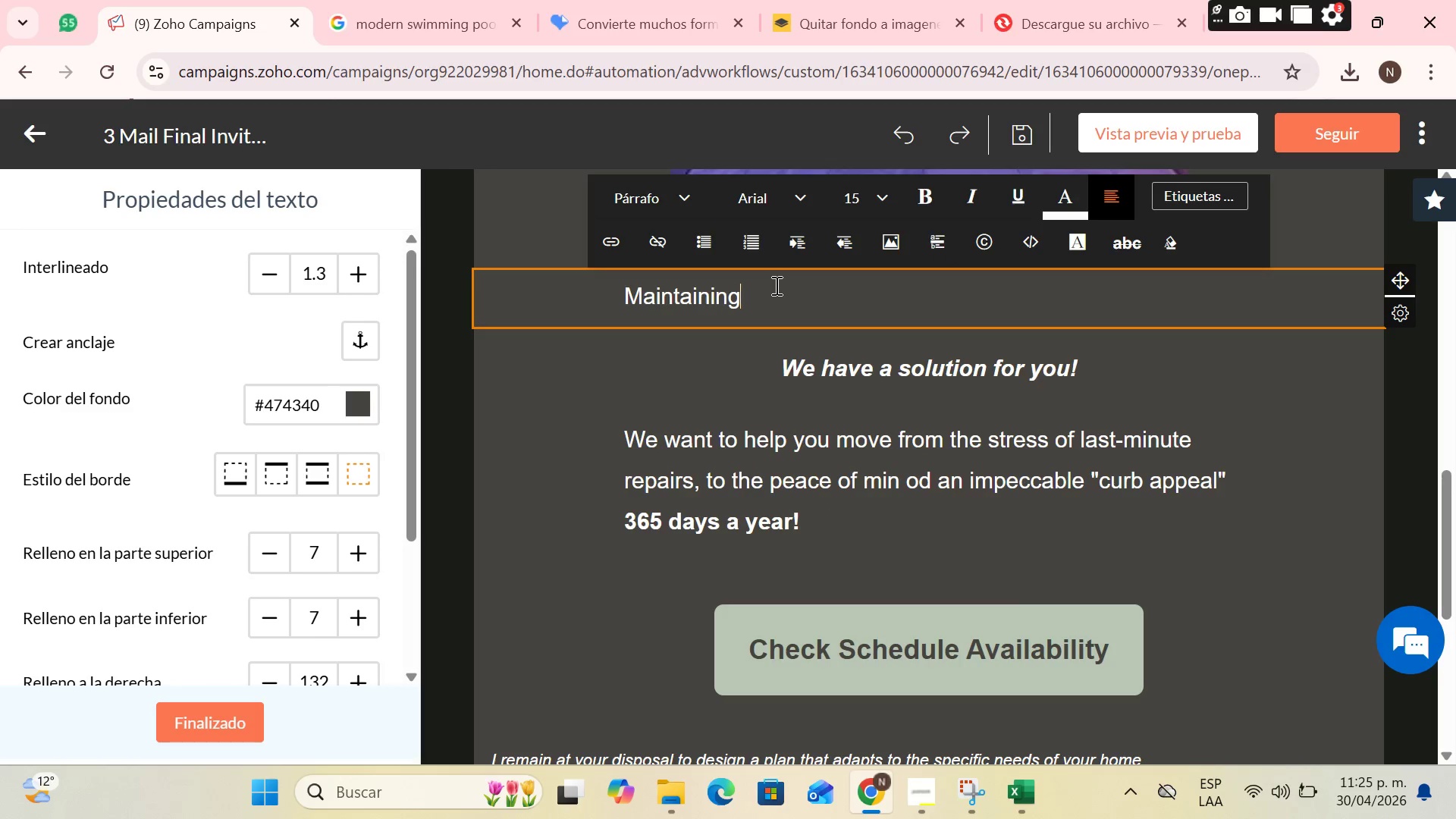 
type( a propert of )
 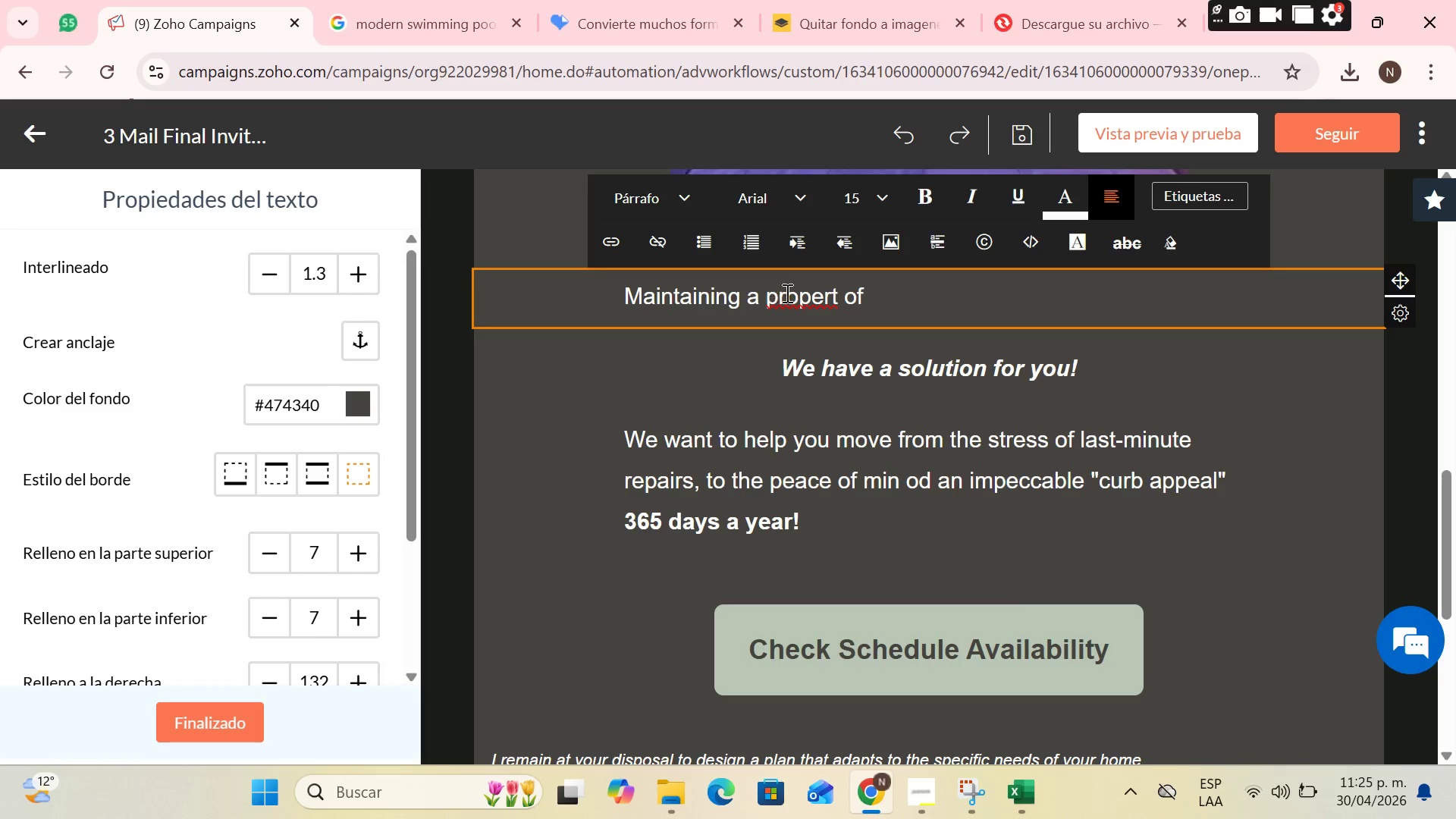 
right_click([799, 297])
 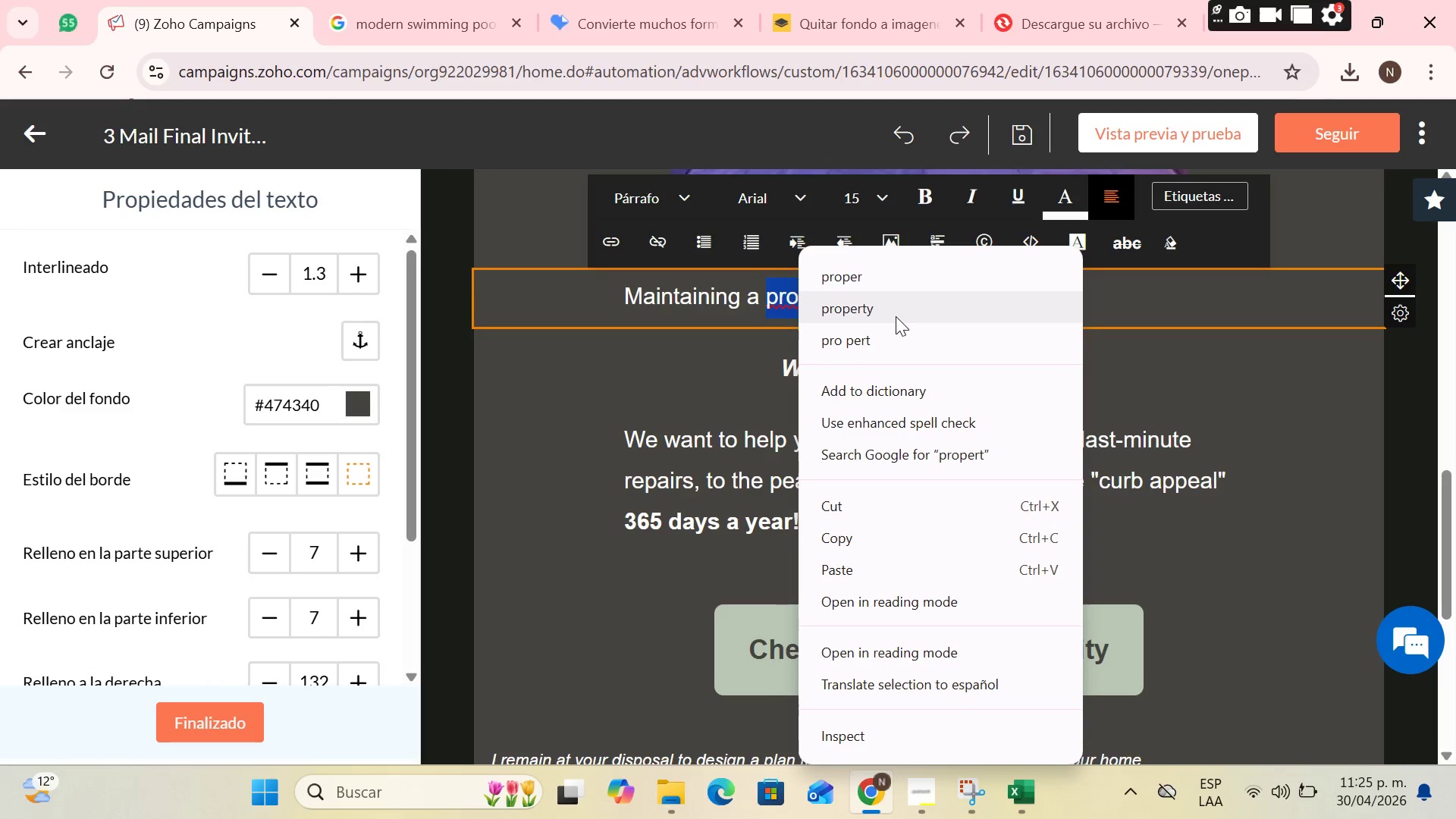 
left_click([896, 316])
 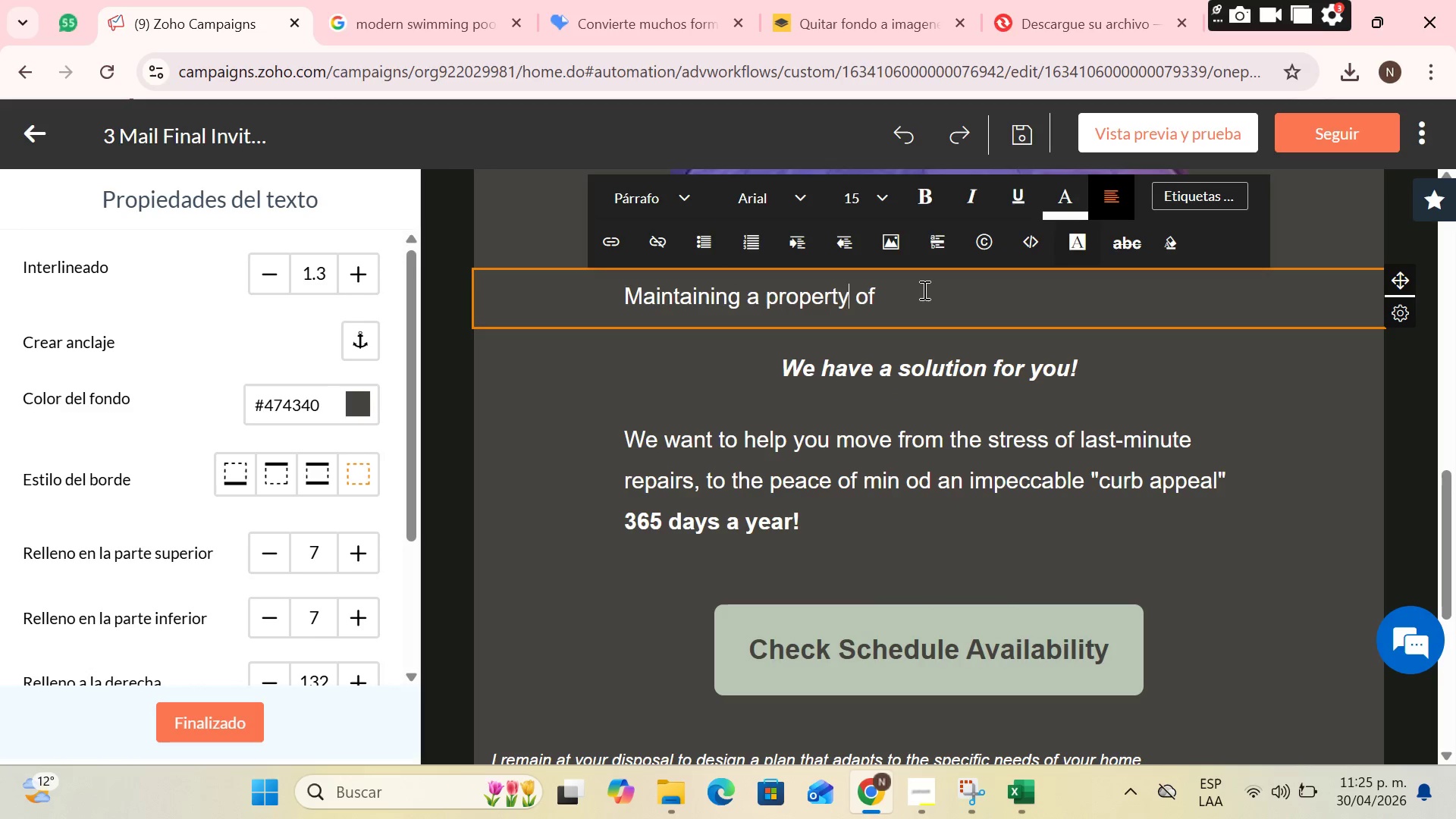 
left_click([922, 290])
 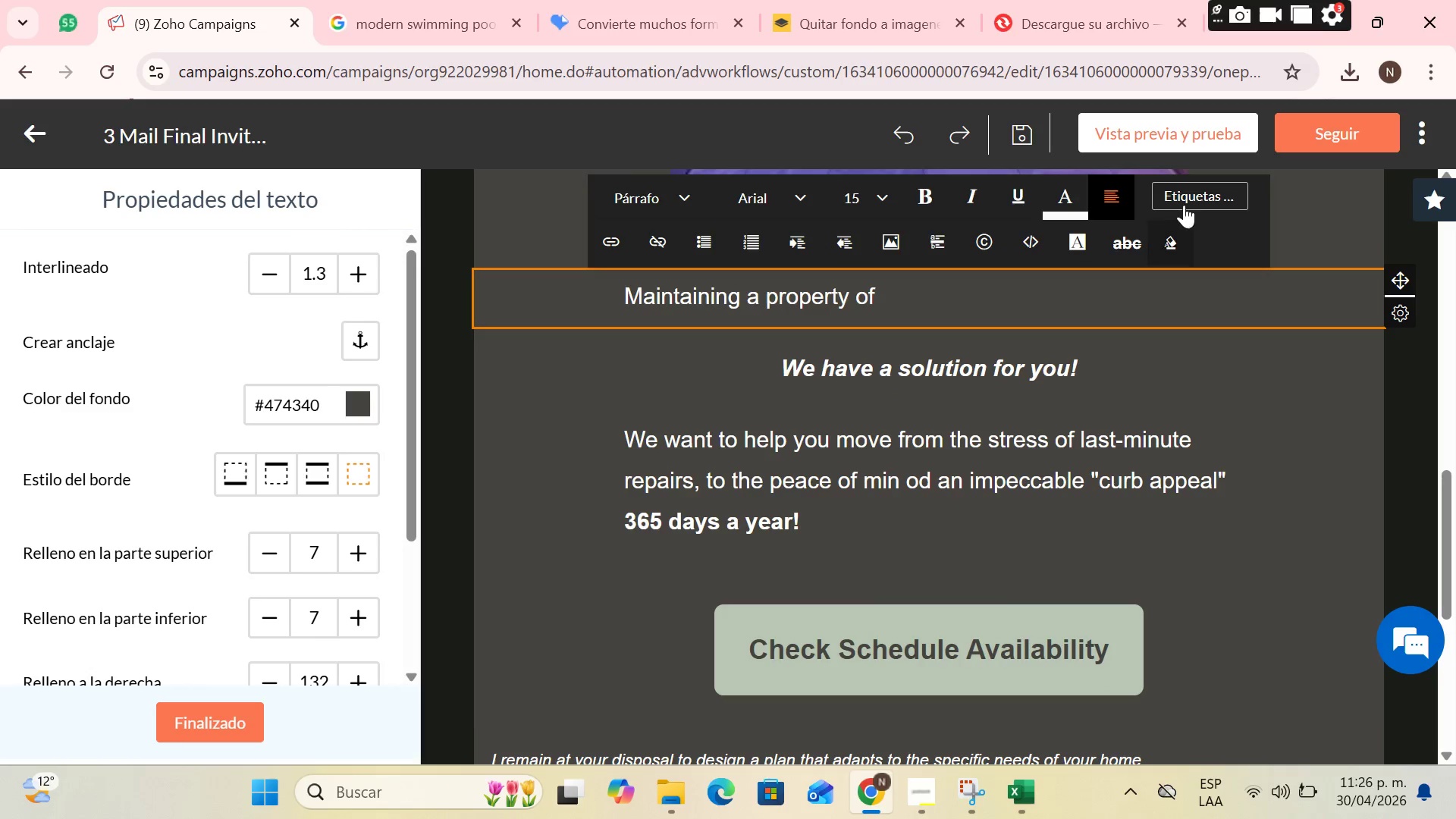 
left_click([1187, 197])
 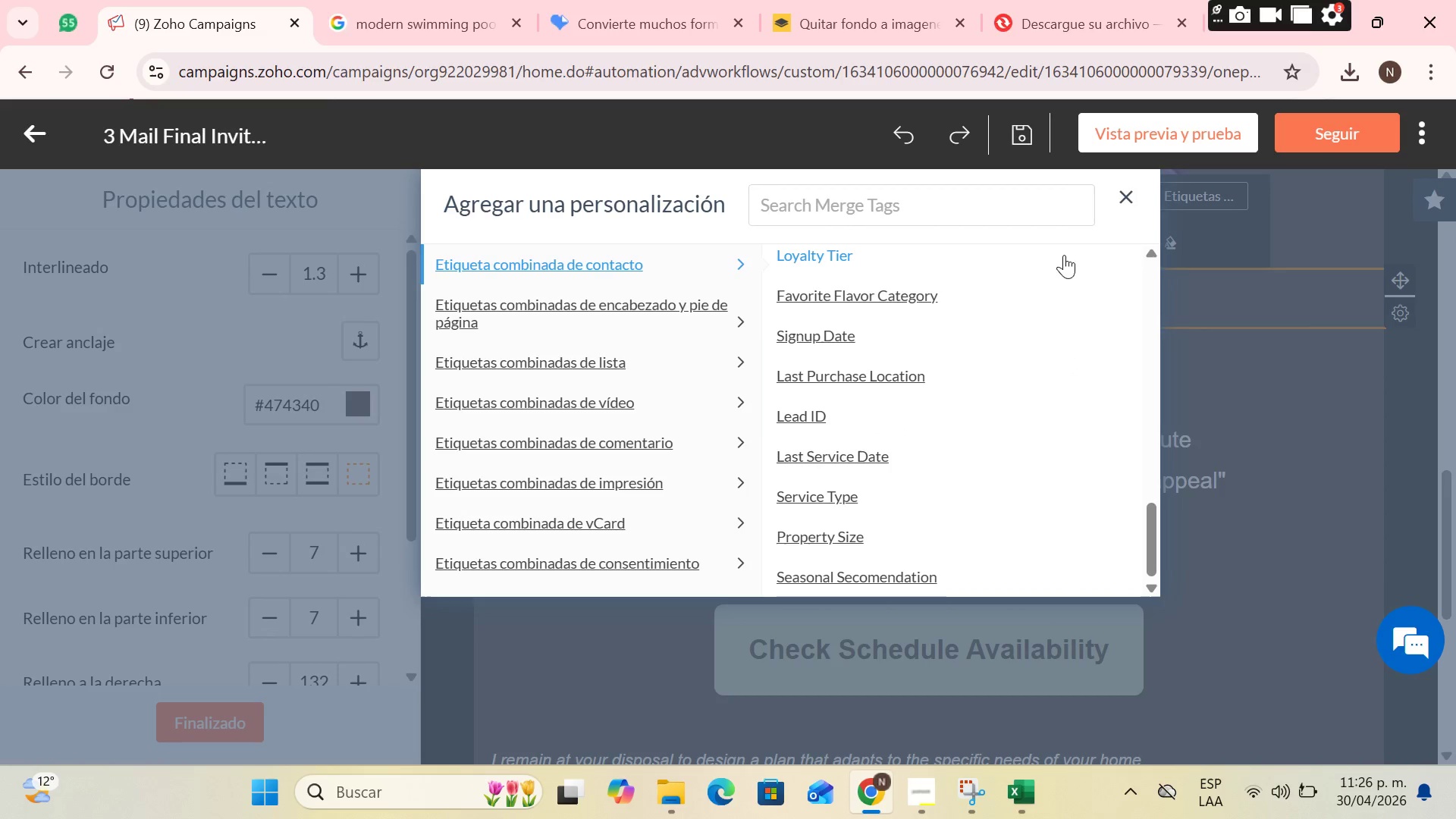 
scroll: coordinate [902, 435], scroll_direction: down, amount: 9.0
 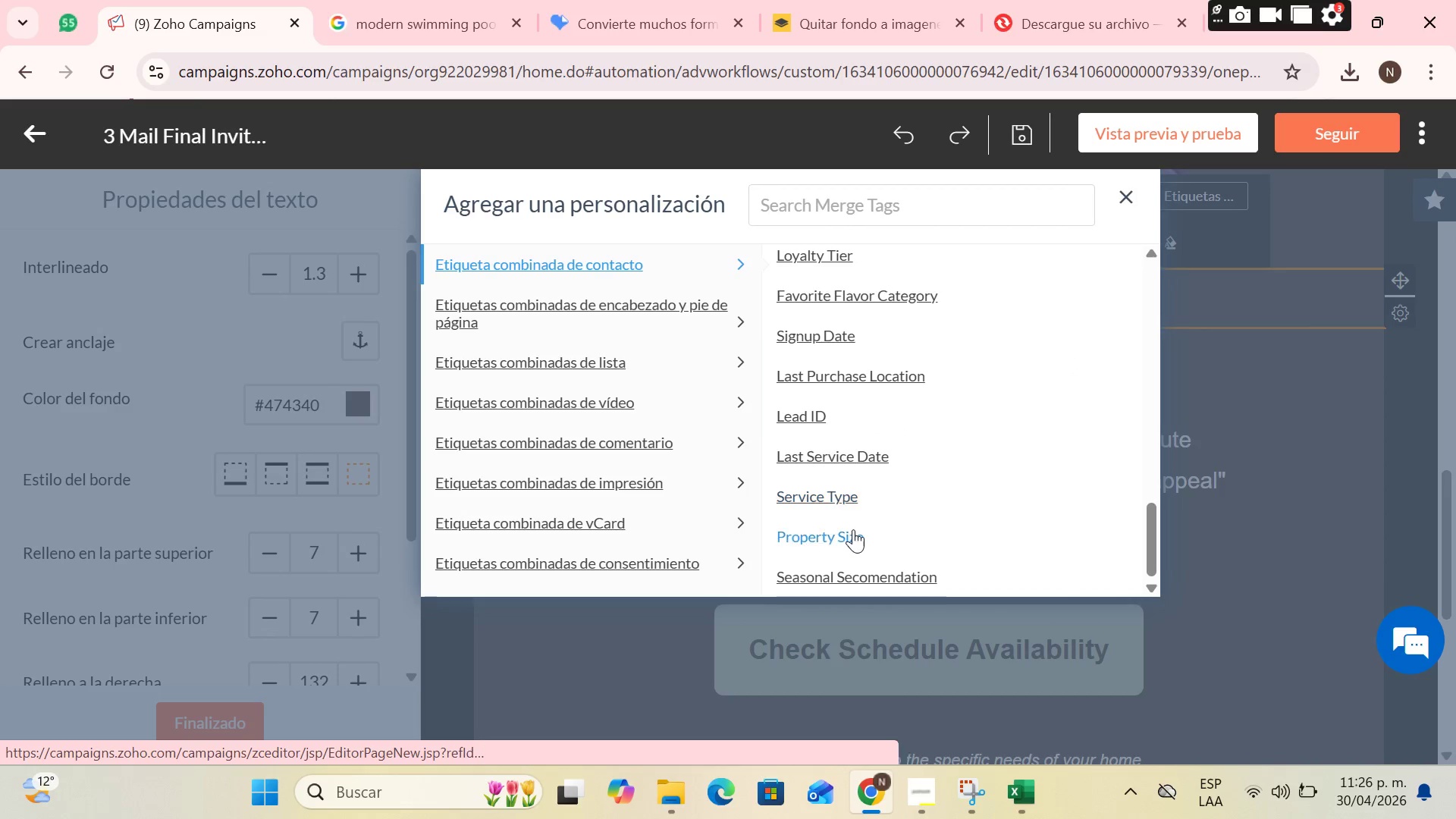 
left_click([853, 529])
 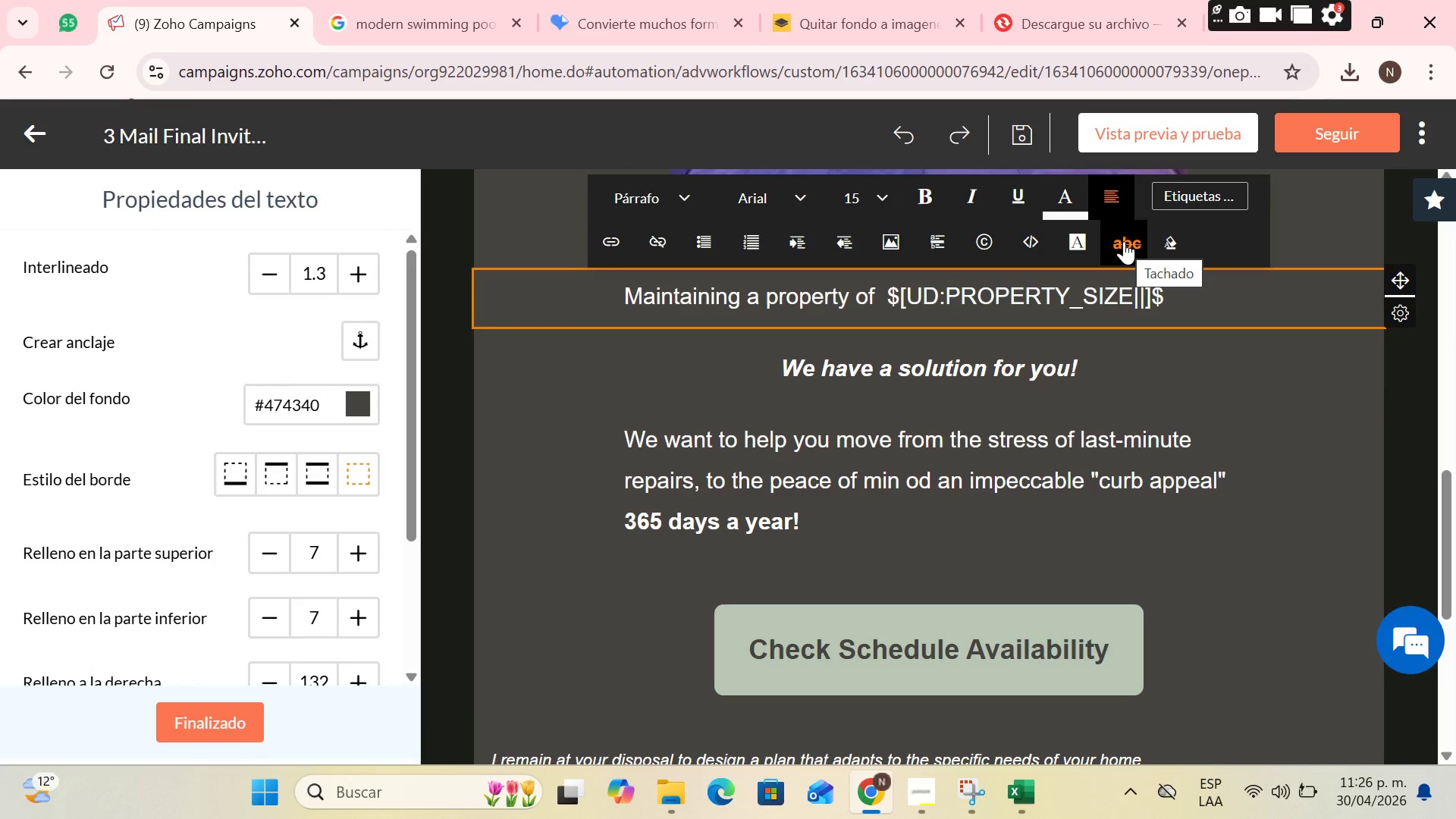 
type(im)
key(Backspace)
key(Backspace)
type( in premium conditions )
 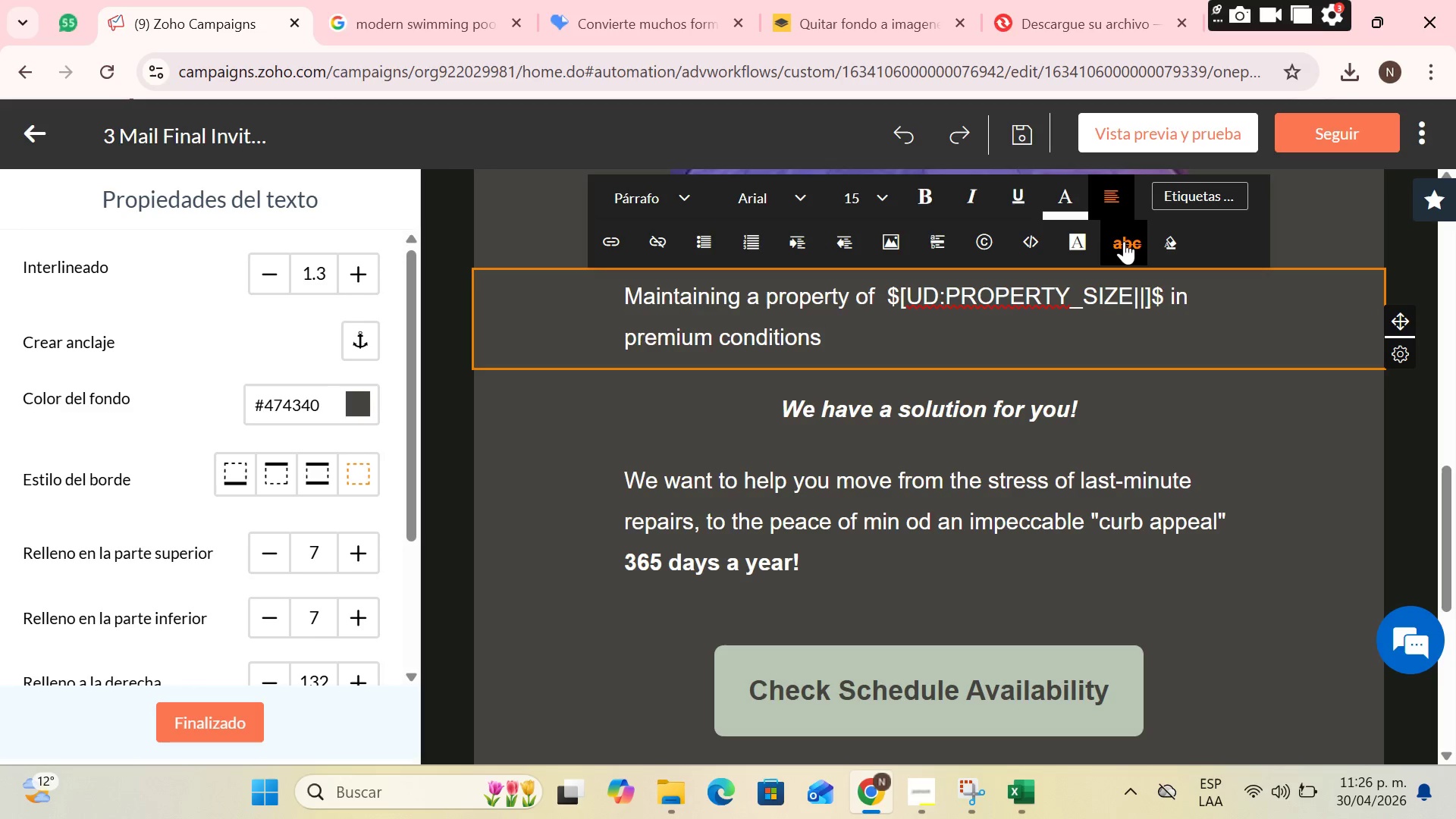 
type(requires consistency )
key(Backspace)
type(. By )
 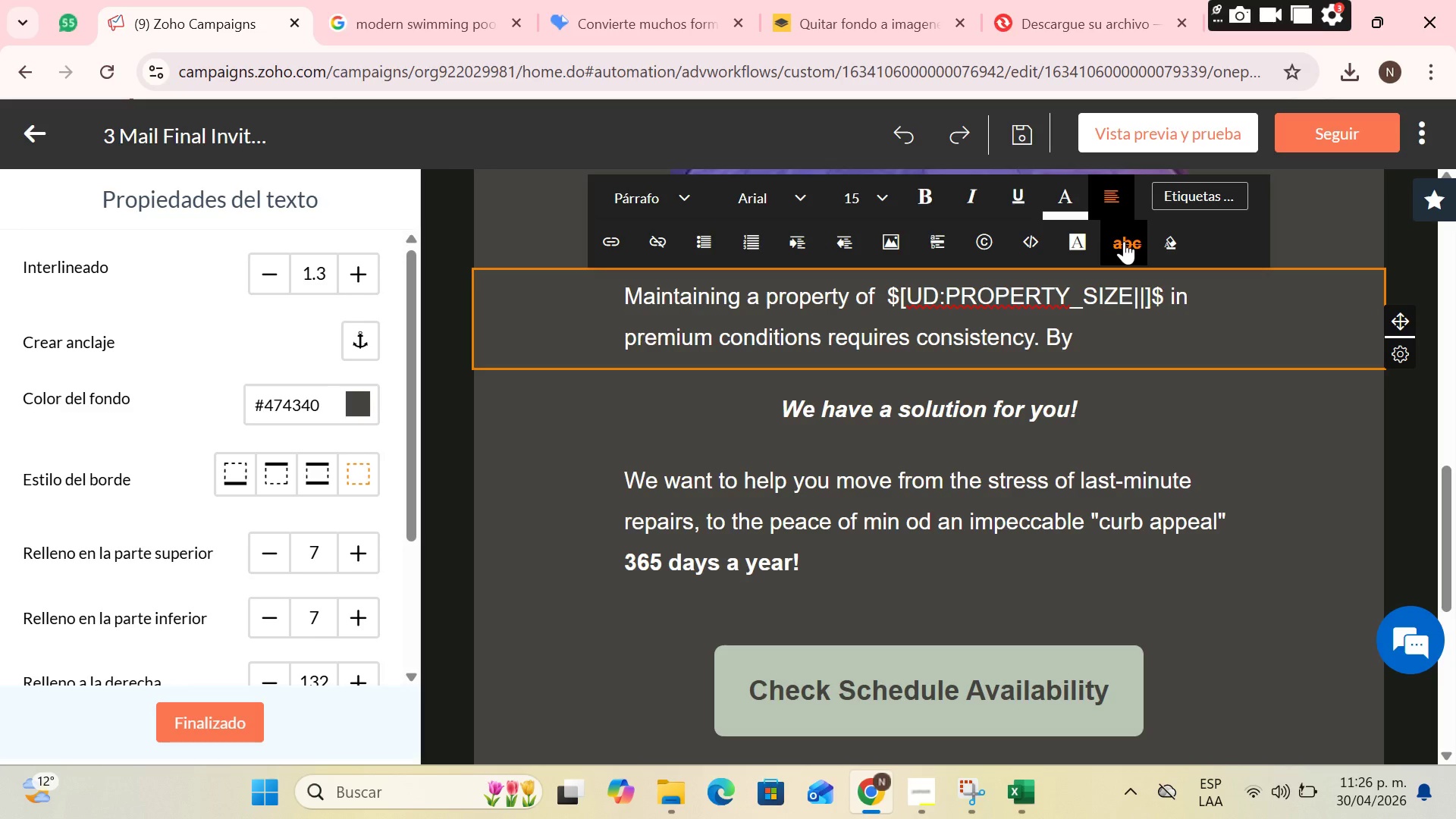 
key(Backspace)
 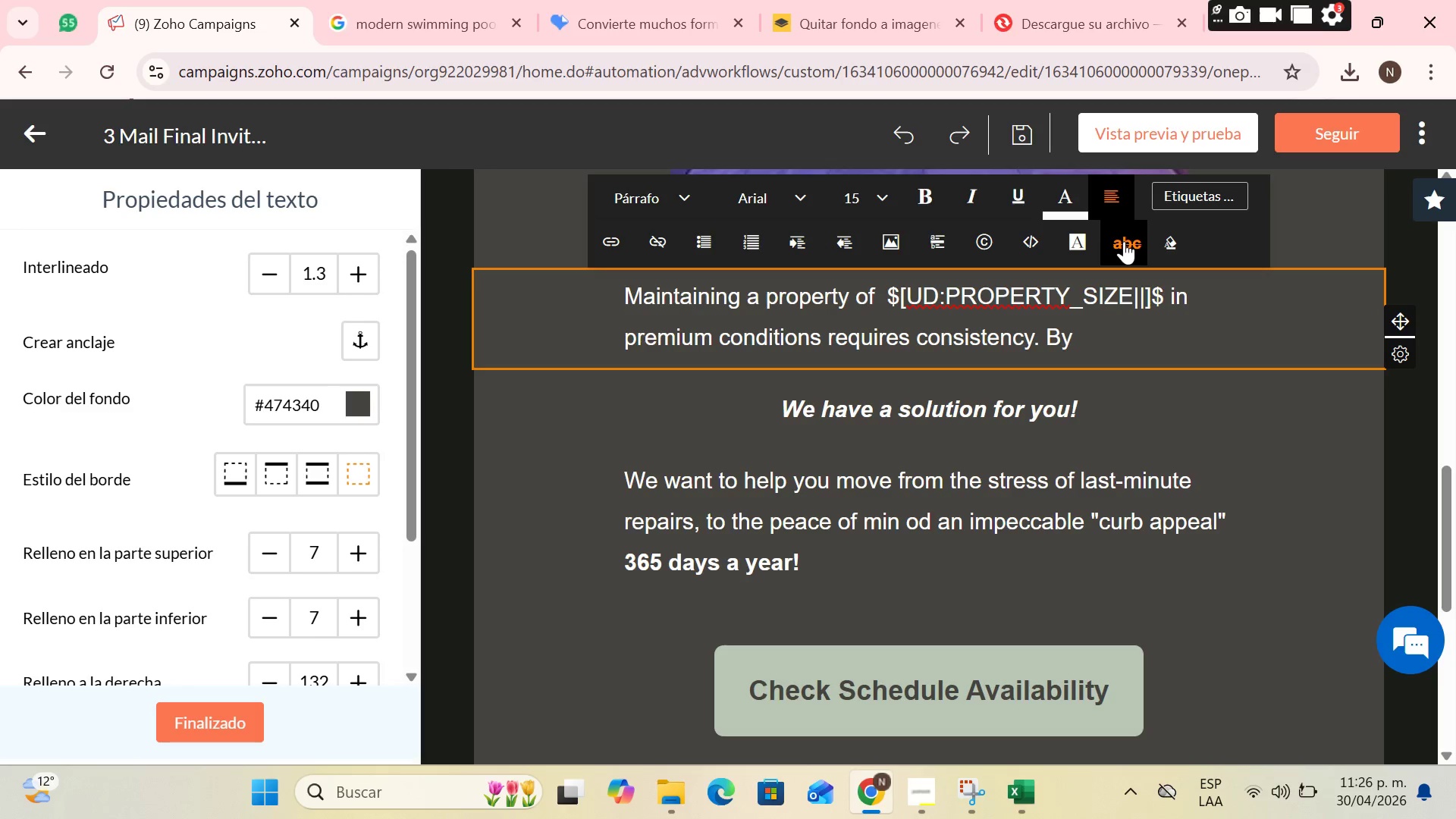 
key(Backspace)
 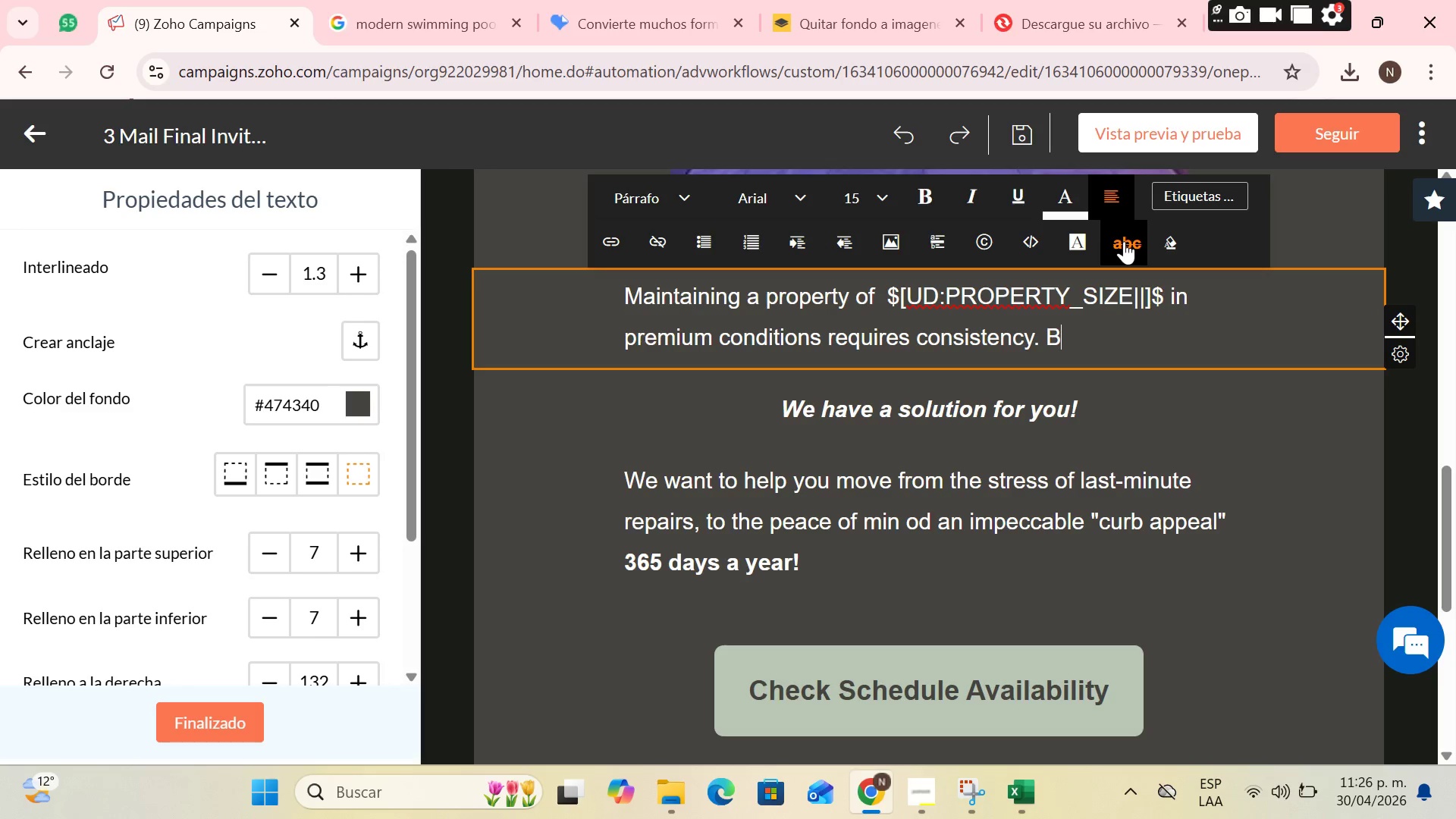 
key(Backspace)
 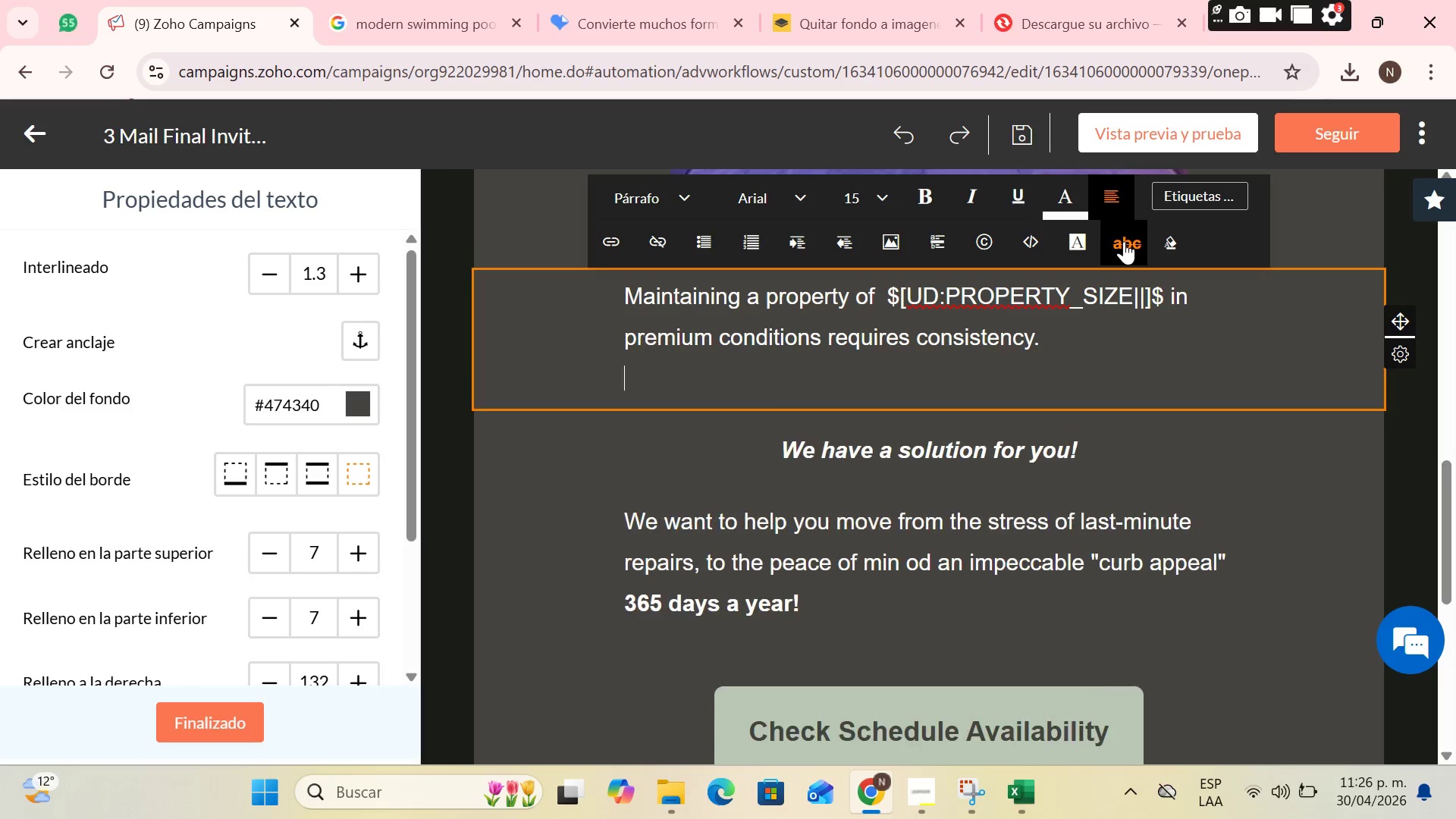 
key(Enter)
 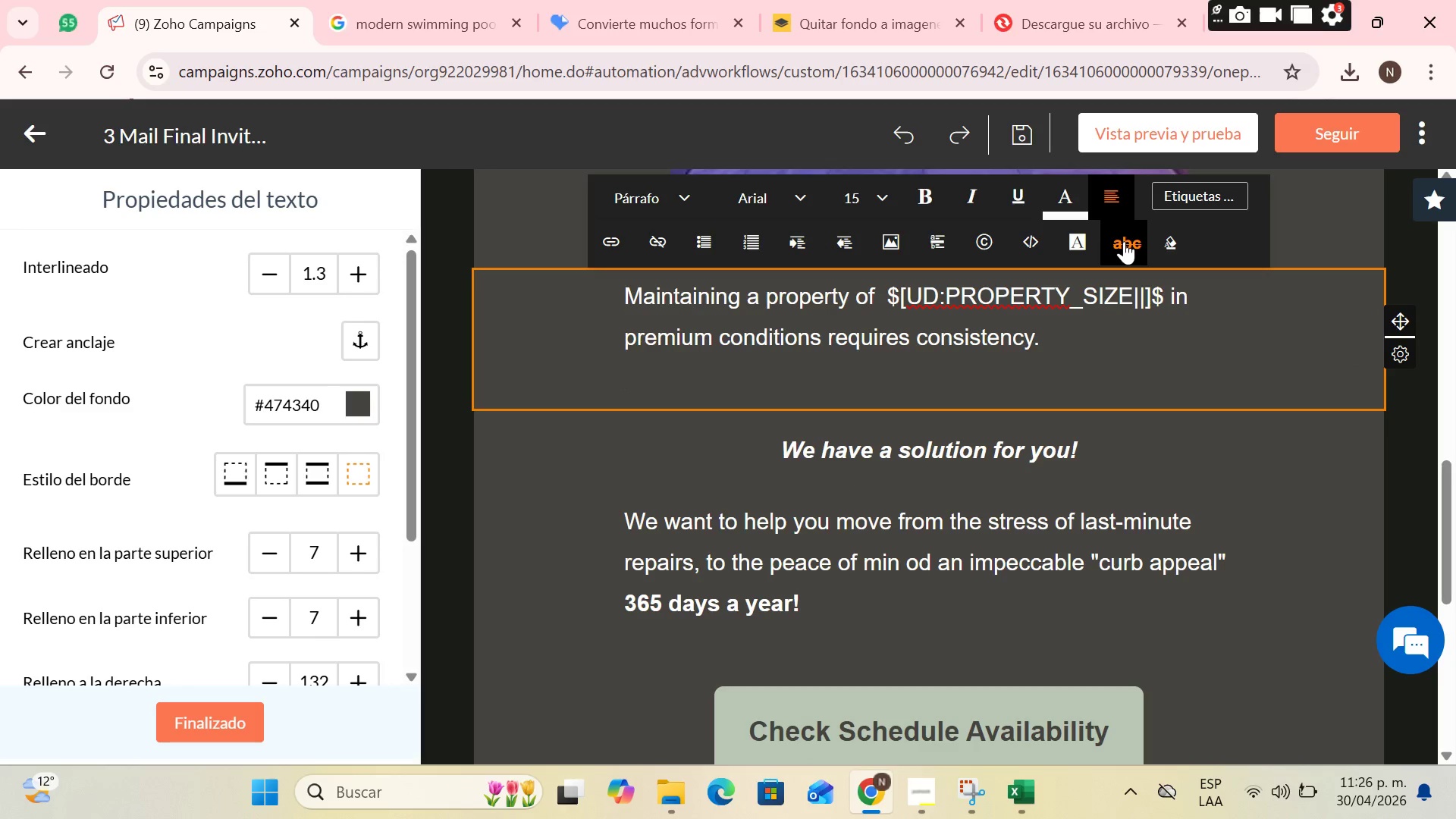 
key(CapsLock)
 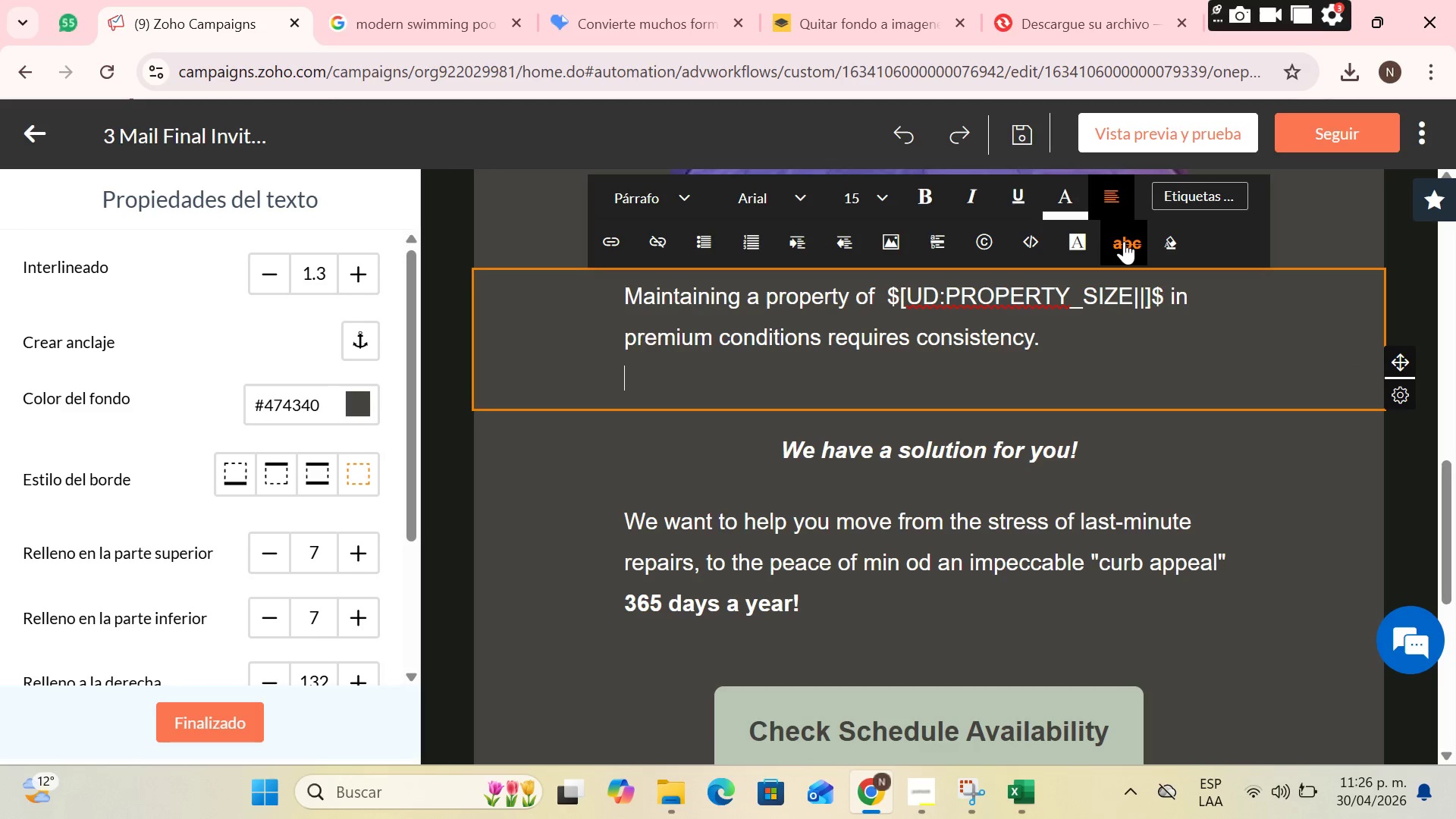 
key(B)
 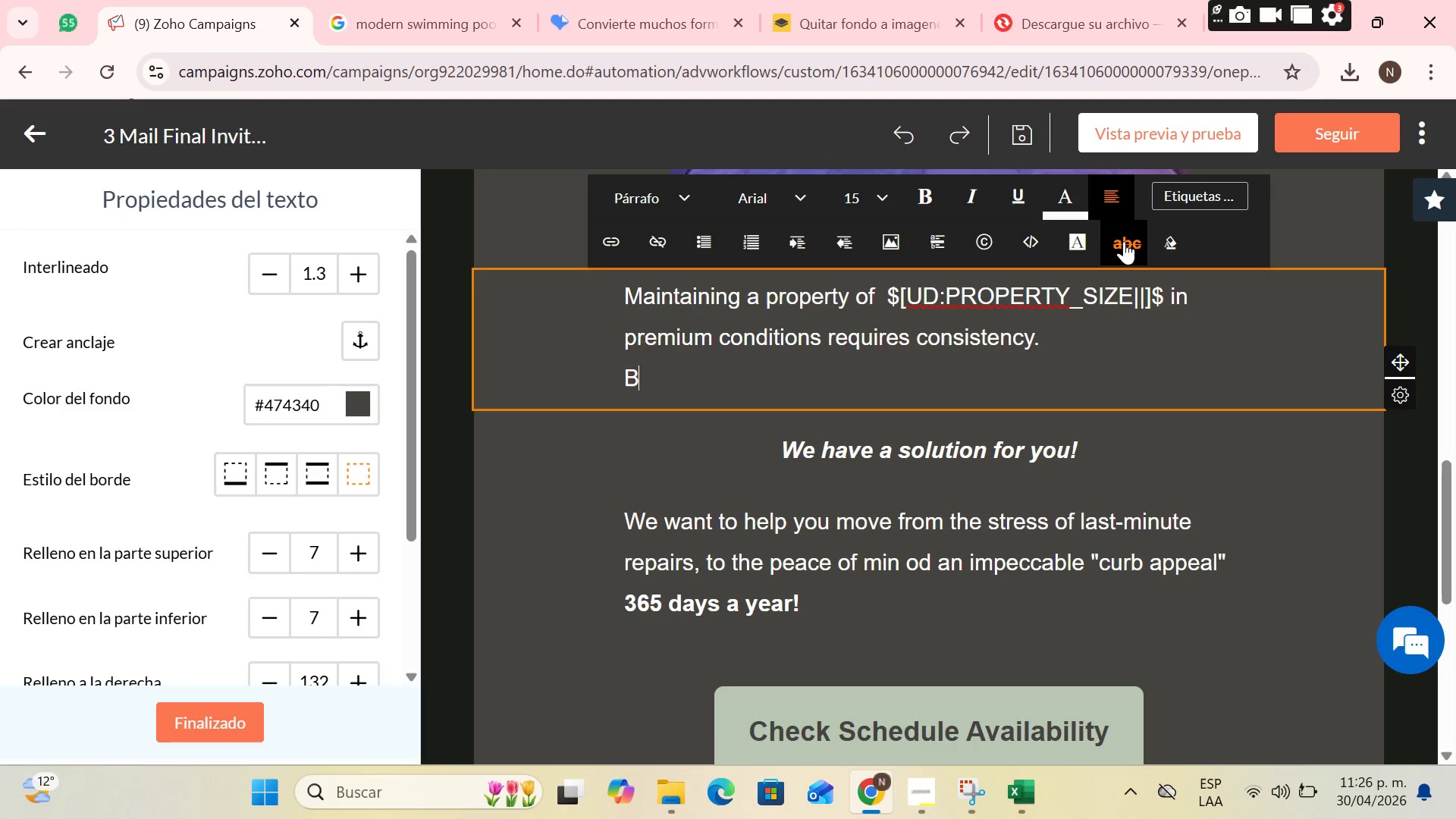 
key(CapsLock)
 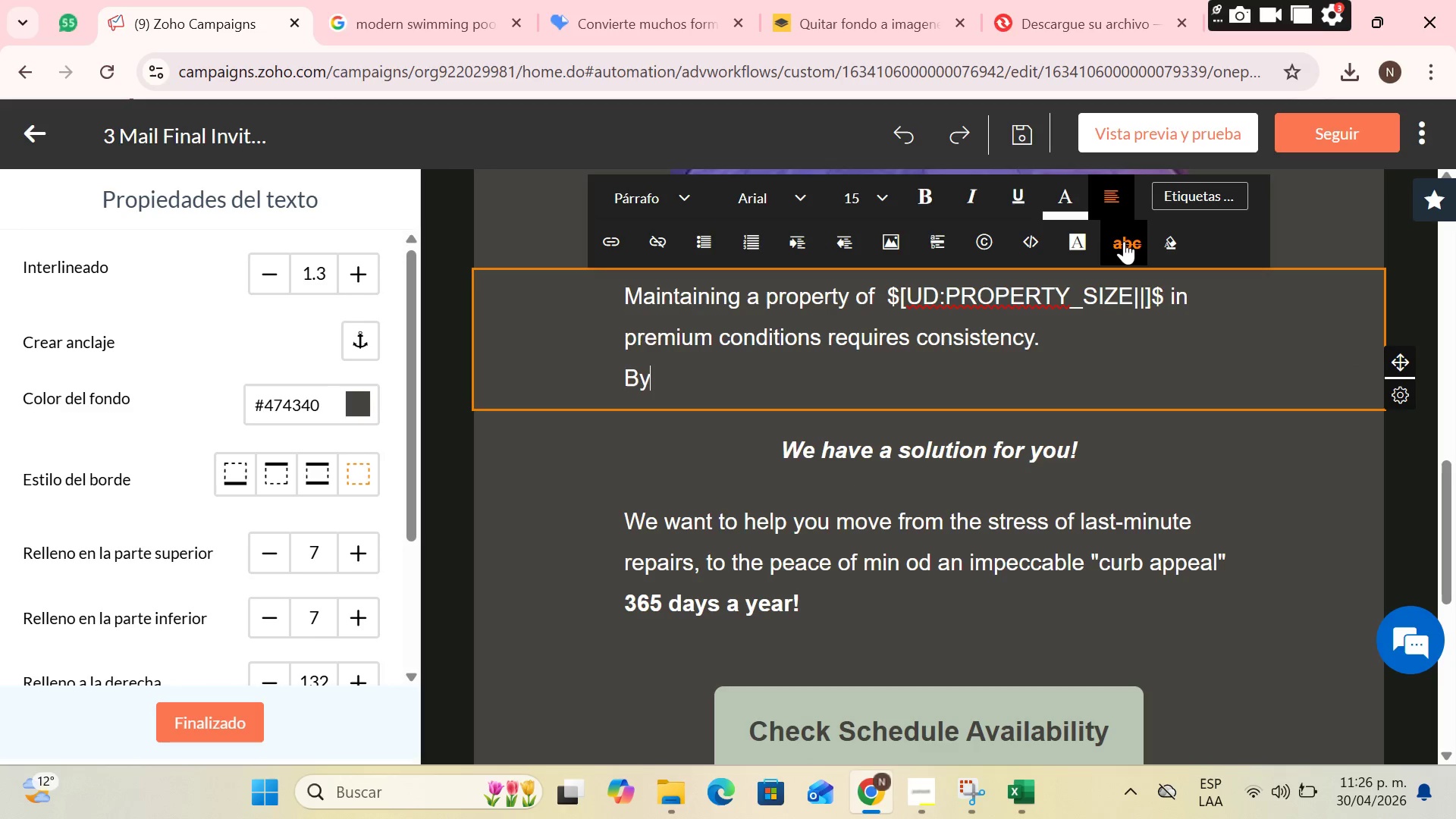 
key(Y)
 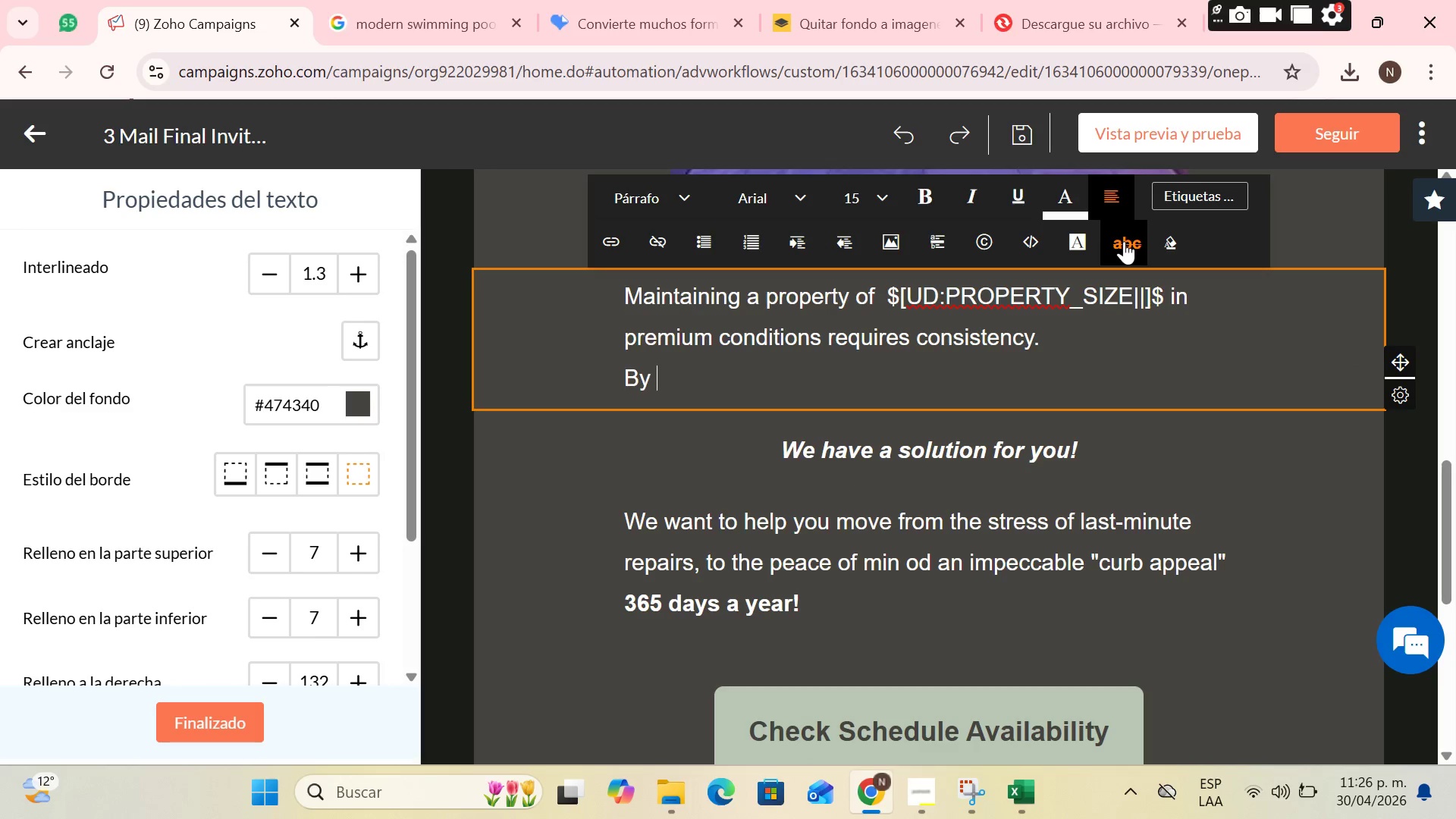 
key(Space)
 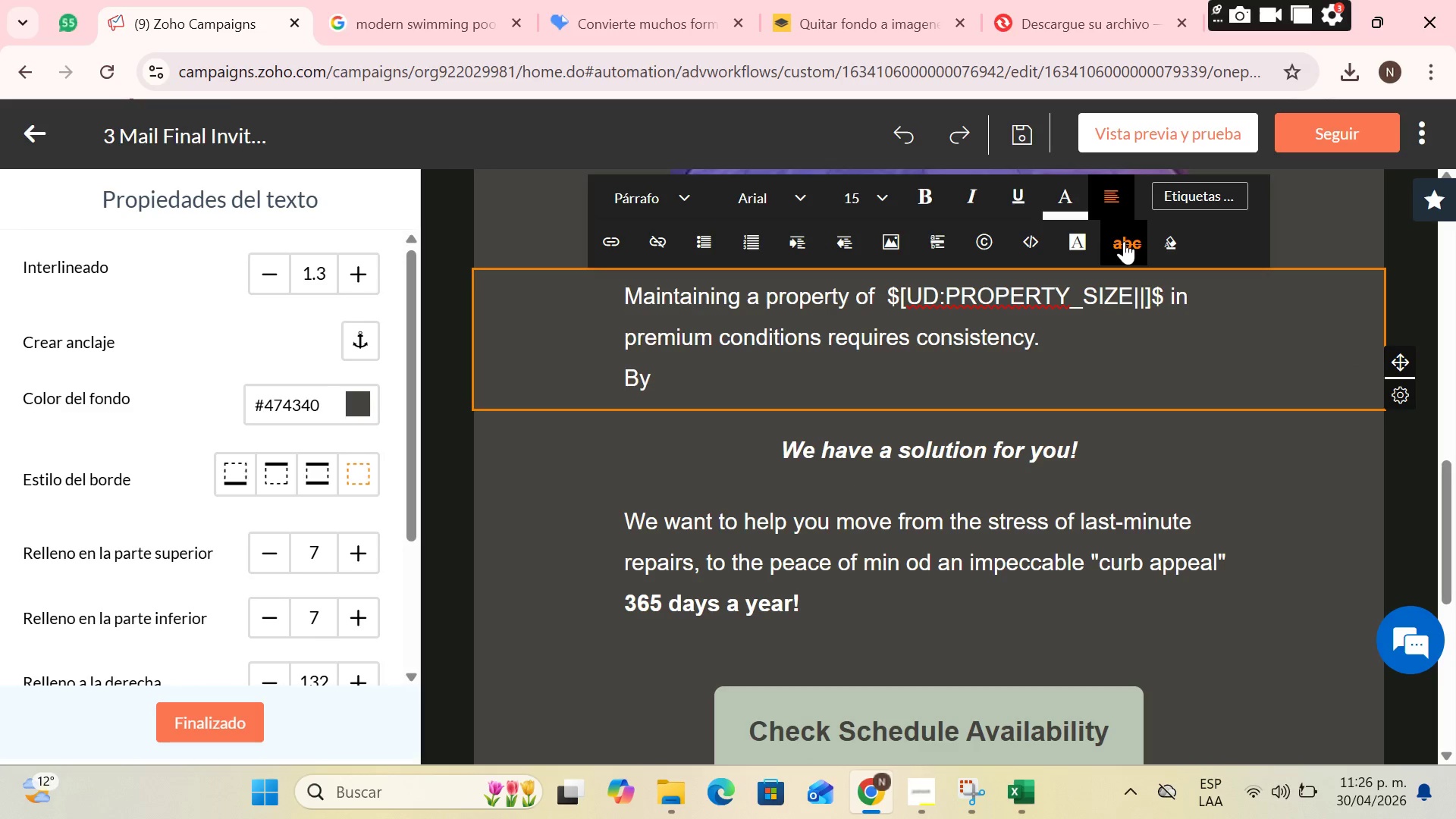 
key(ArrowLeft)
 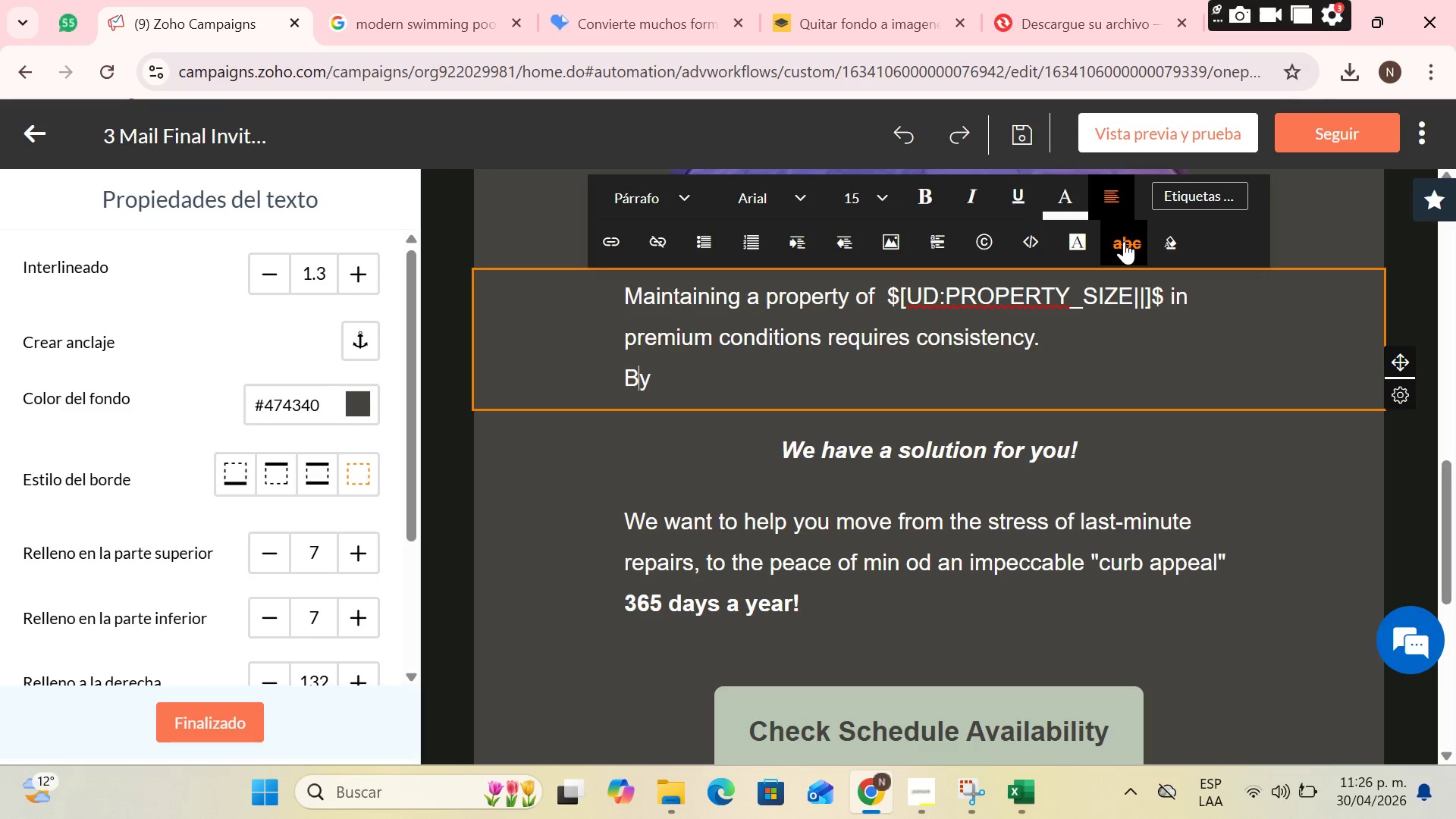 
key(ArrowLeft)
 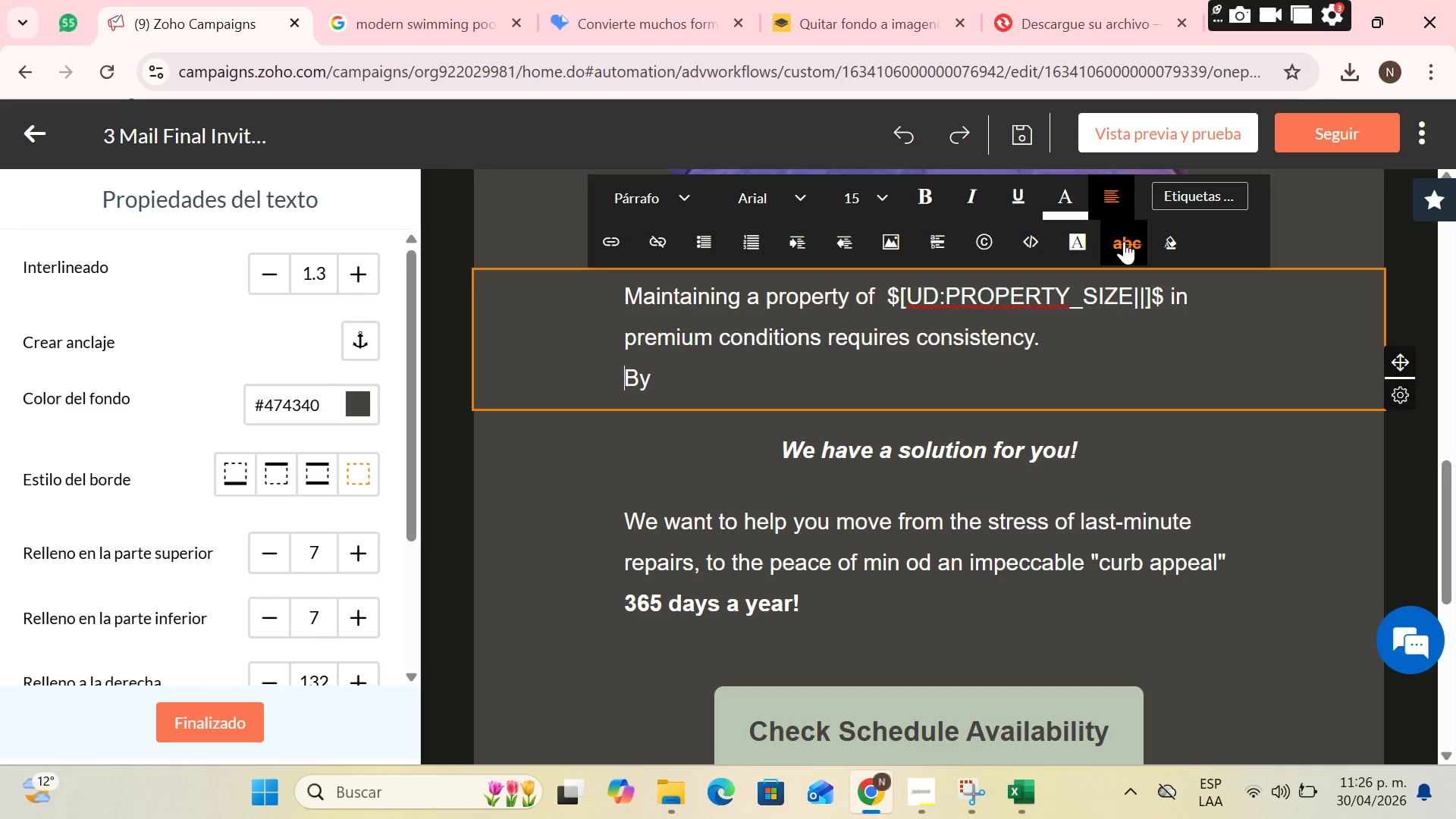 
key(ArrowLeft)
 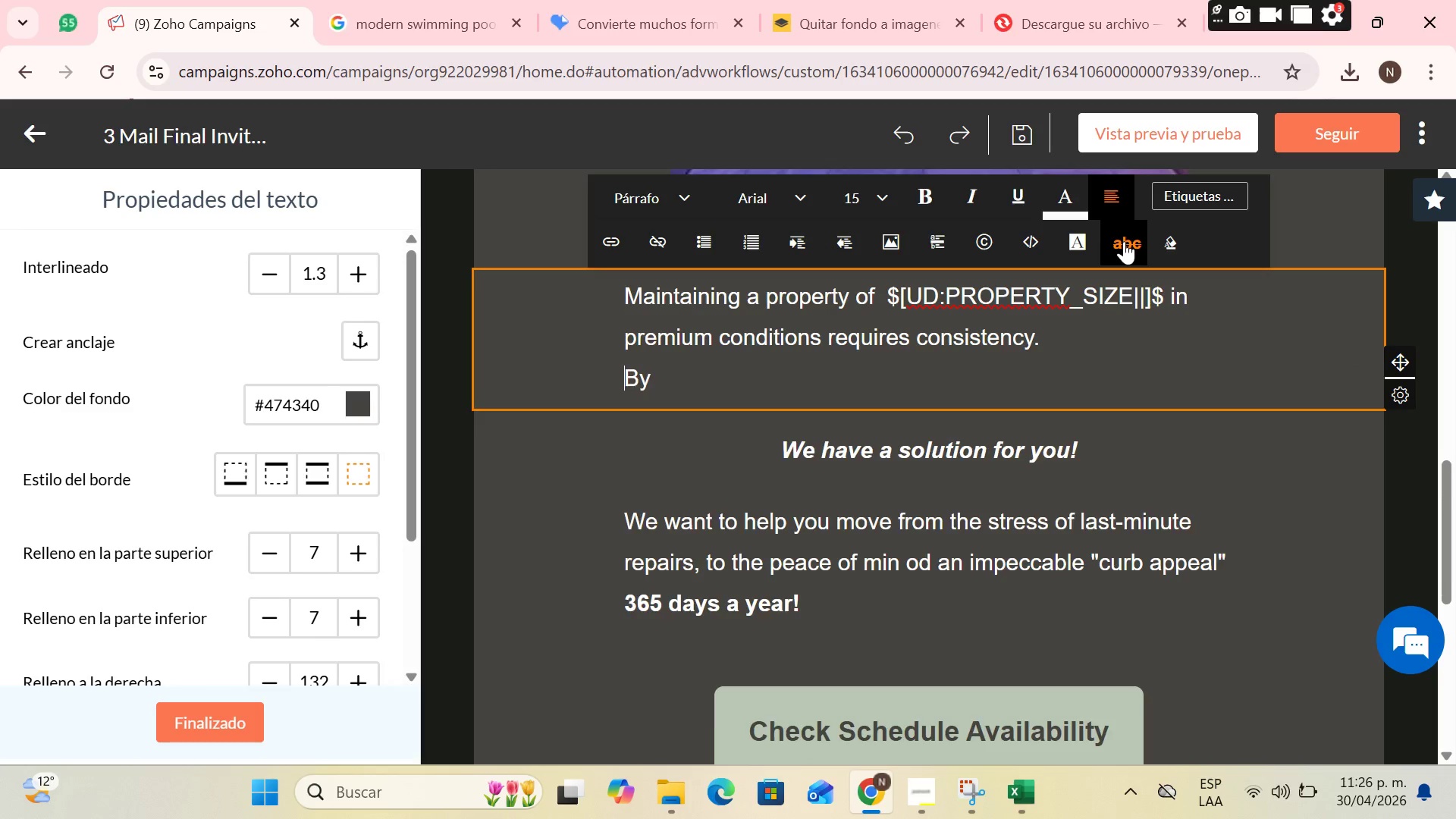 
key(Enter)
 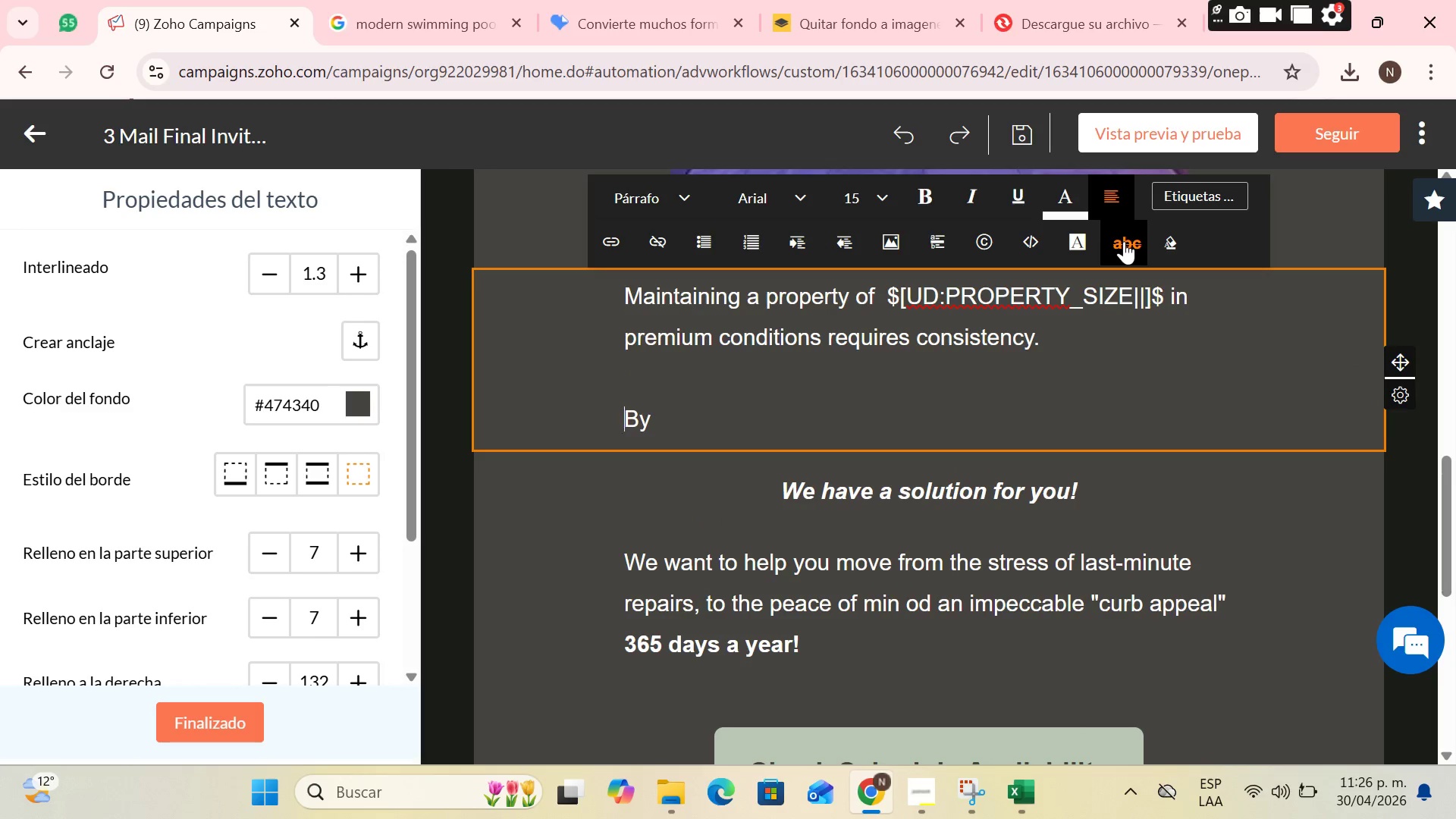 
key(ArrowRight)
 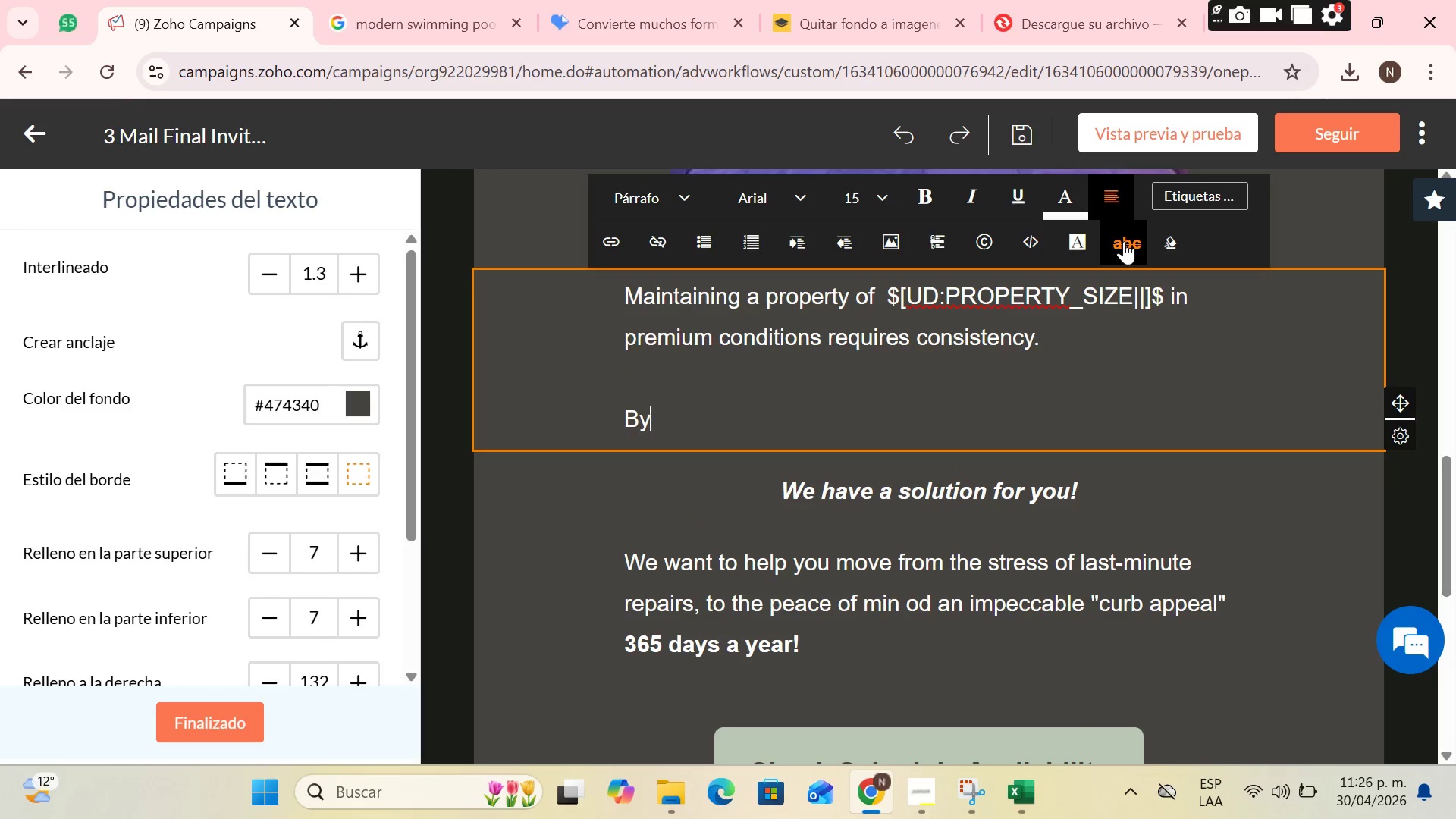 
key(ArrowRight)
 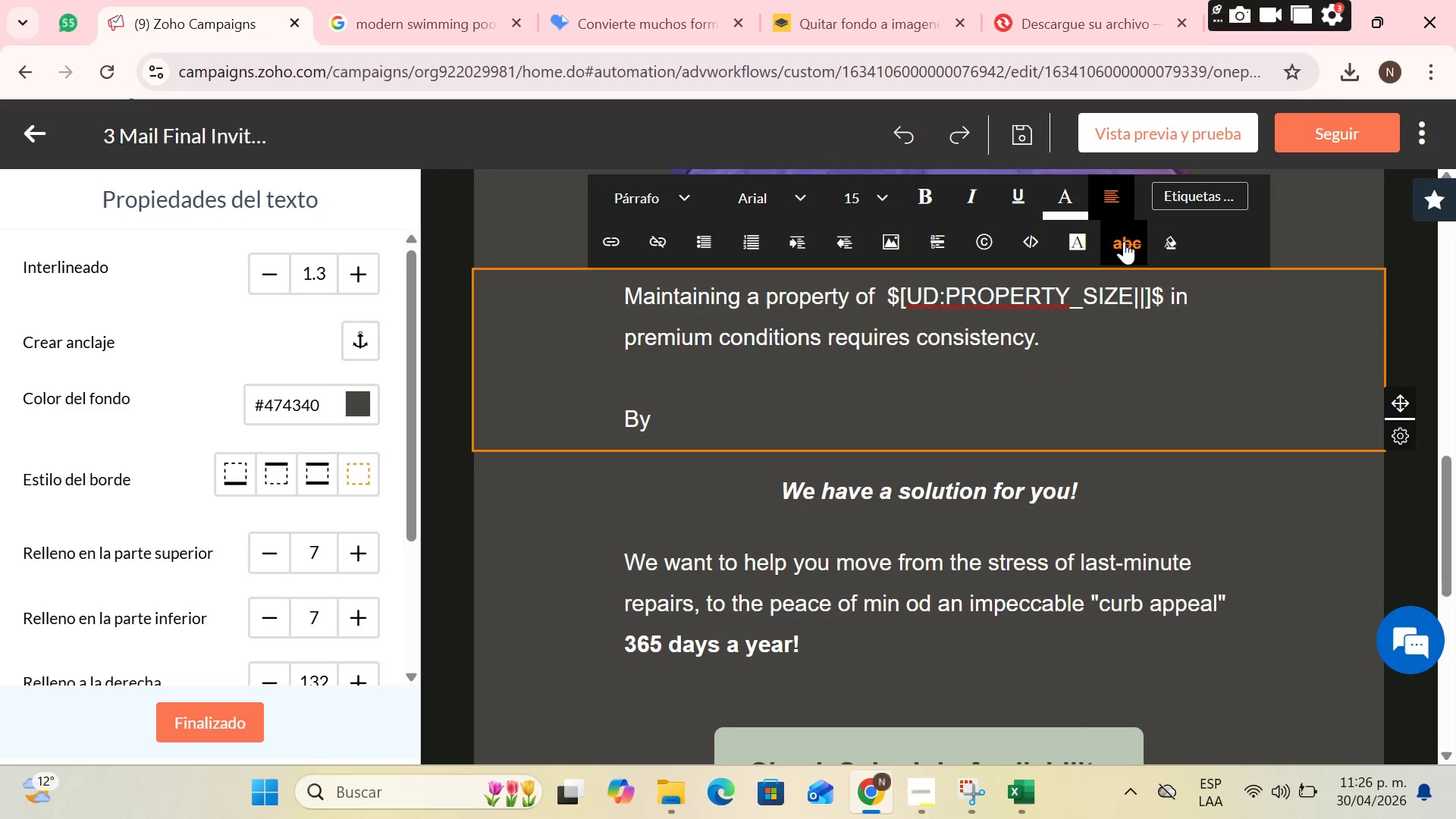 
type( joining our monthly maintenance progra, )
key(Backspace)
key(Backspace)
type(m, you stop beeing )
key(Backspace)
 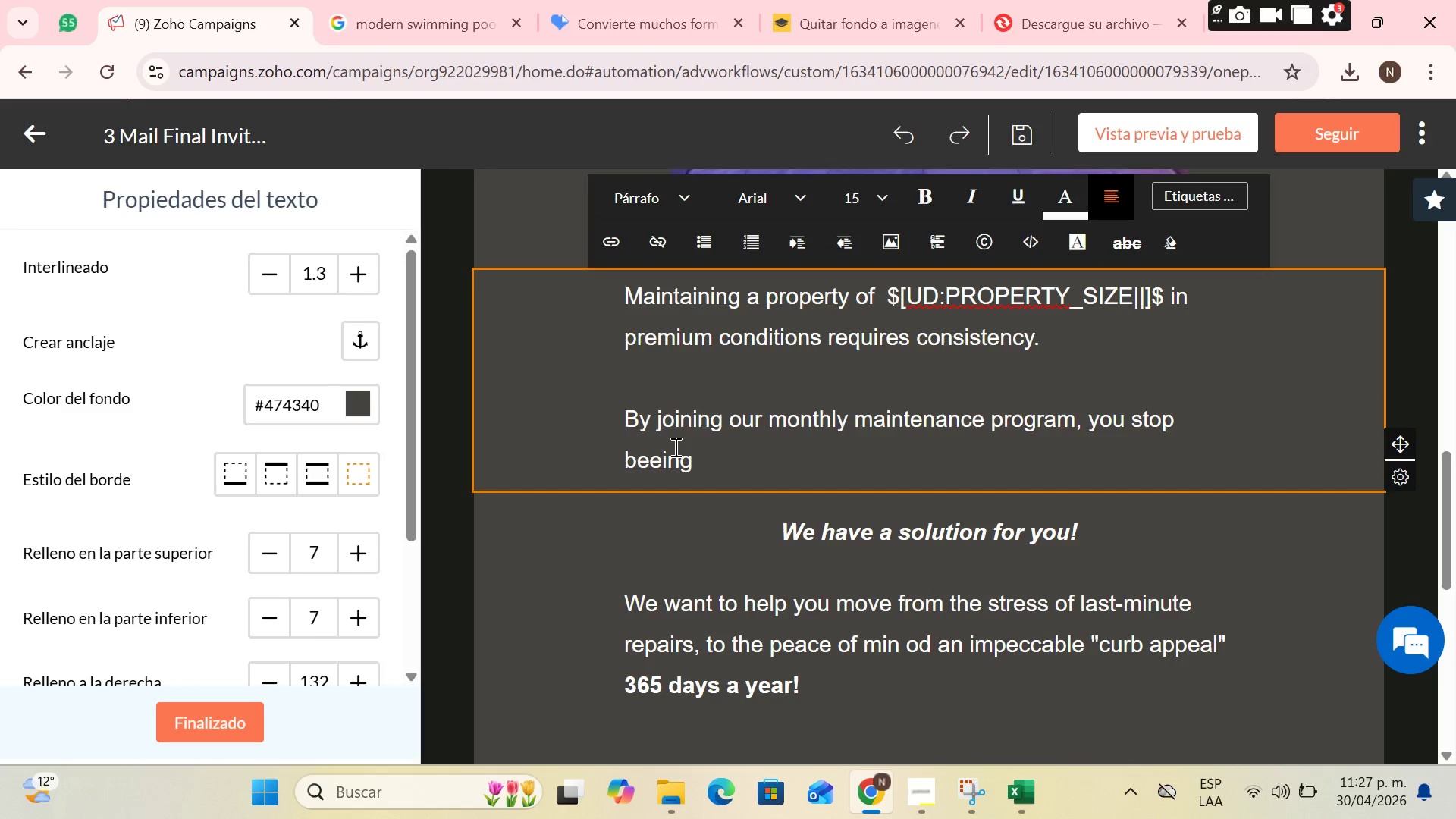 
left_click([664, 463])
 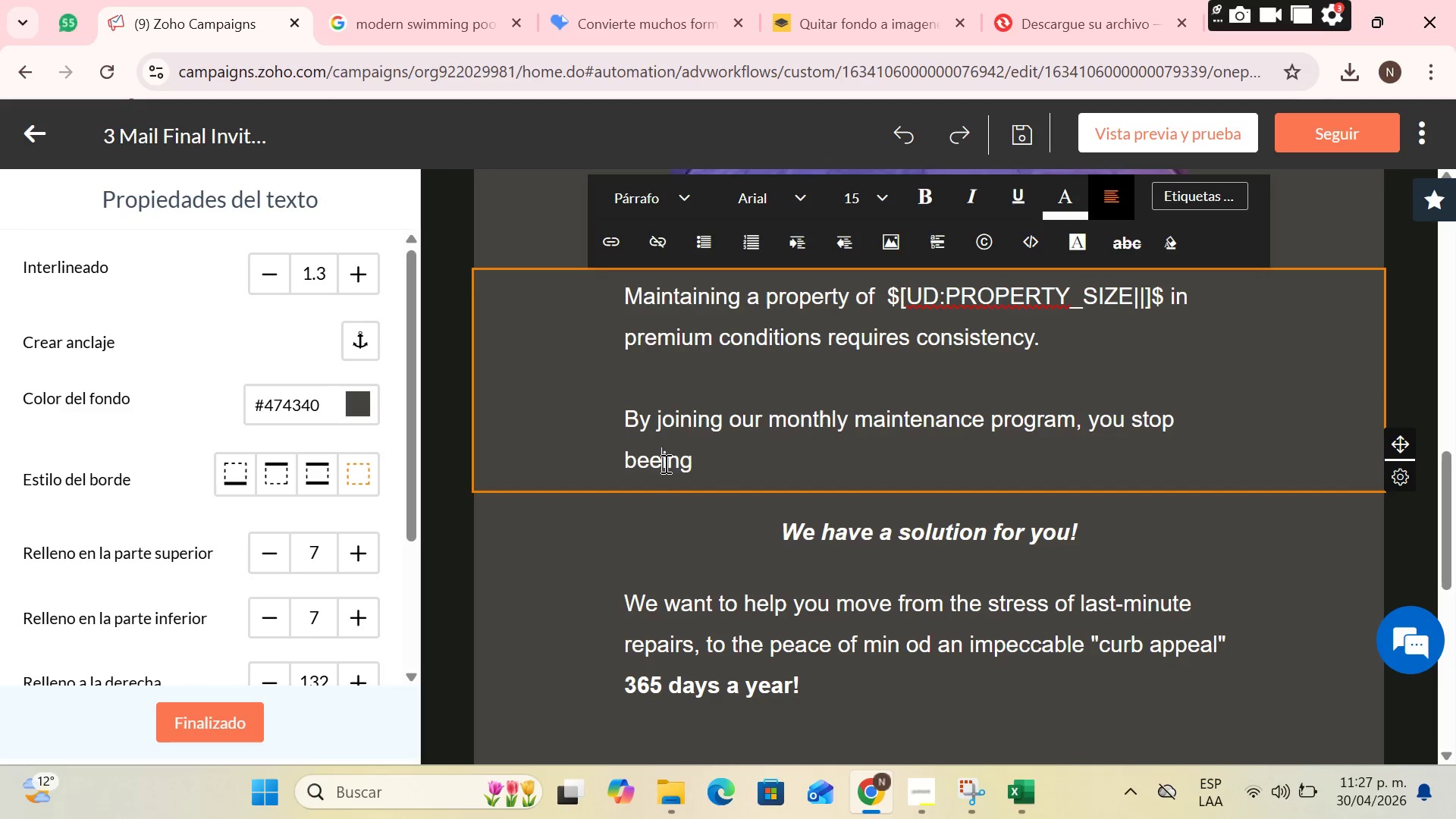 
key(Backspace)
 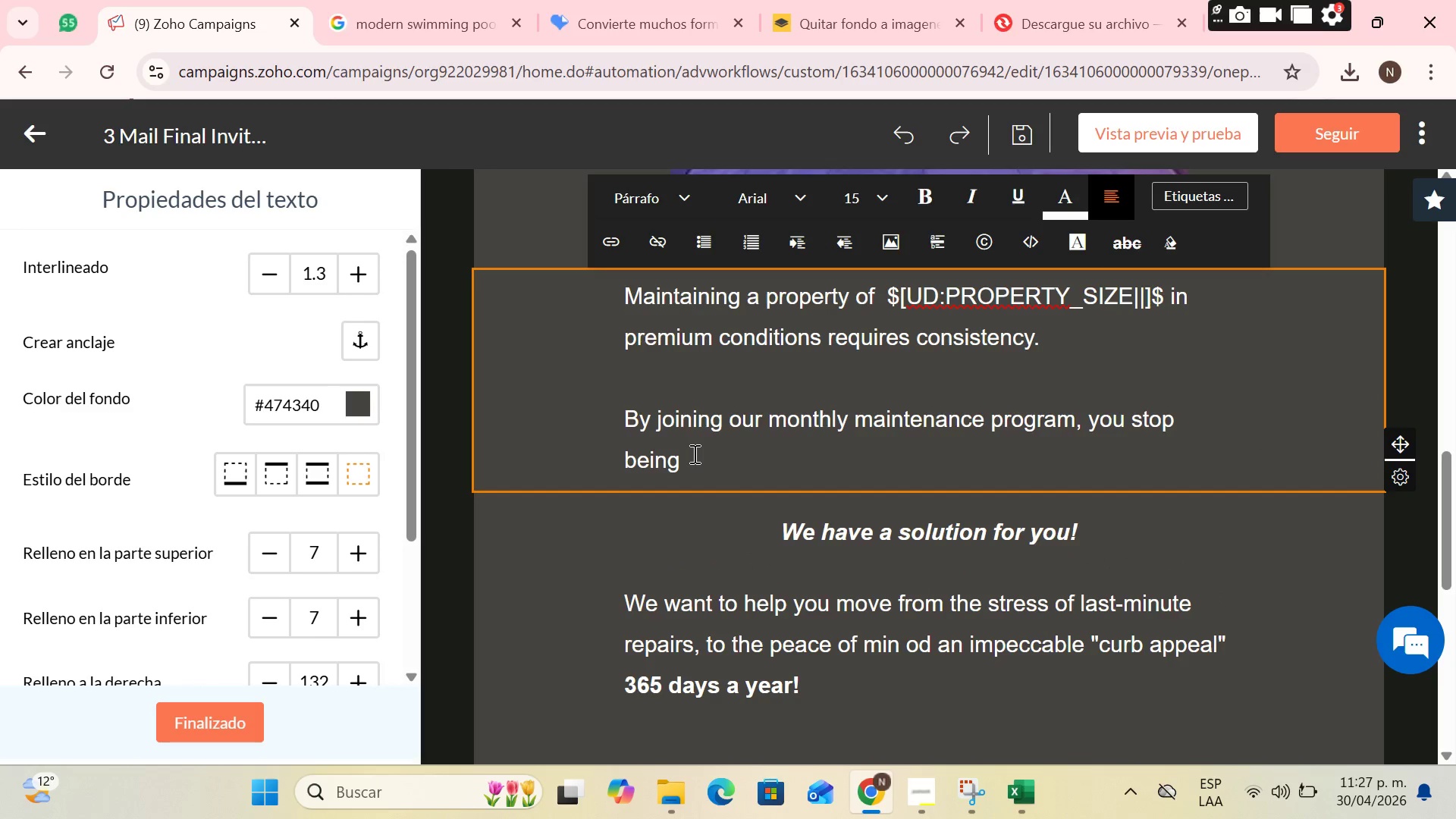 
left_click([693, 453])
 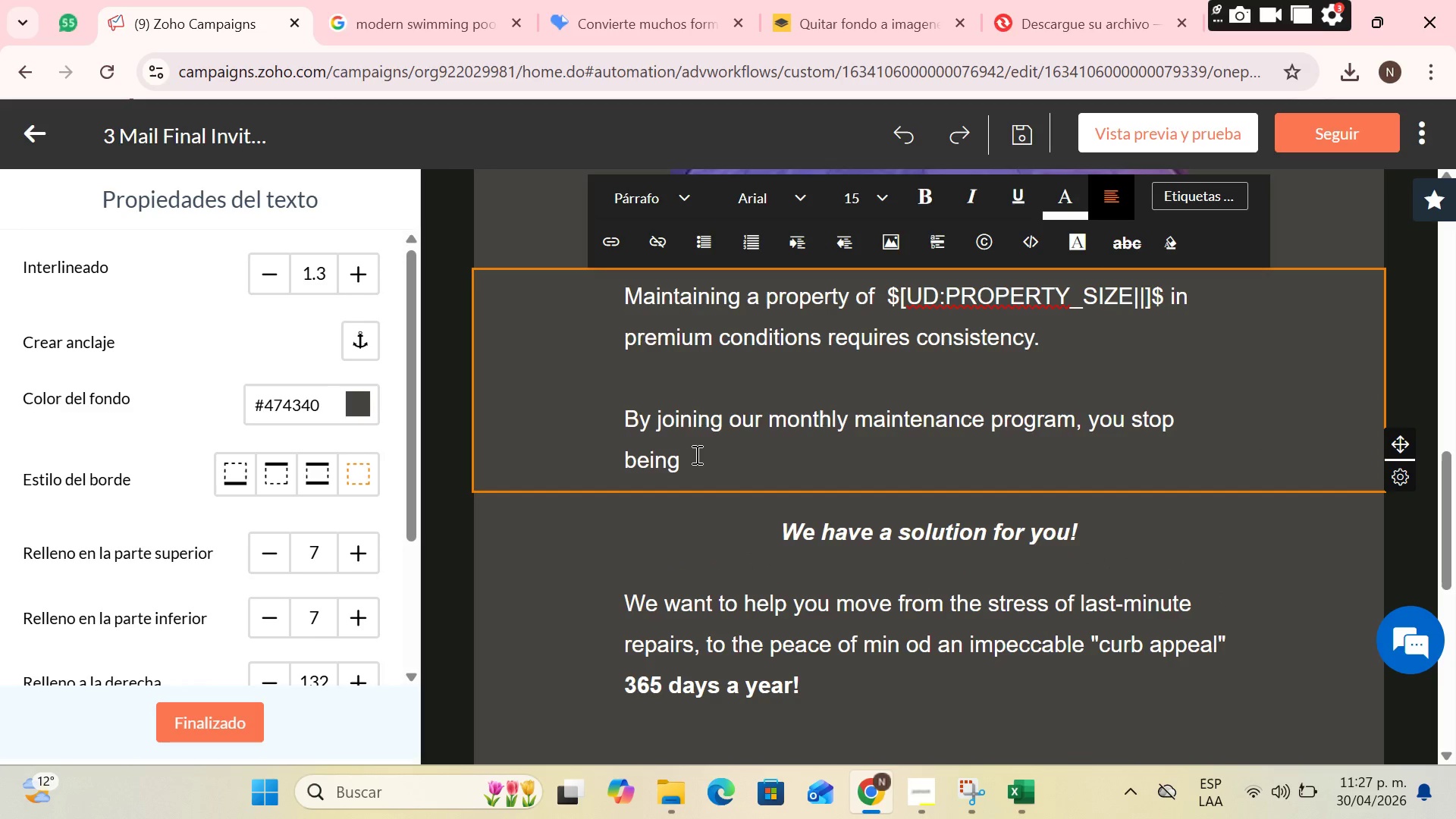 
type(an oca)
key(Backspace)
type(casional )
 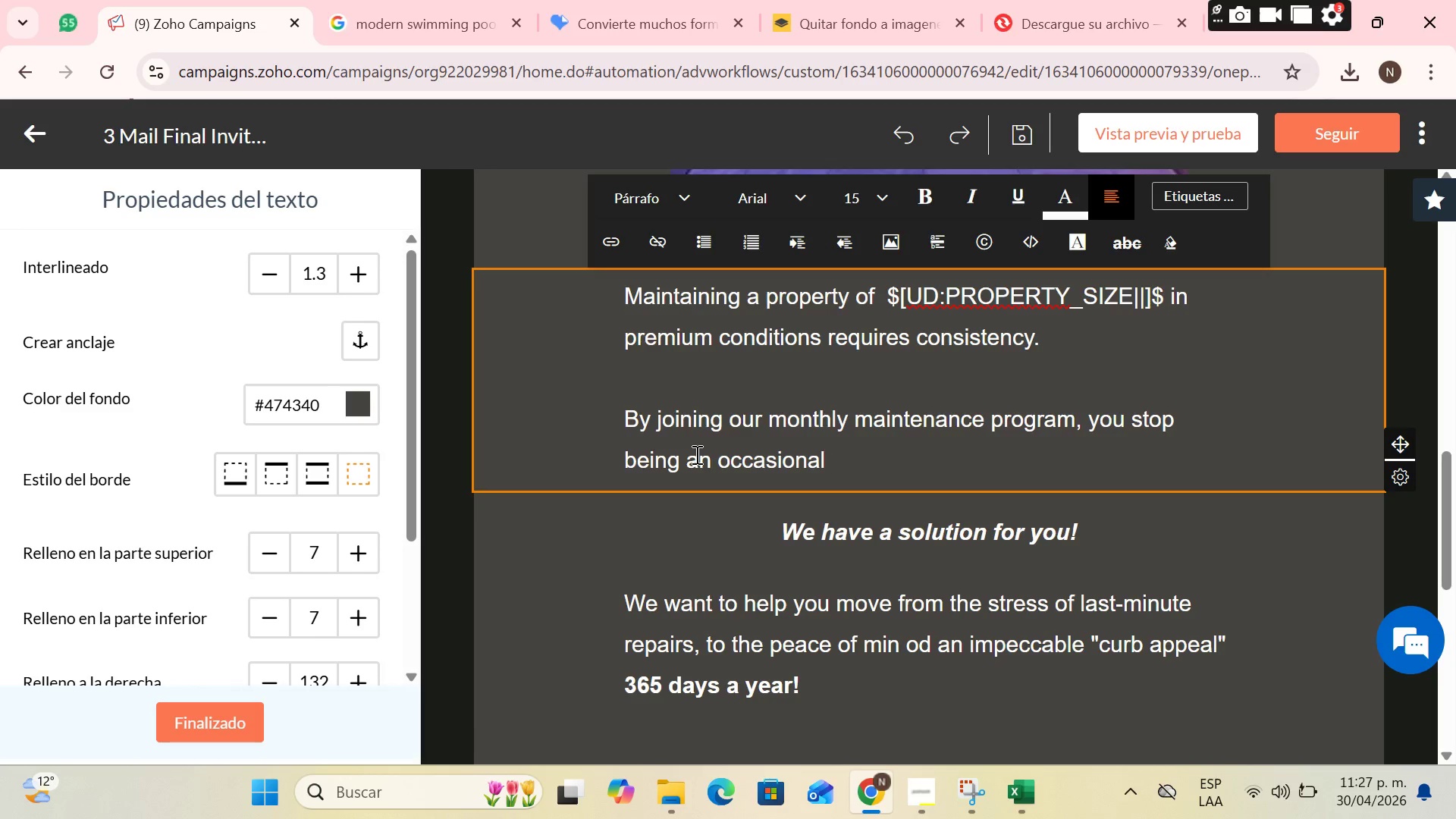 
wait(6.38)
 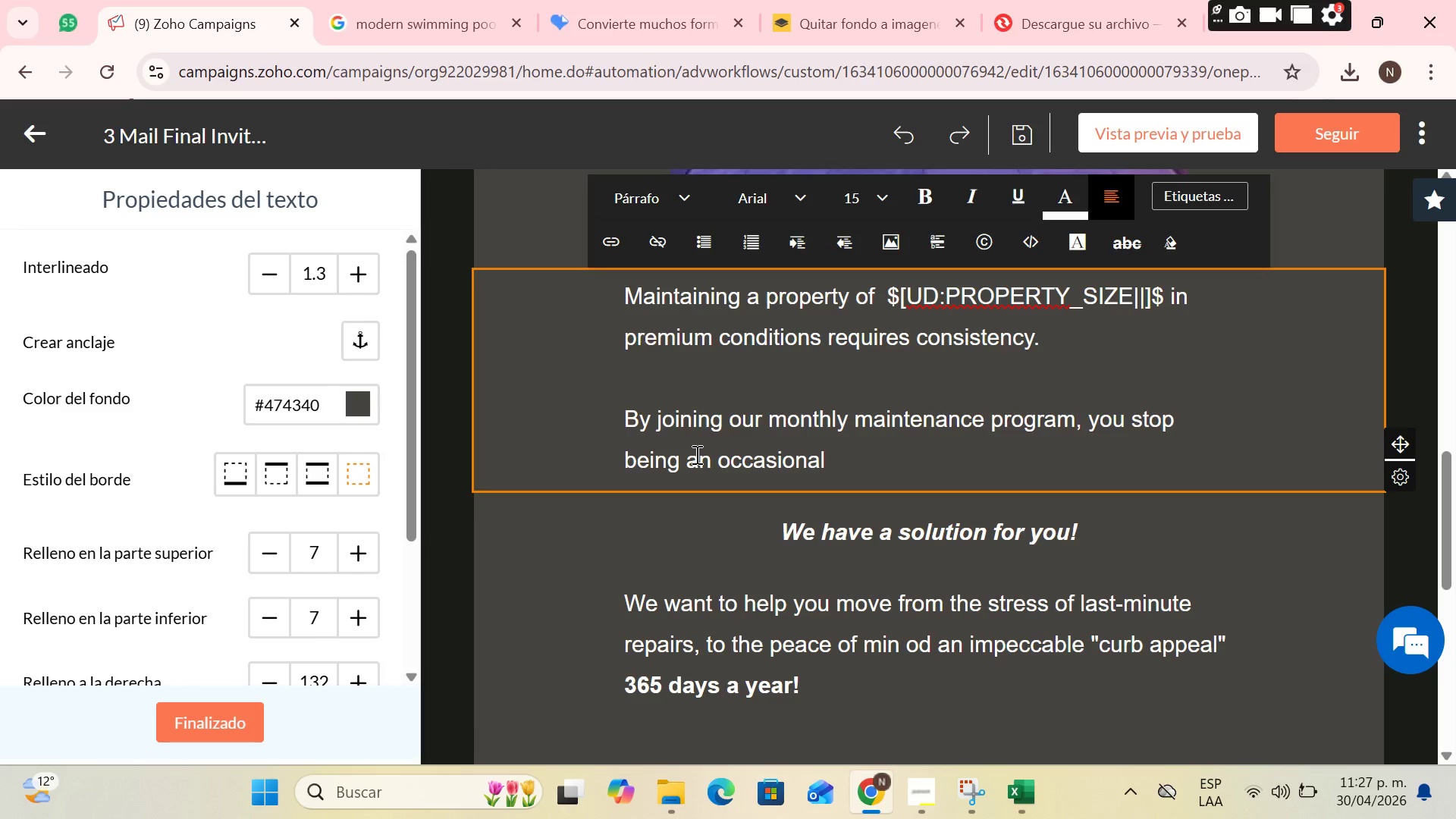 
type(customer to become a priory)
key(Backspace)
type(ity in our seasona )
key(Backspace)
type(l agenda )
 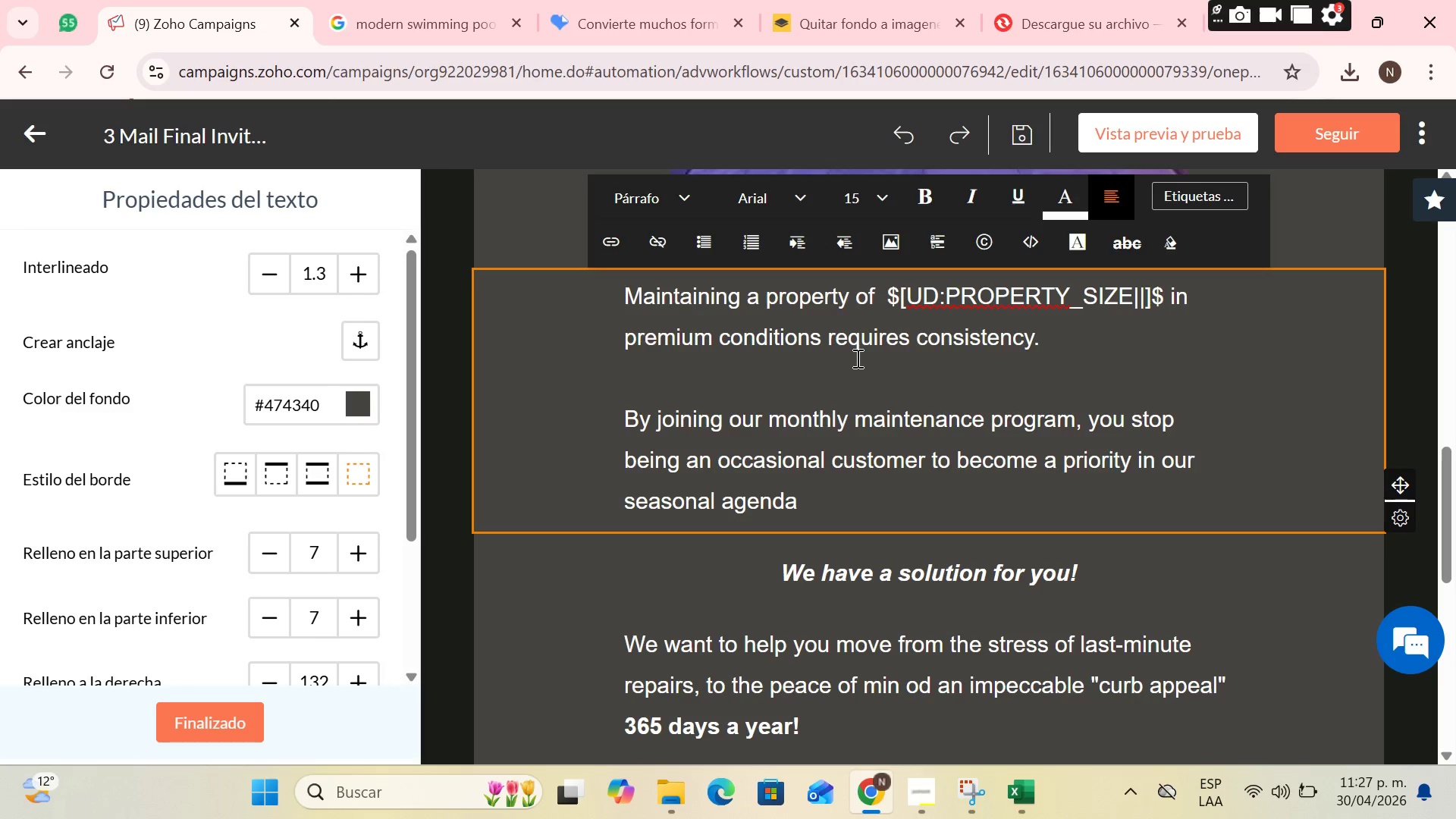 
wait(6.33)
 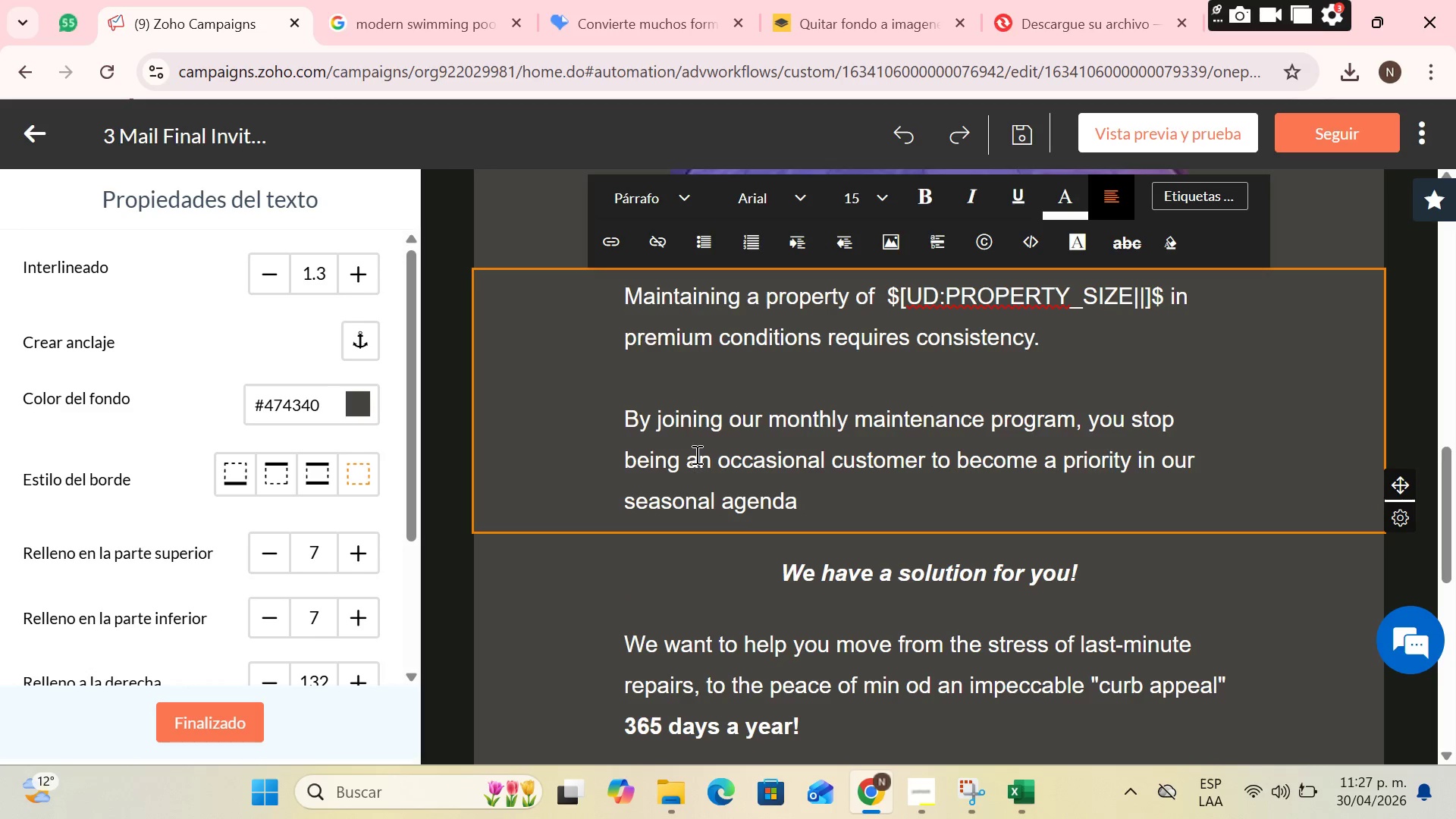 
scroll: coordinate [1114, 455], scroll_direction: down, amount: 2.0
 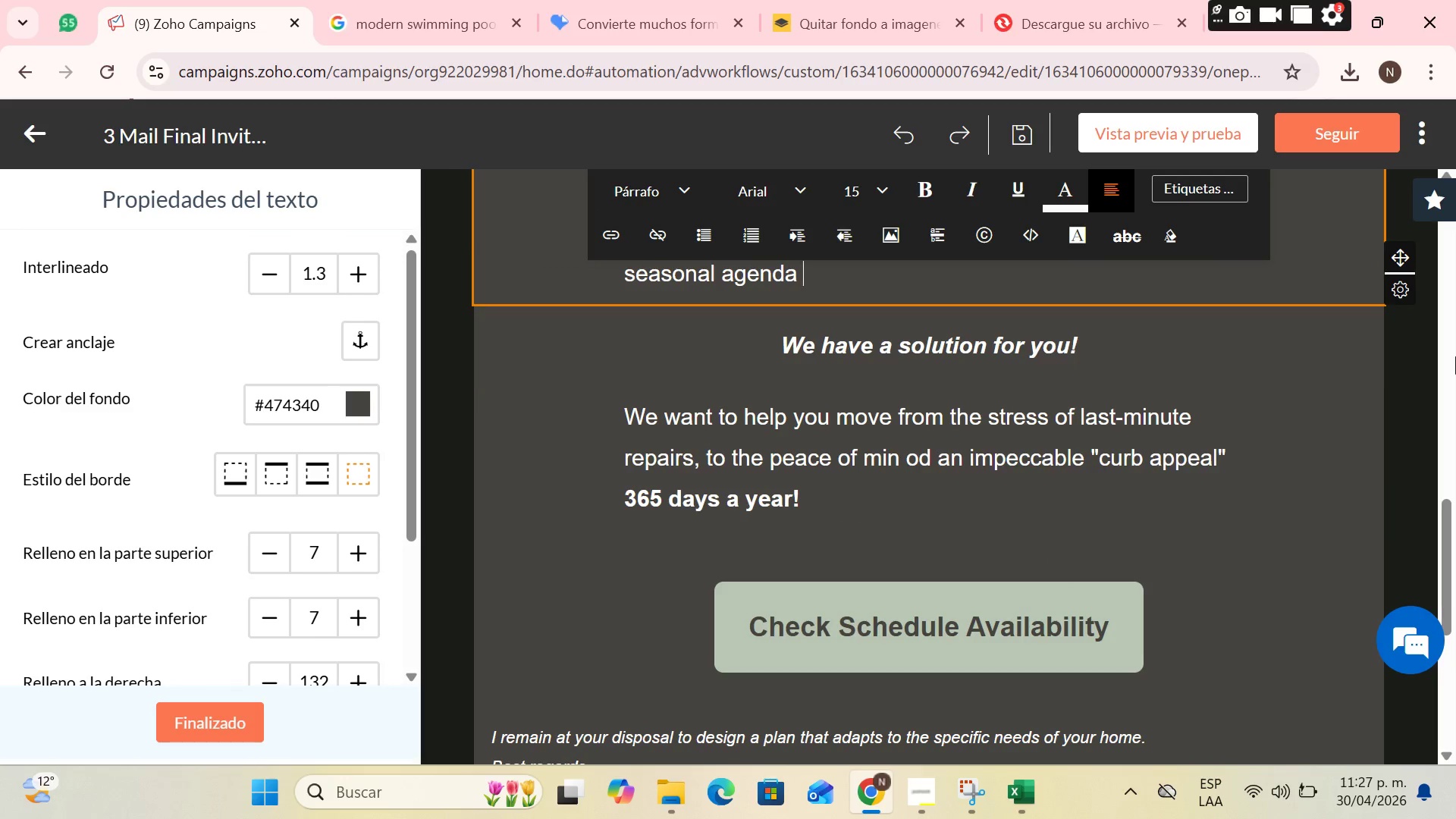 
left_click([1174, 496])
 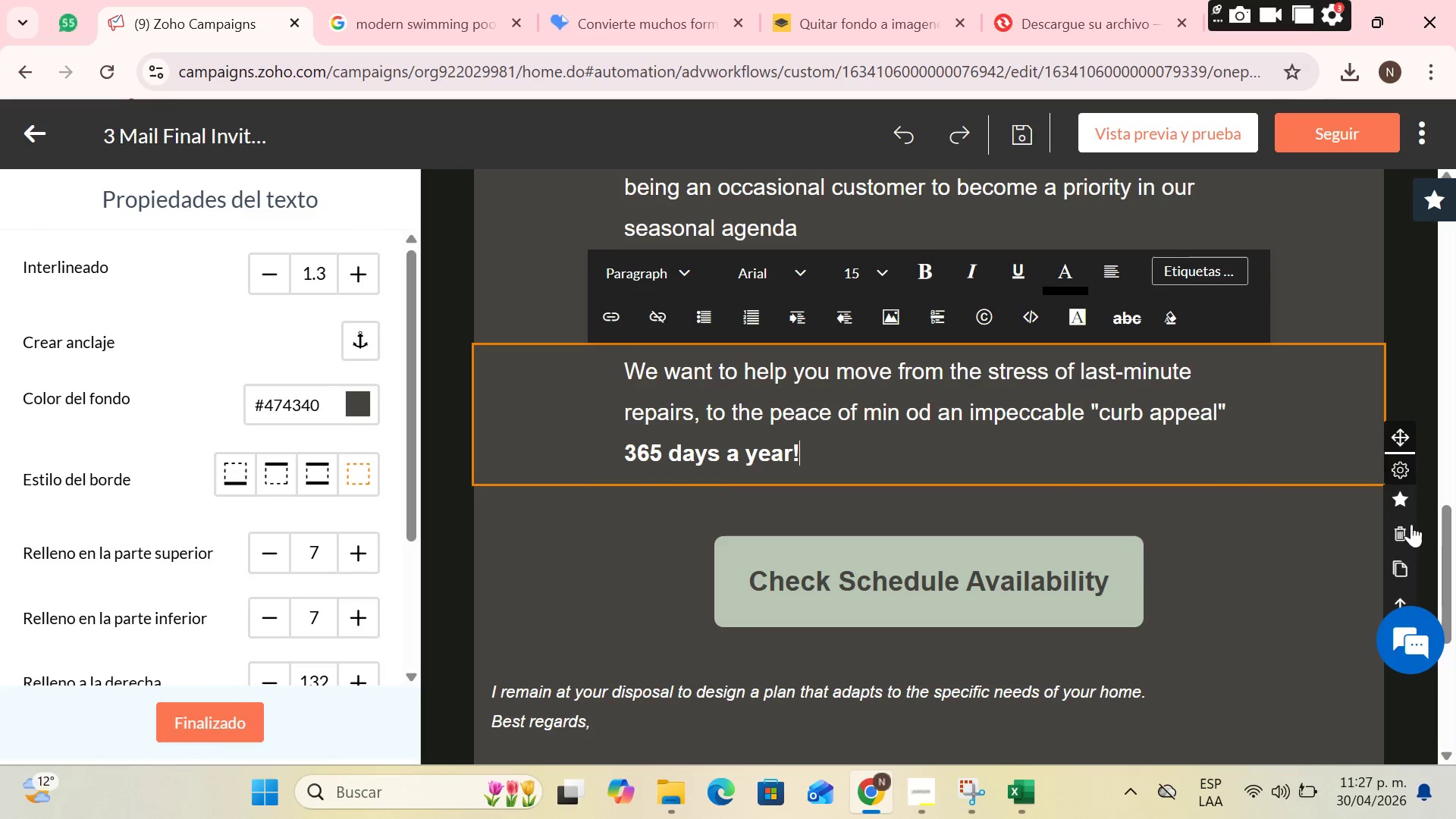 
left_click([1402, 532])
 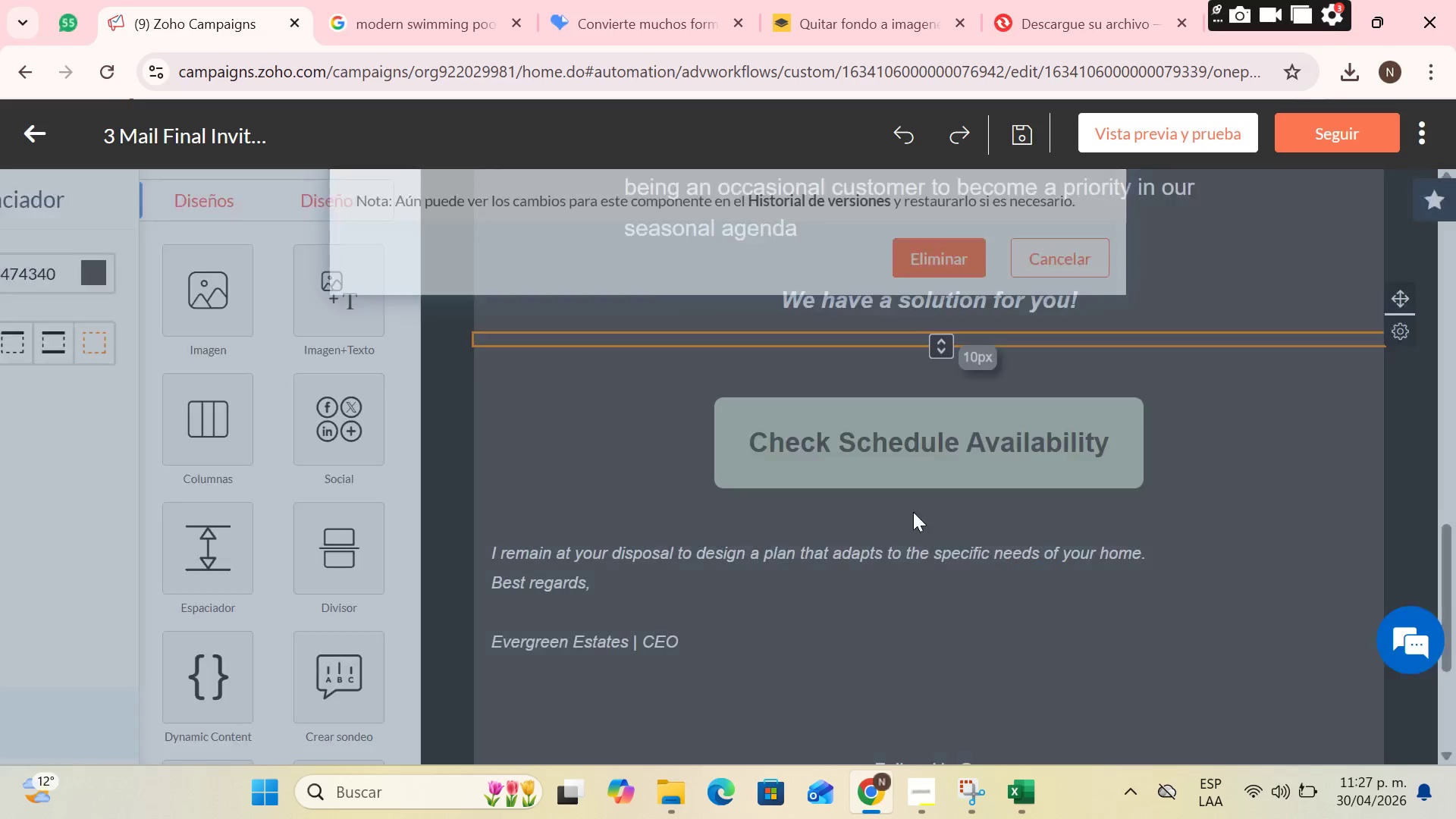 
scroll: coordinate [1019, 460], scroll_direction: up, amount: 2.0
 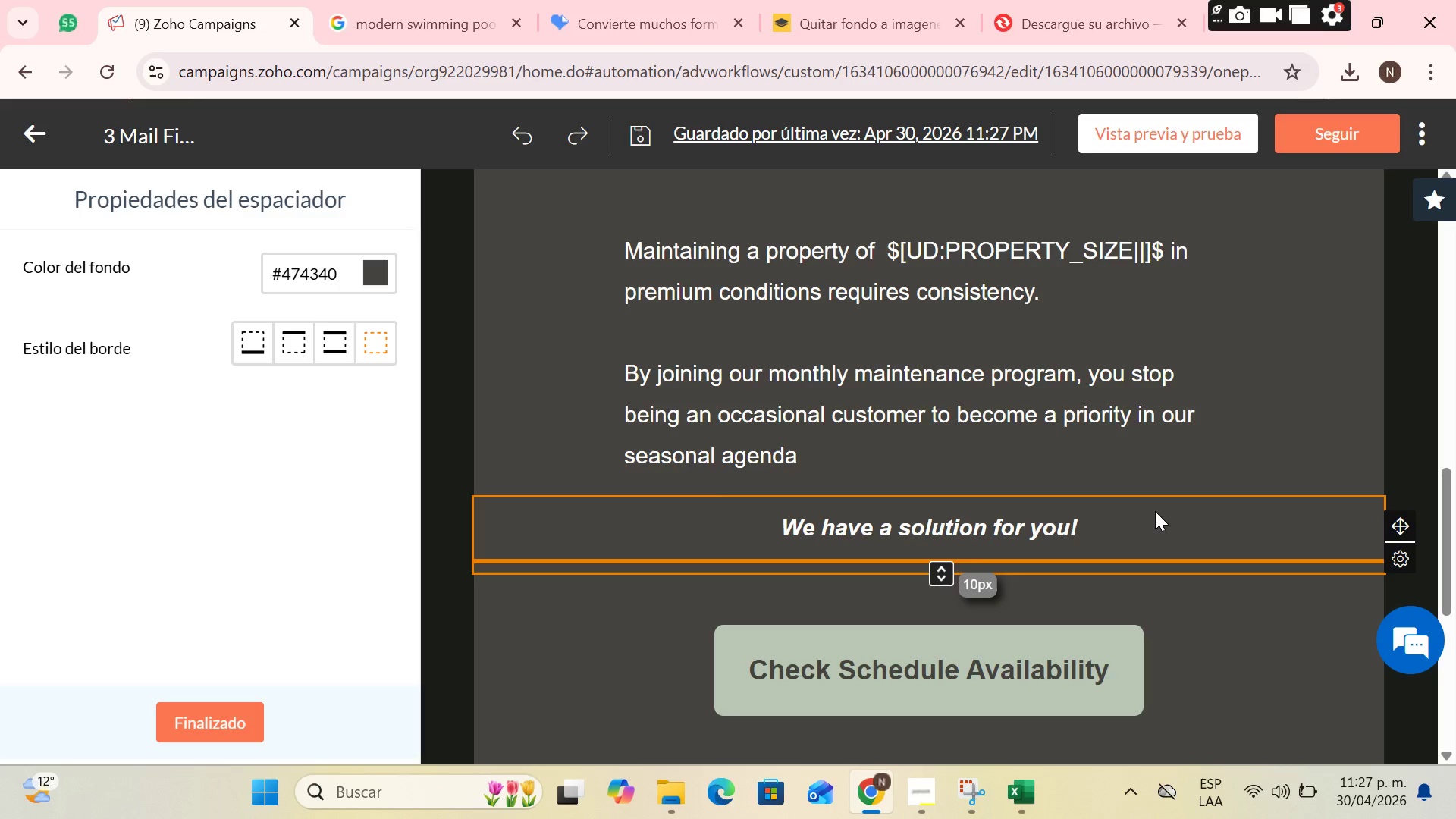 
scroll: coordinate [1158, 520], scroll_direction: none, amount: 0.0
 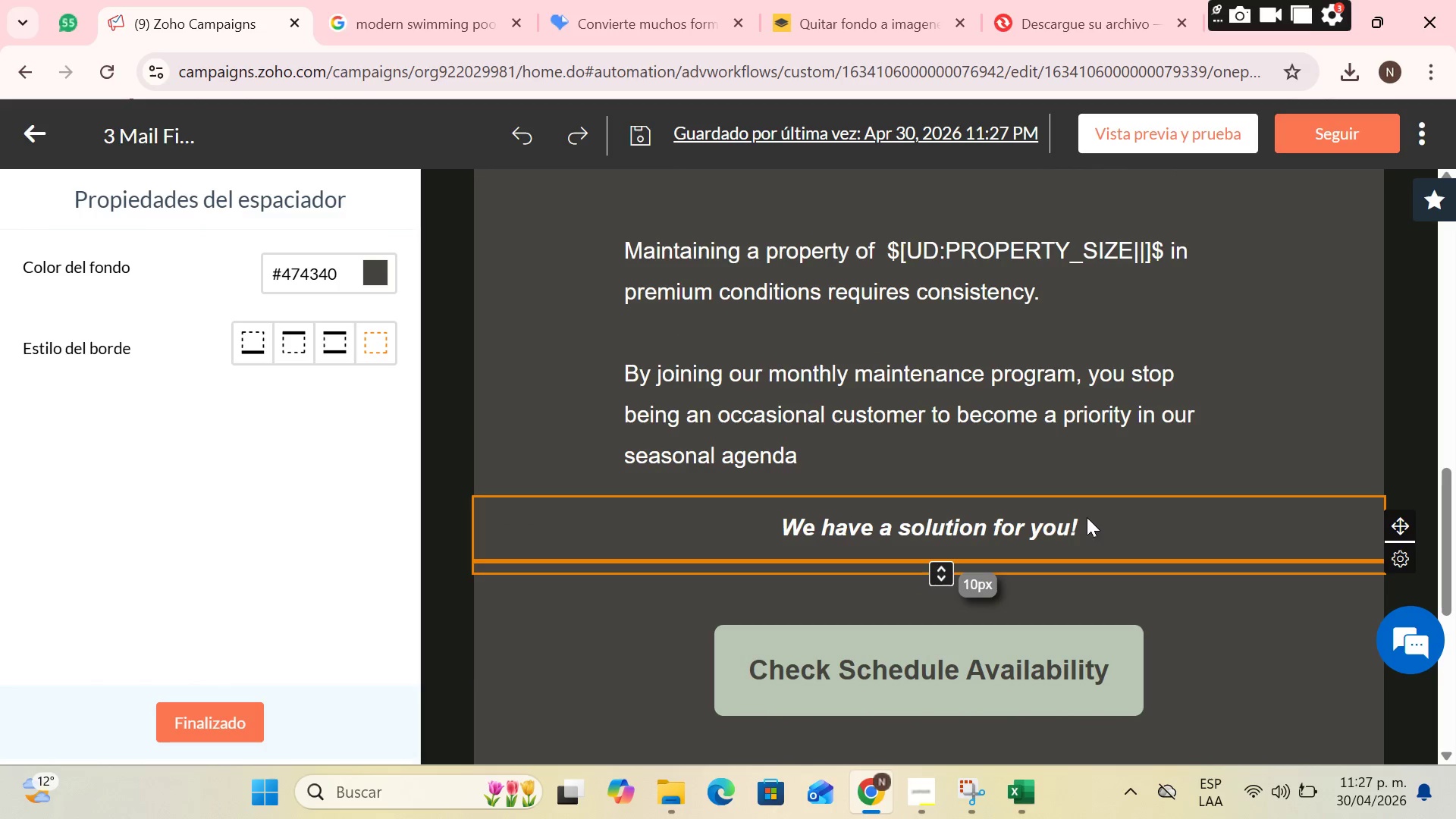 
left_click([1087, 518])
 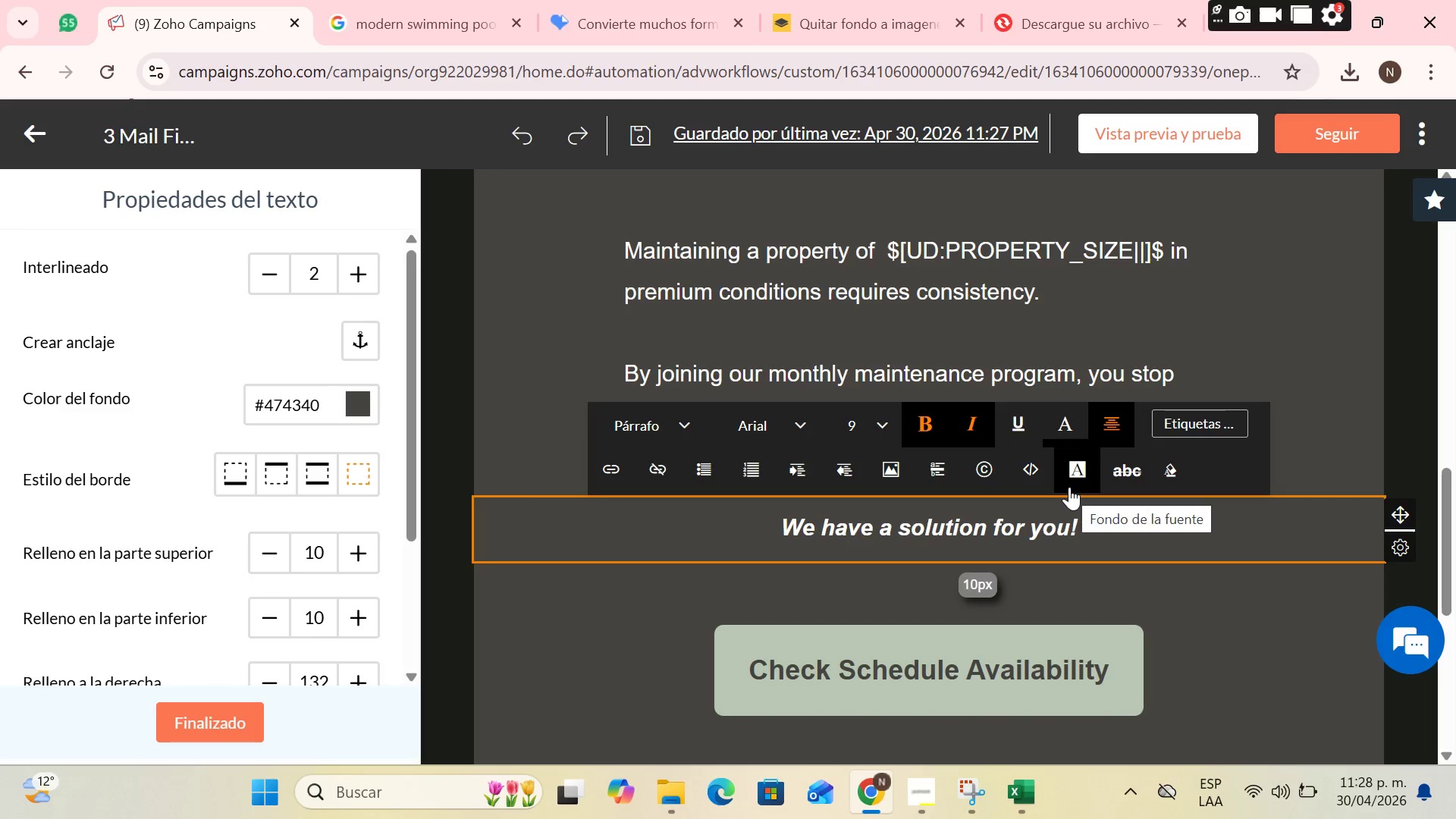 
wait(27.81)
 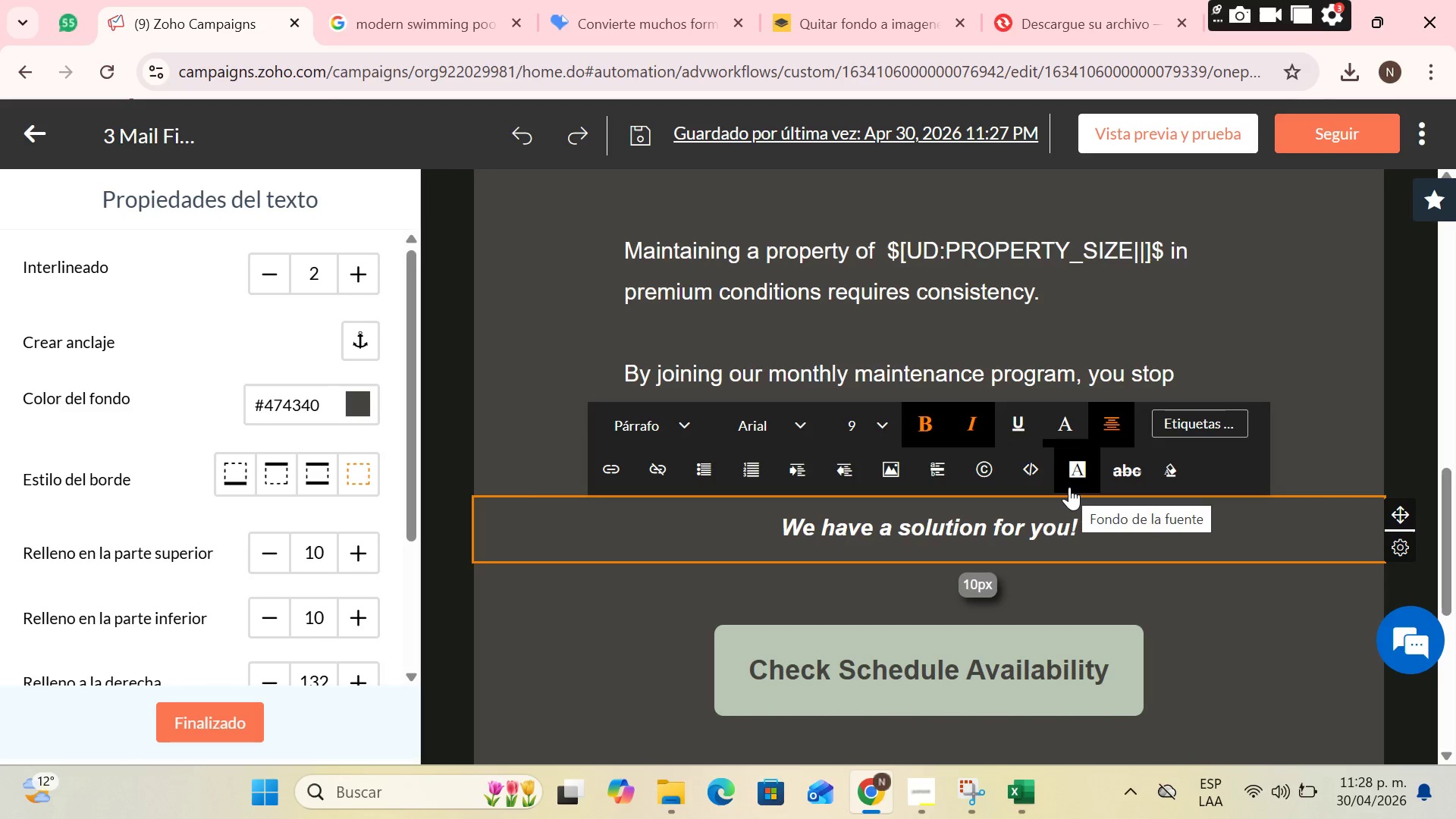 
key(Backspace)
 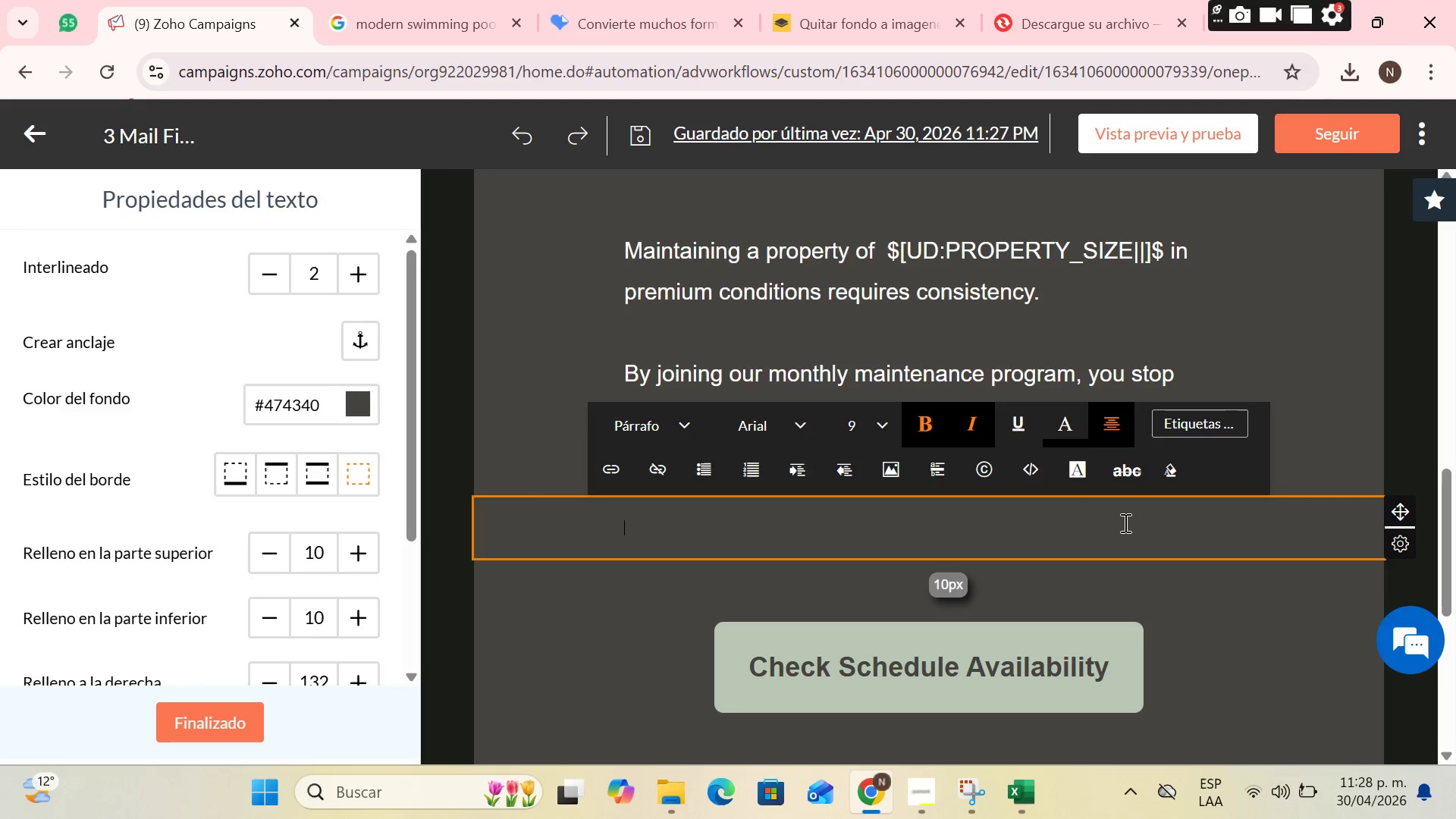 
key(Backspace)
 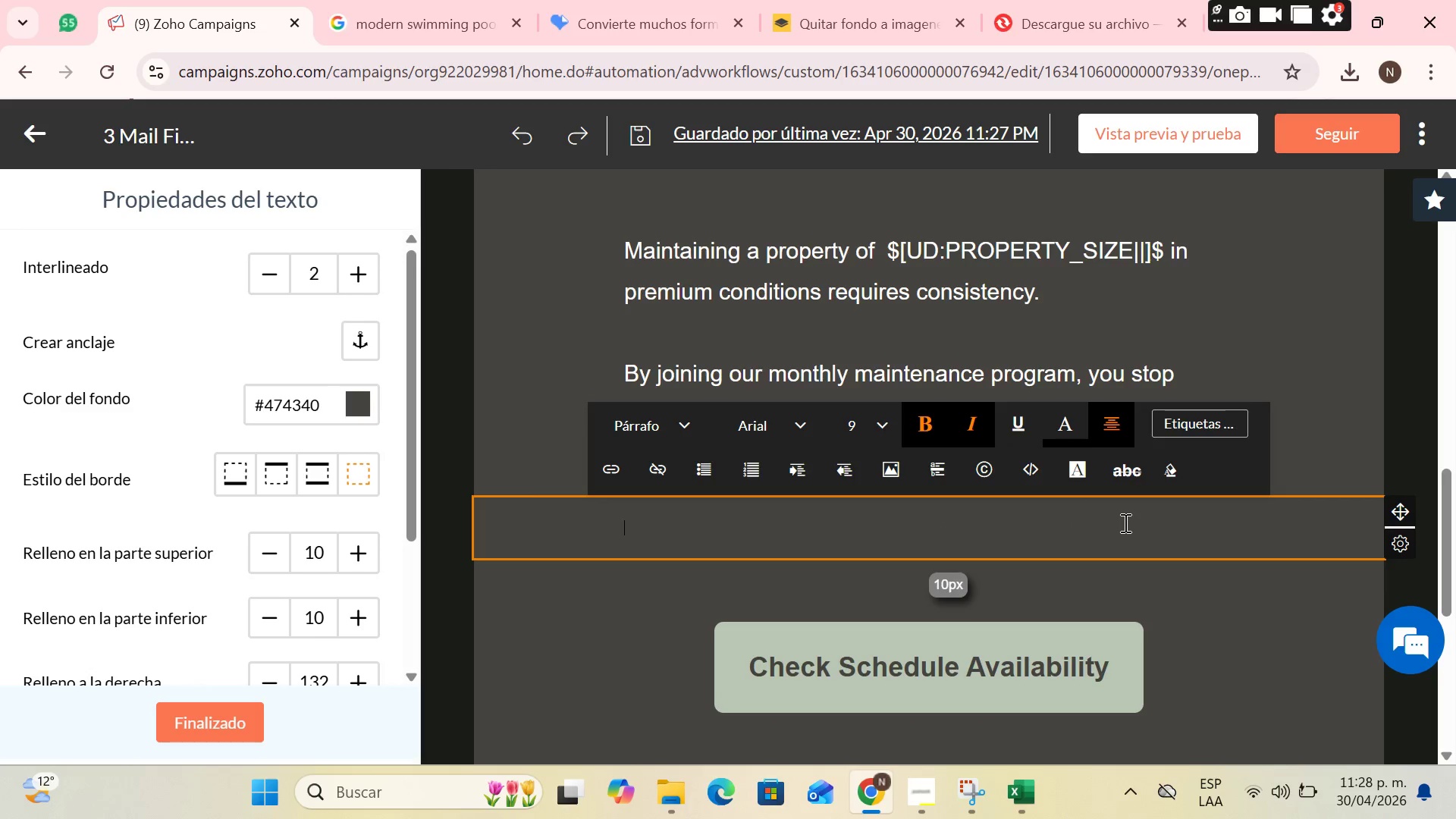 
key(Backspace)
 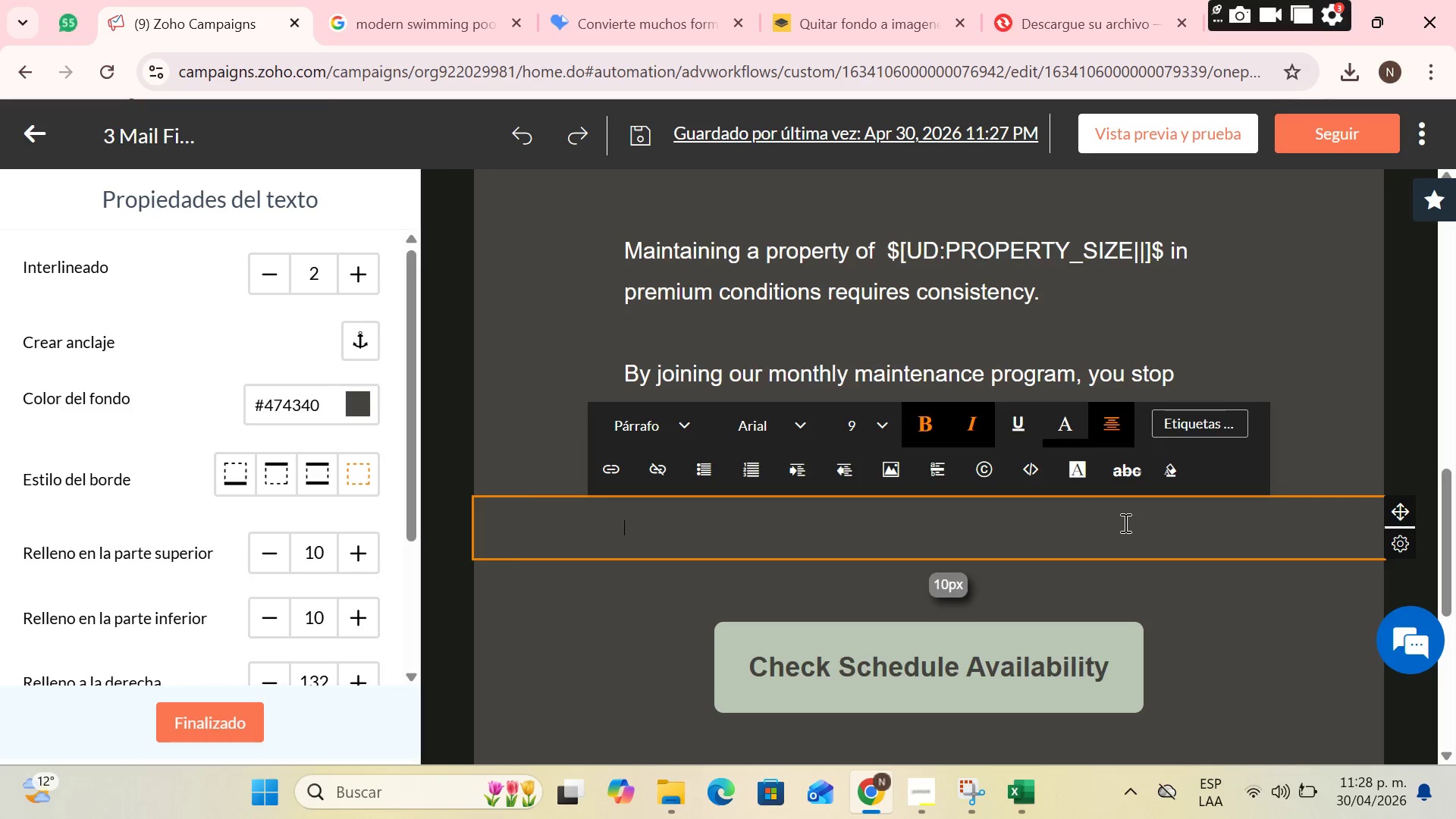 
key(Backspace)
 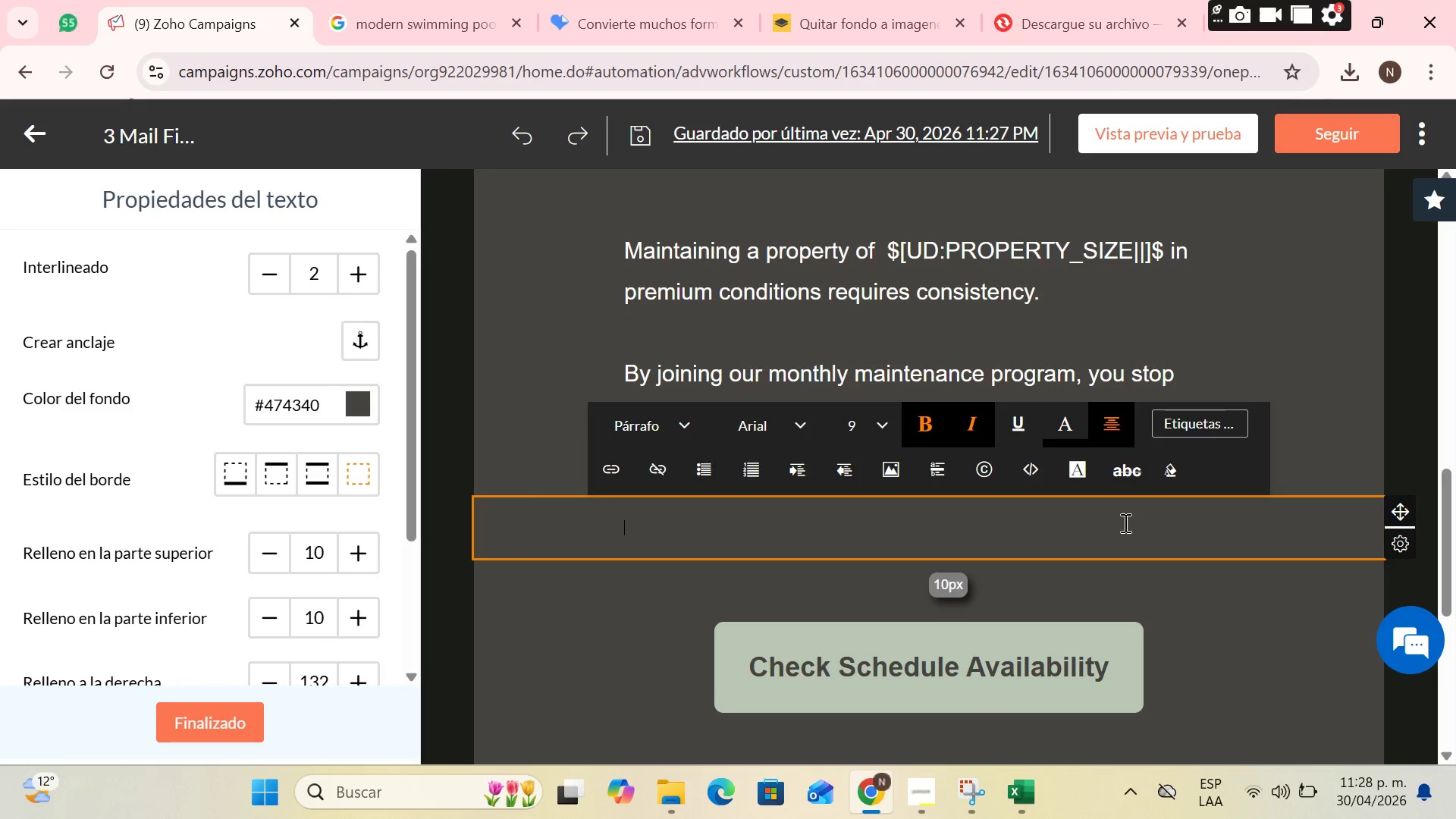 
key(Backspace)
 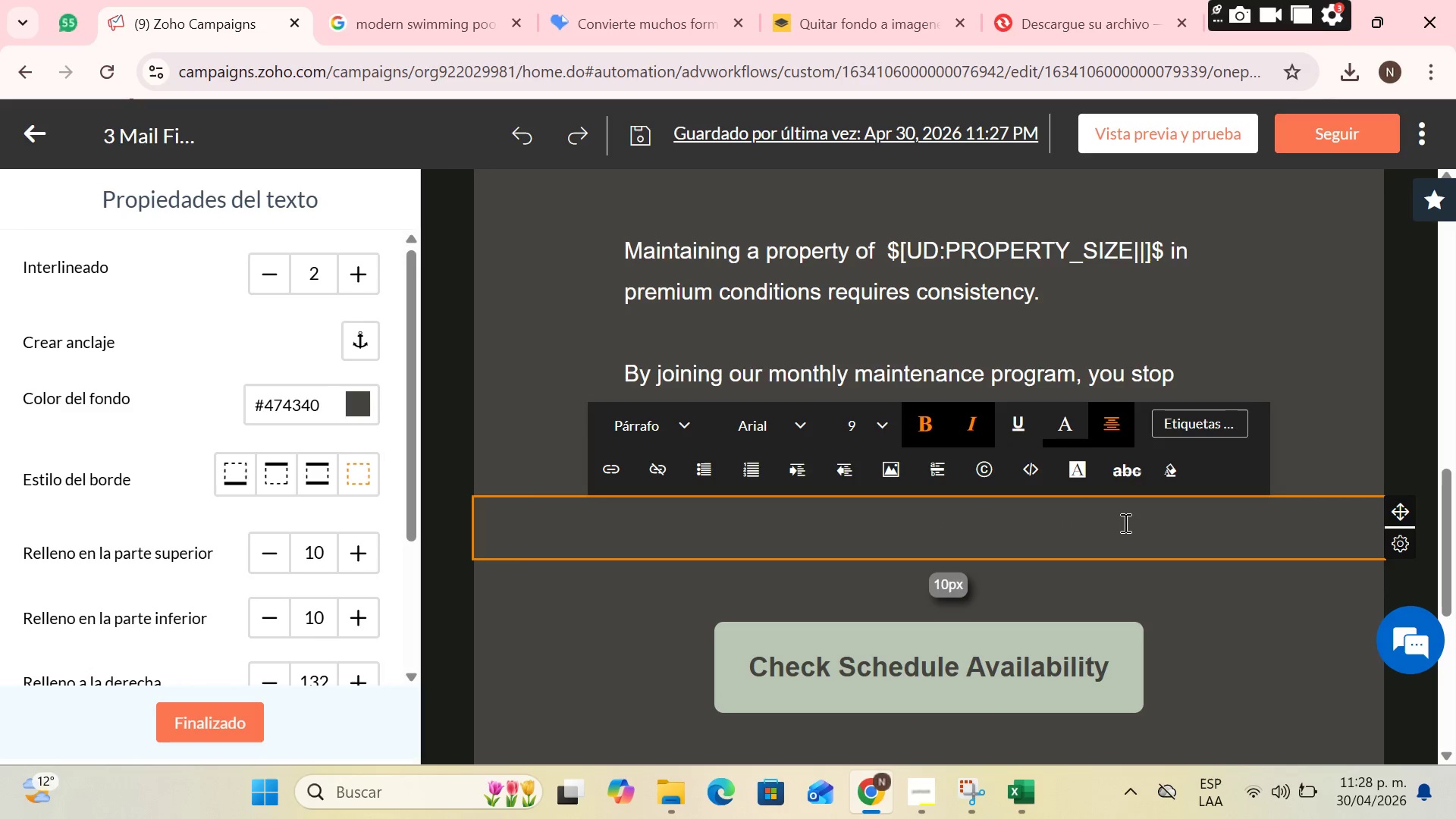 
key(Backspace)
 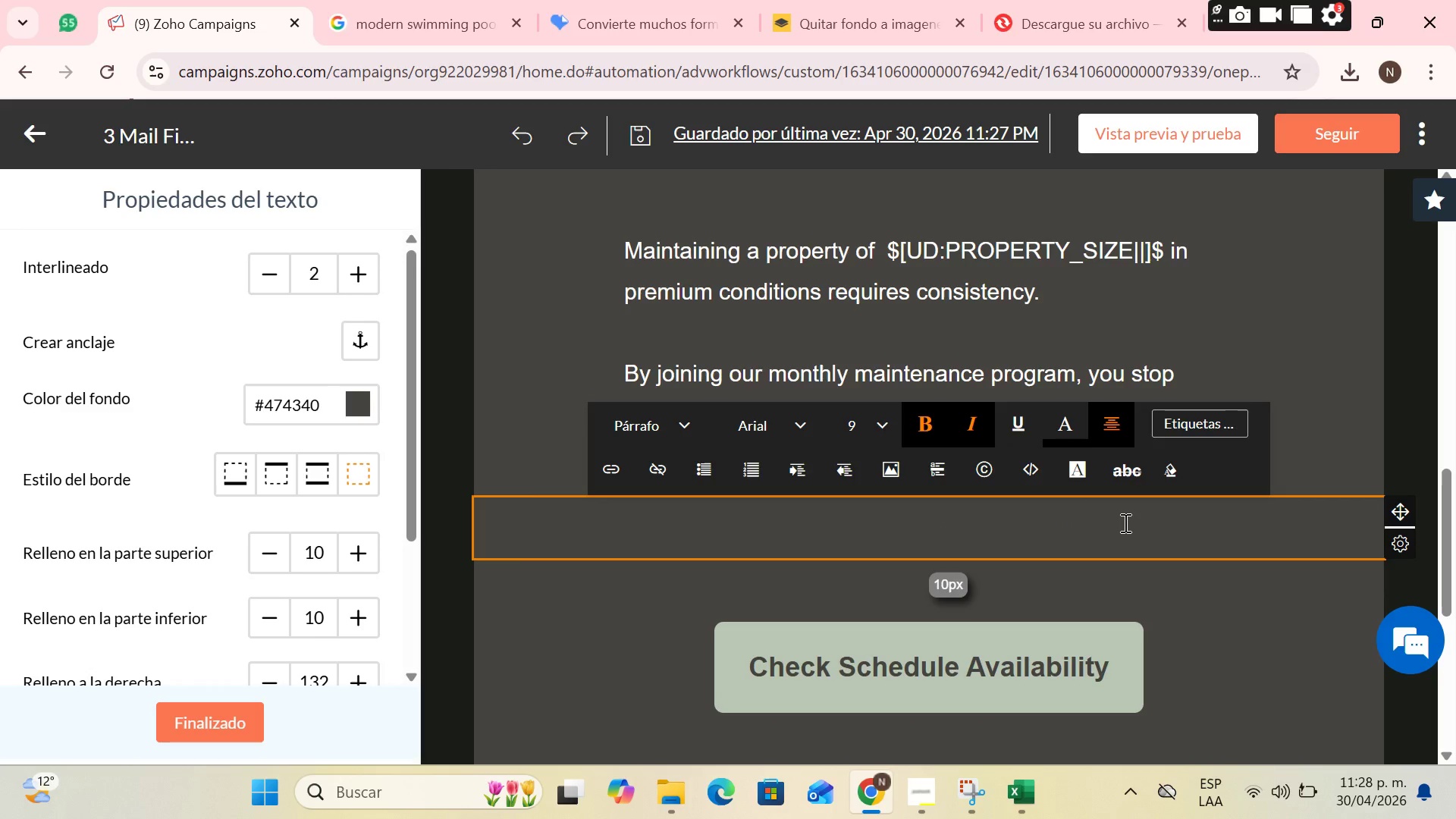 
key(Backspace)
 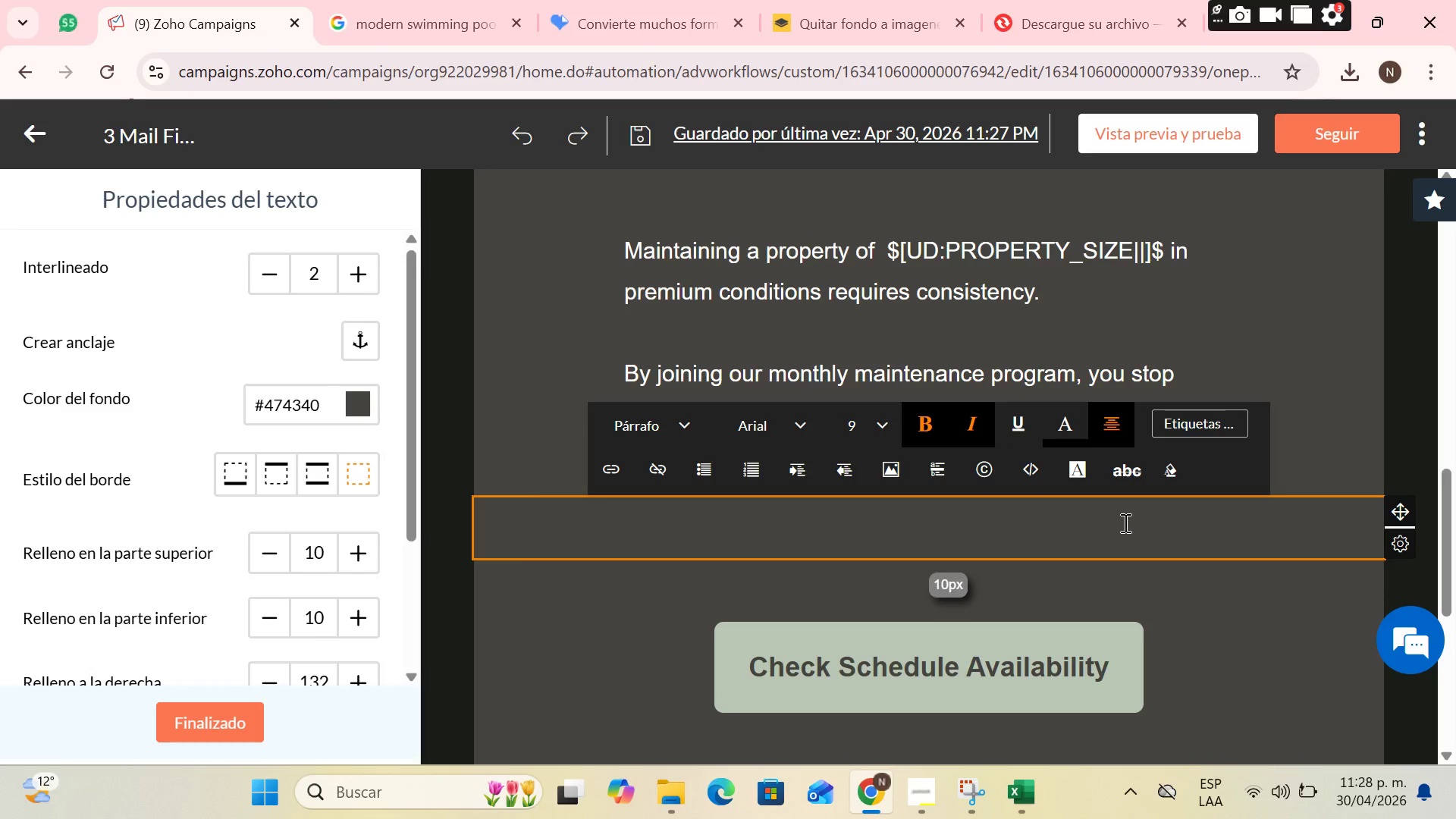 
key(Backspace)
 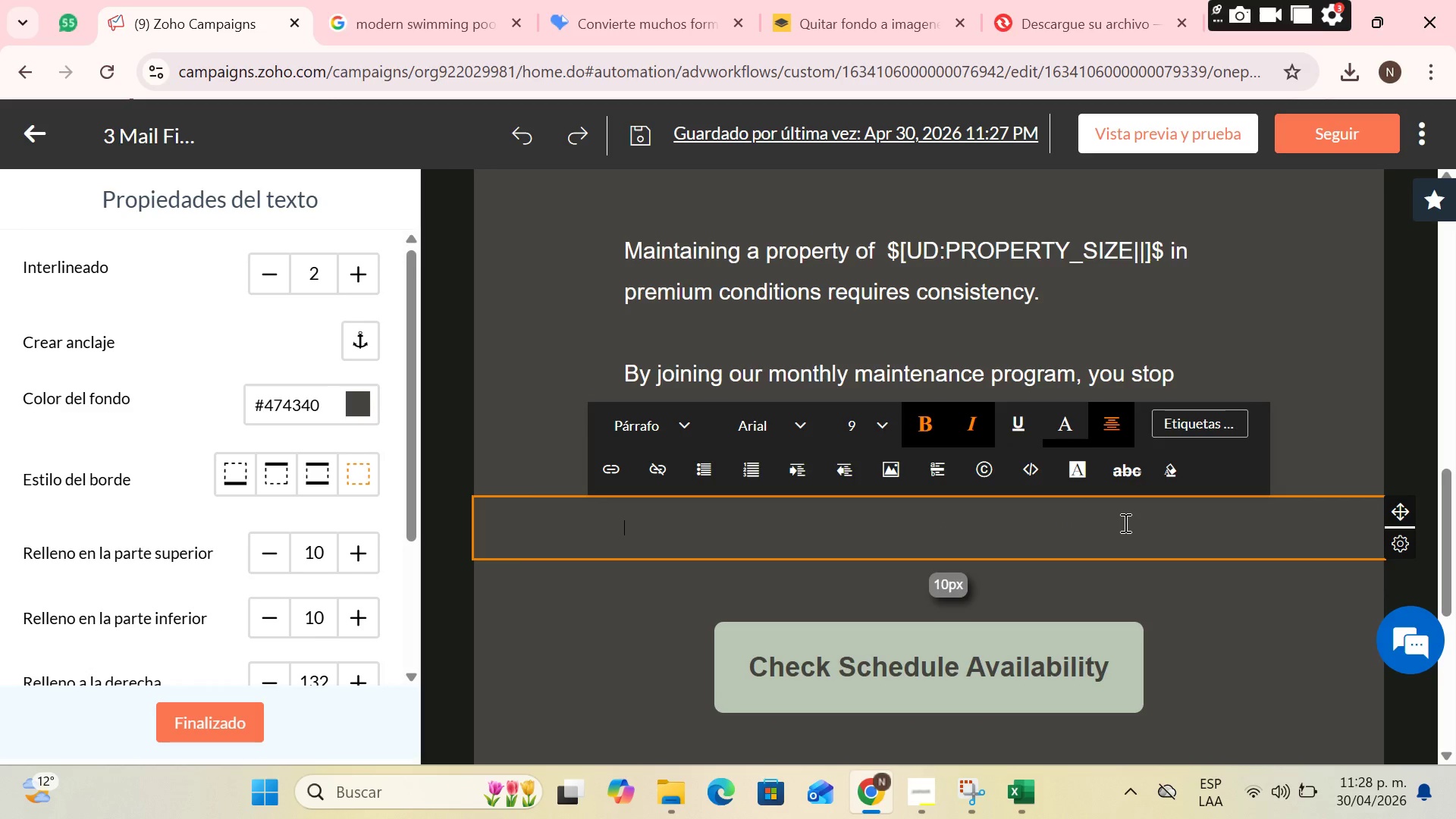 
key(CapsLock)
 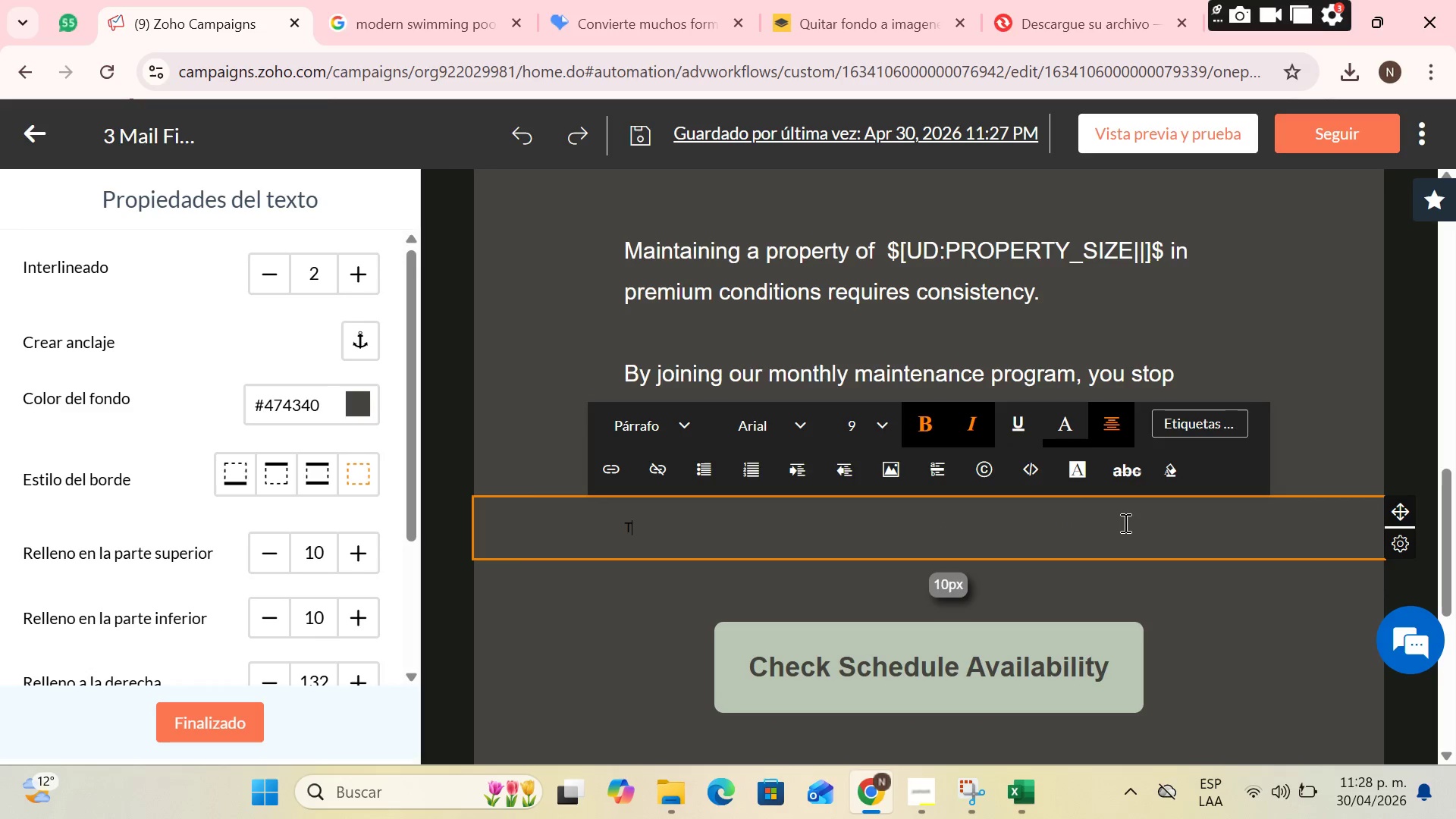 
key(T)
 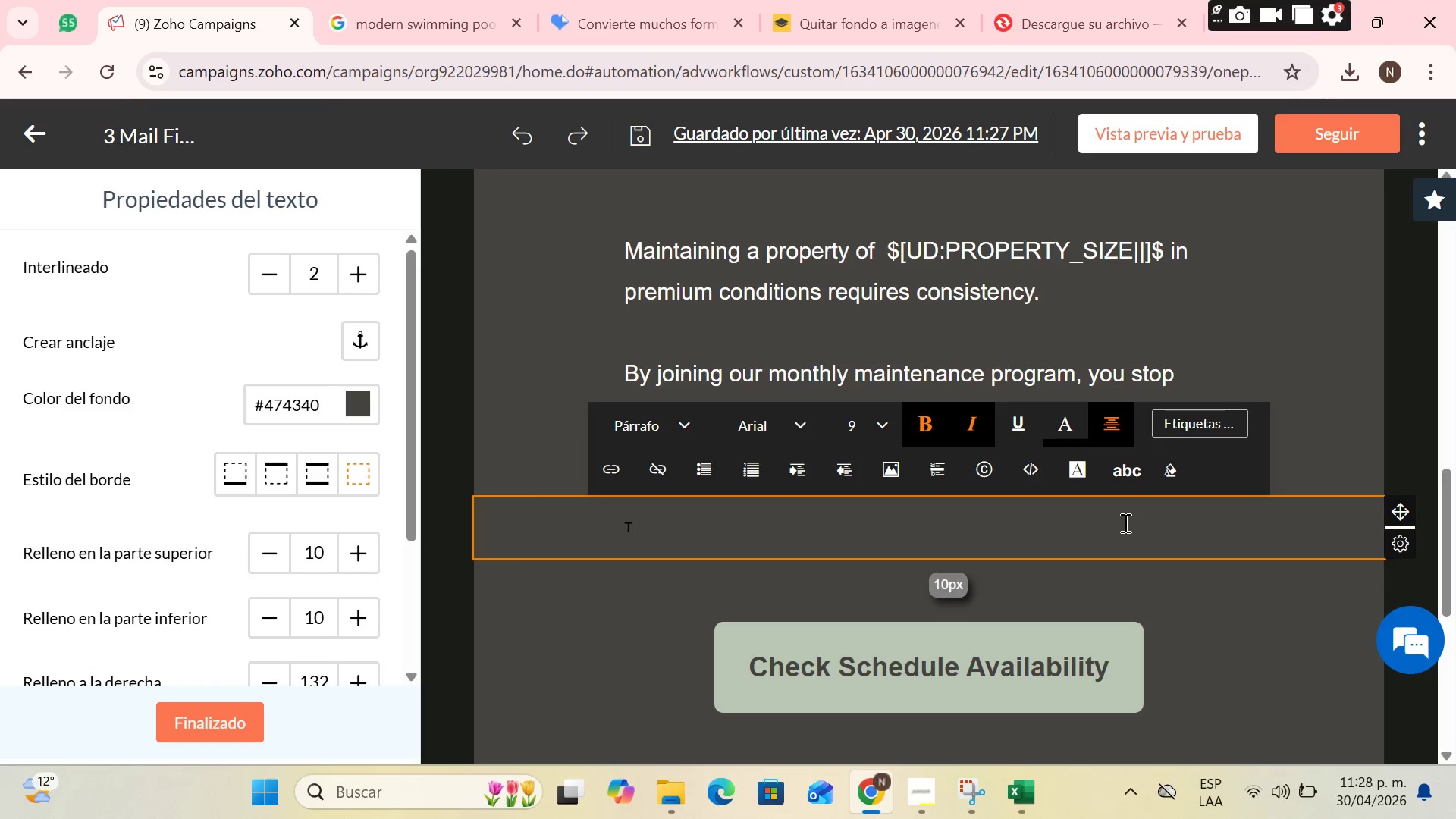 
key(CapsLock)
 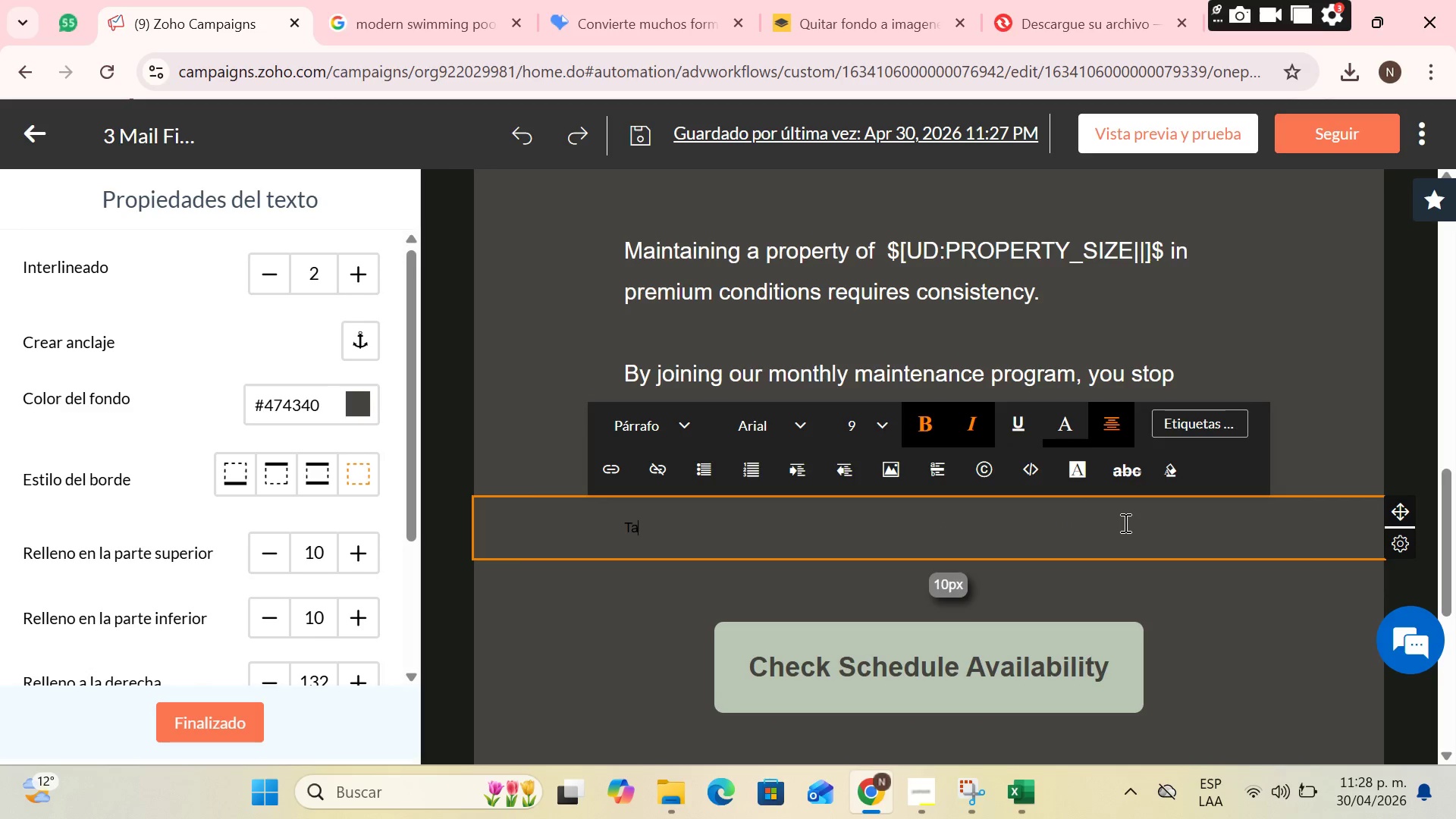 
key(A)
 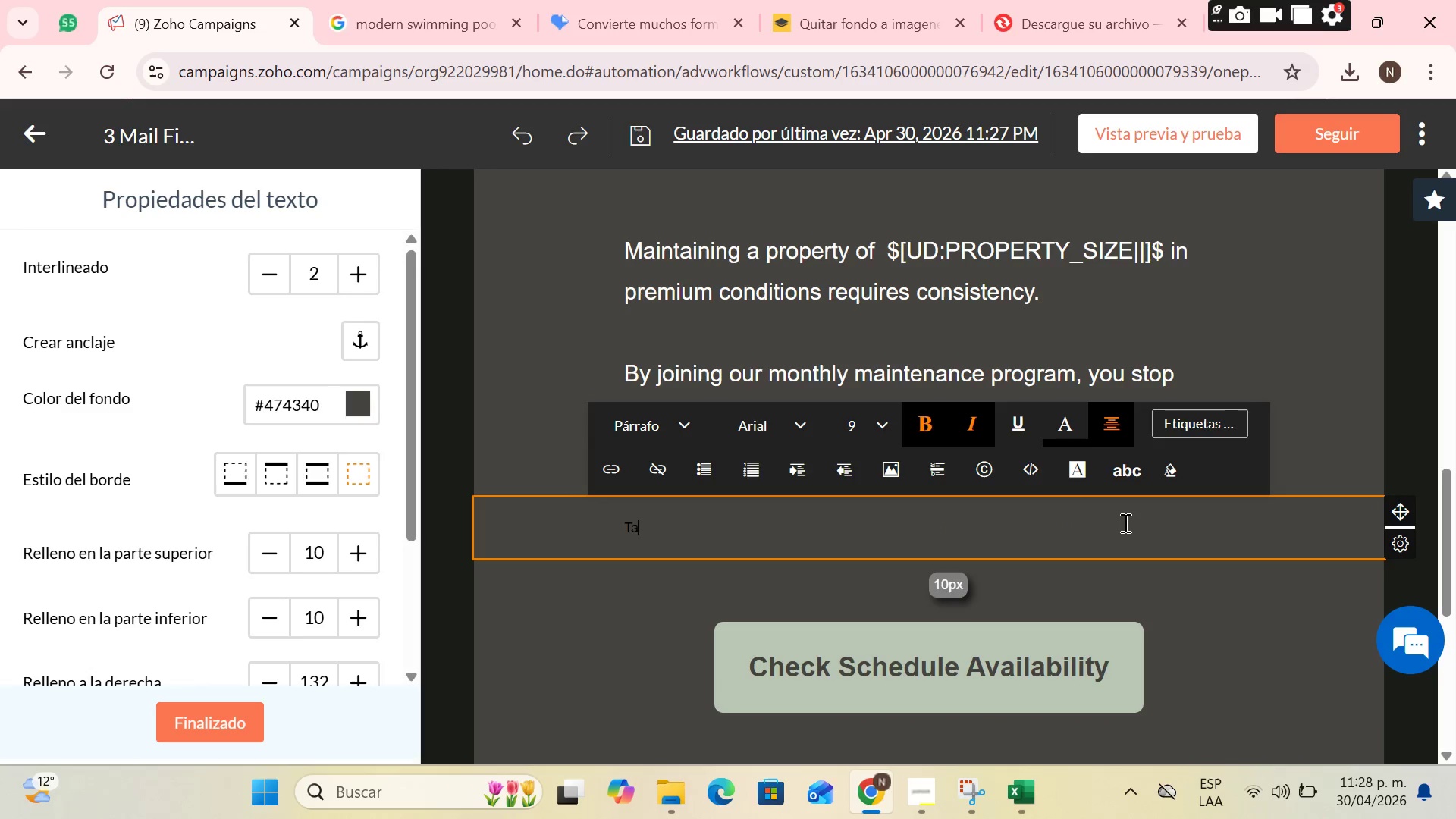 
key(Backspace)
 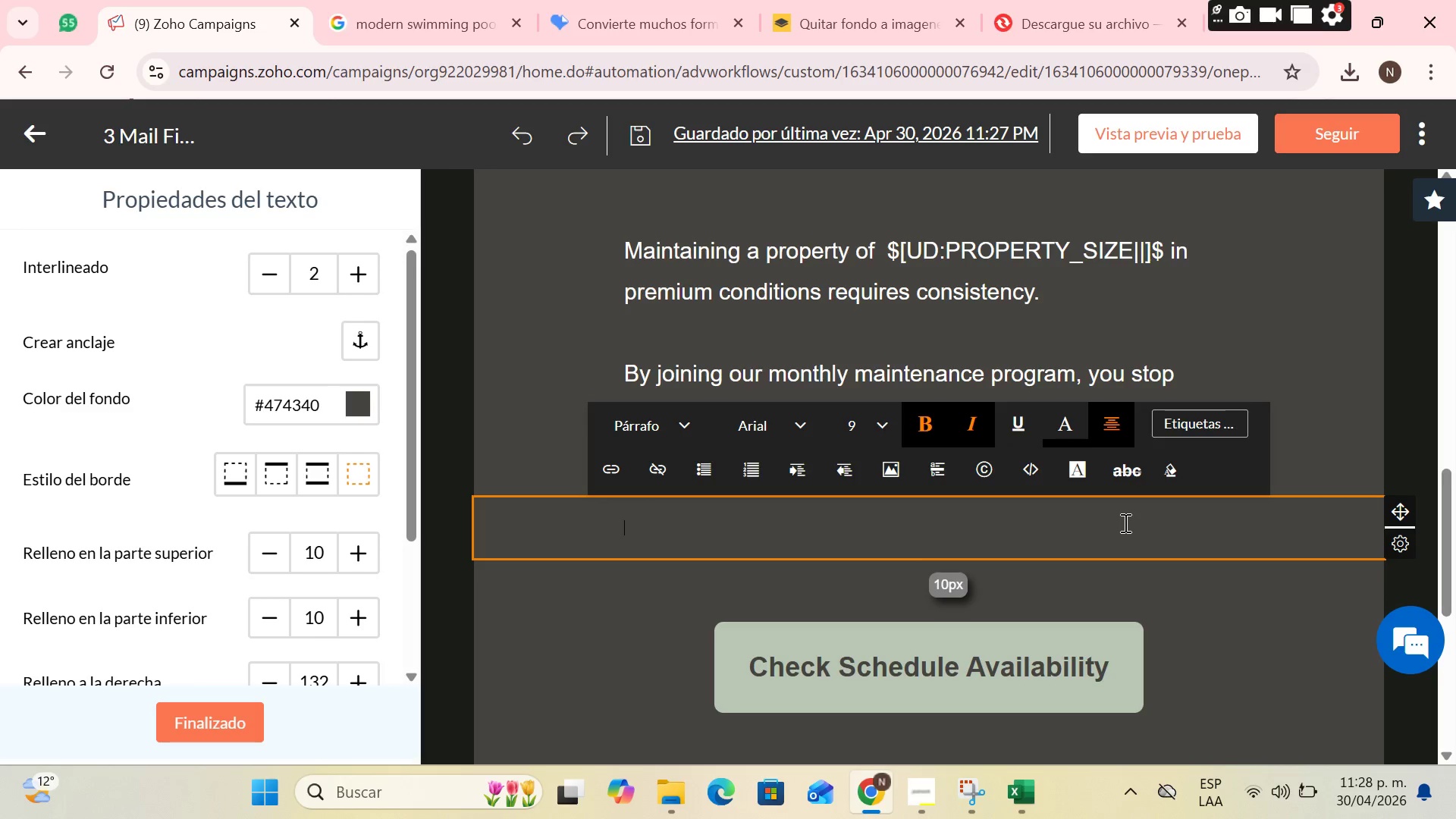 
key(Backspace)
 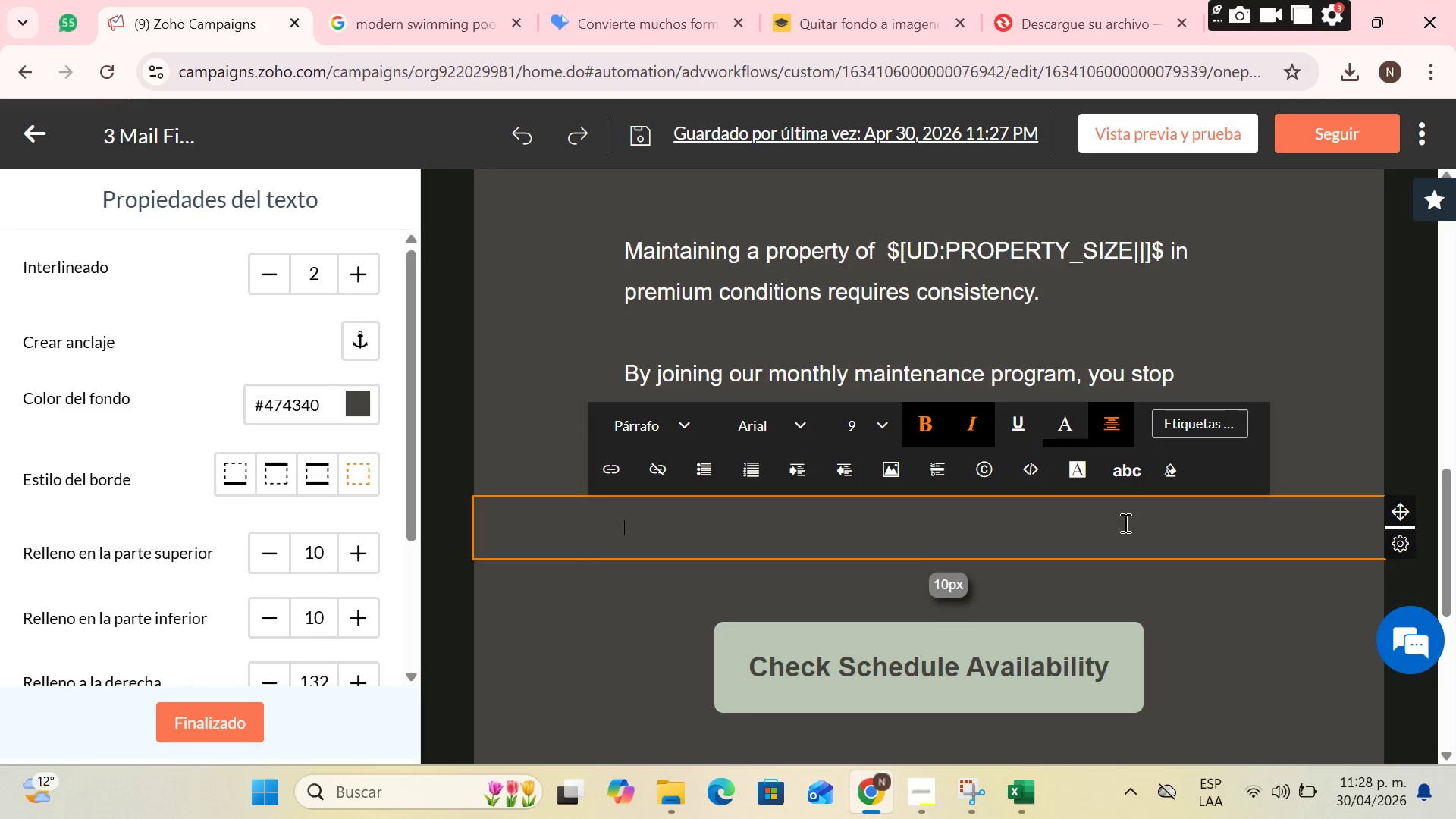 
key(Control+Z)
 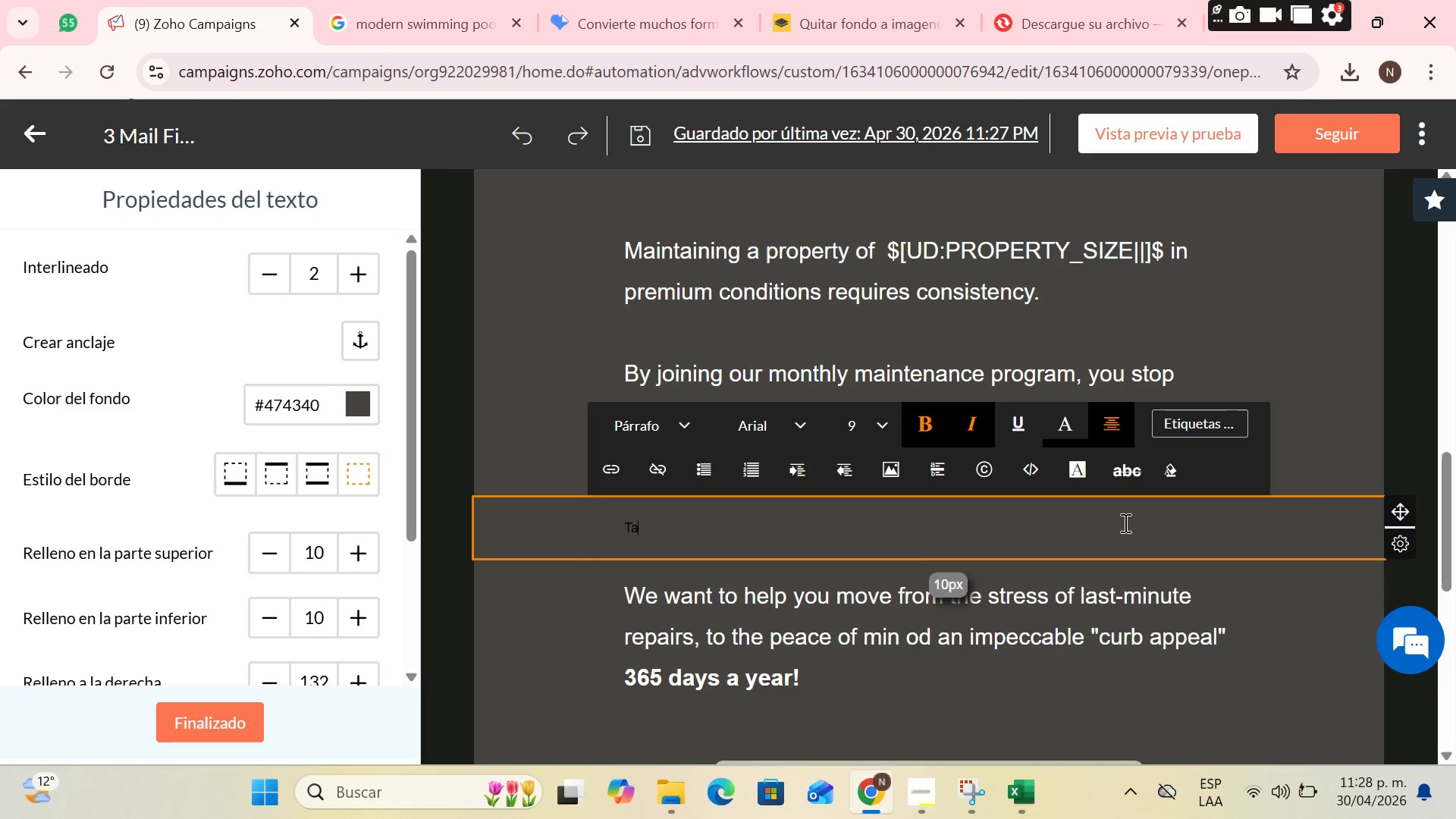 
key(Control+Z)
 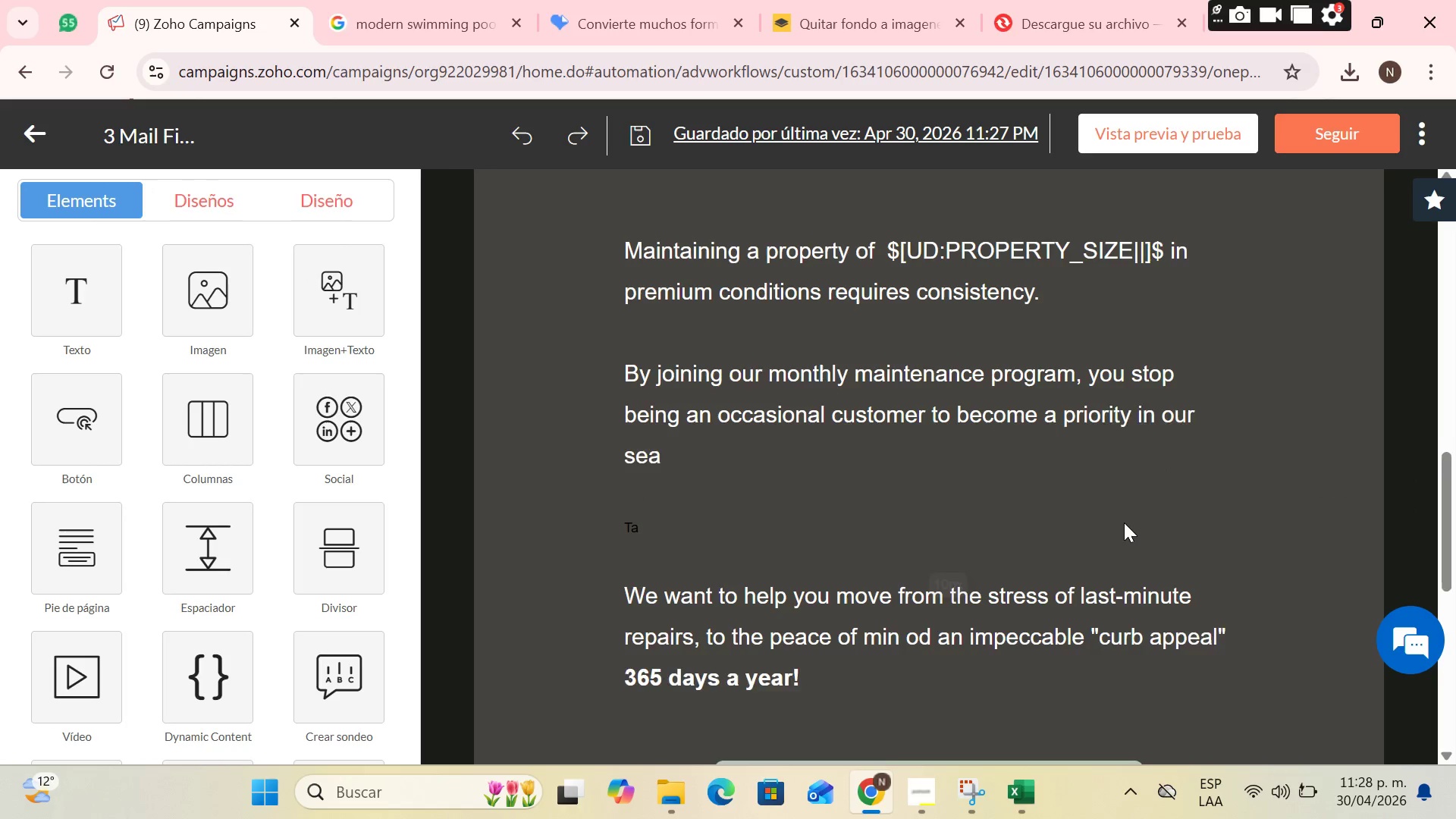 
key(Control+Z)
 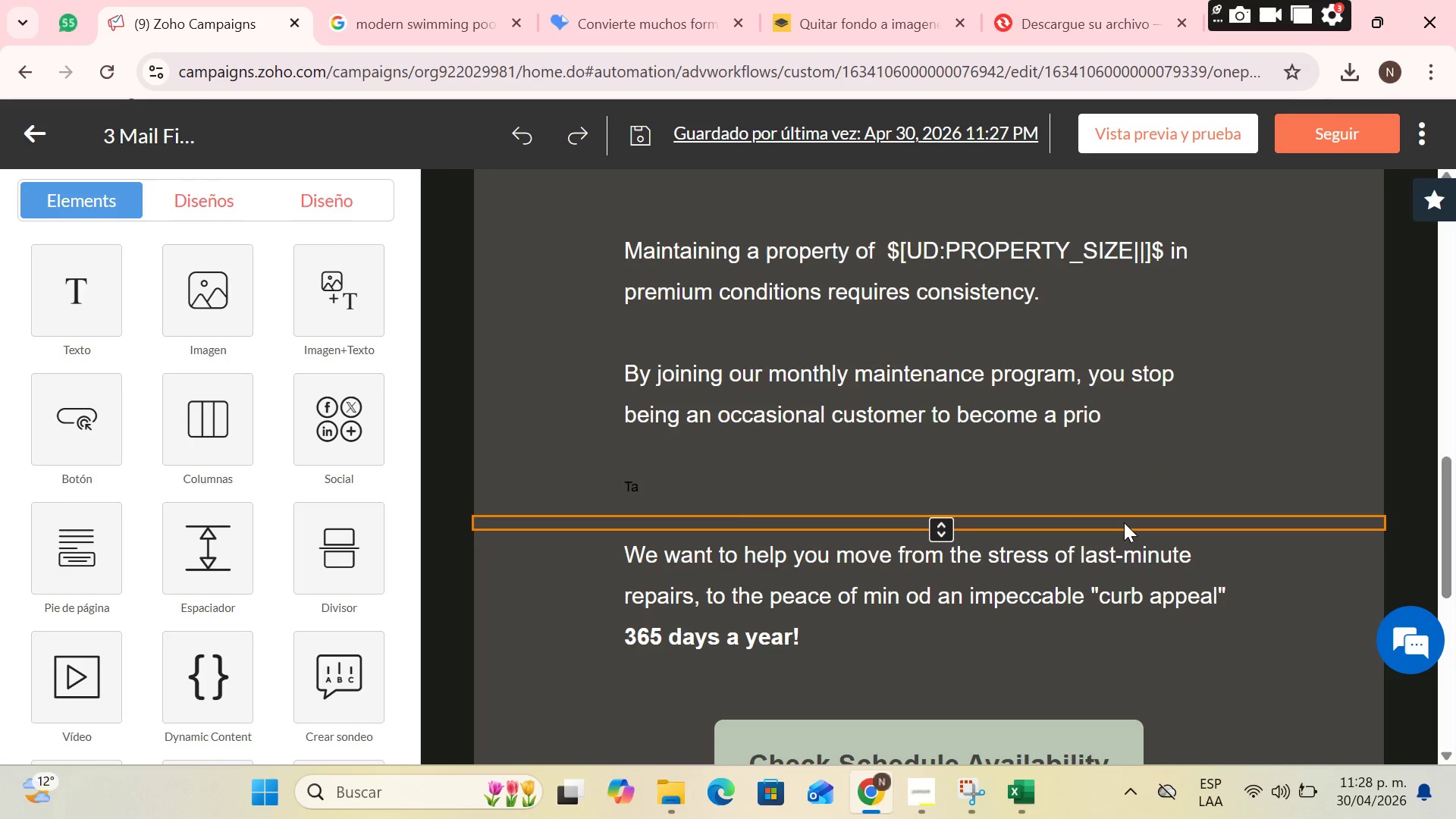 
key(Control+Z)
 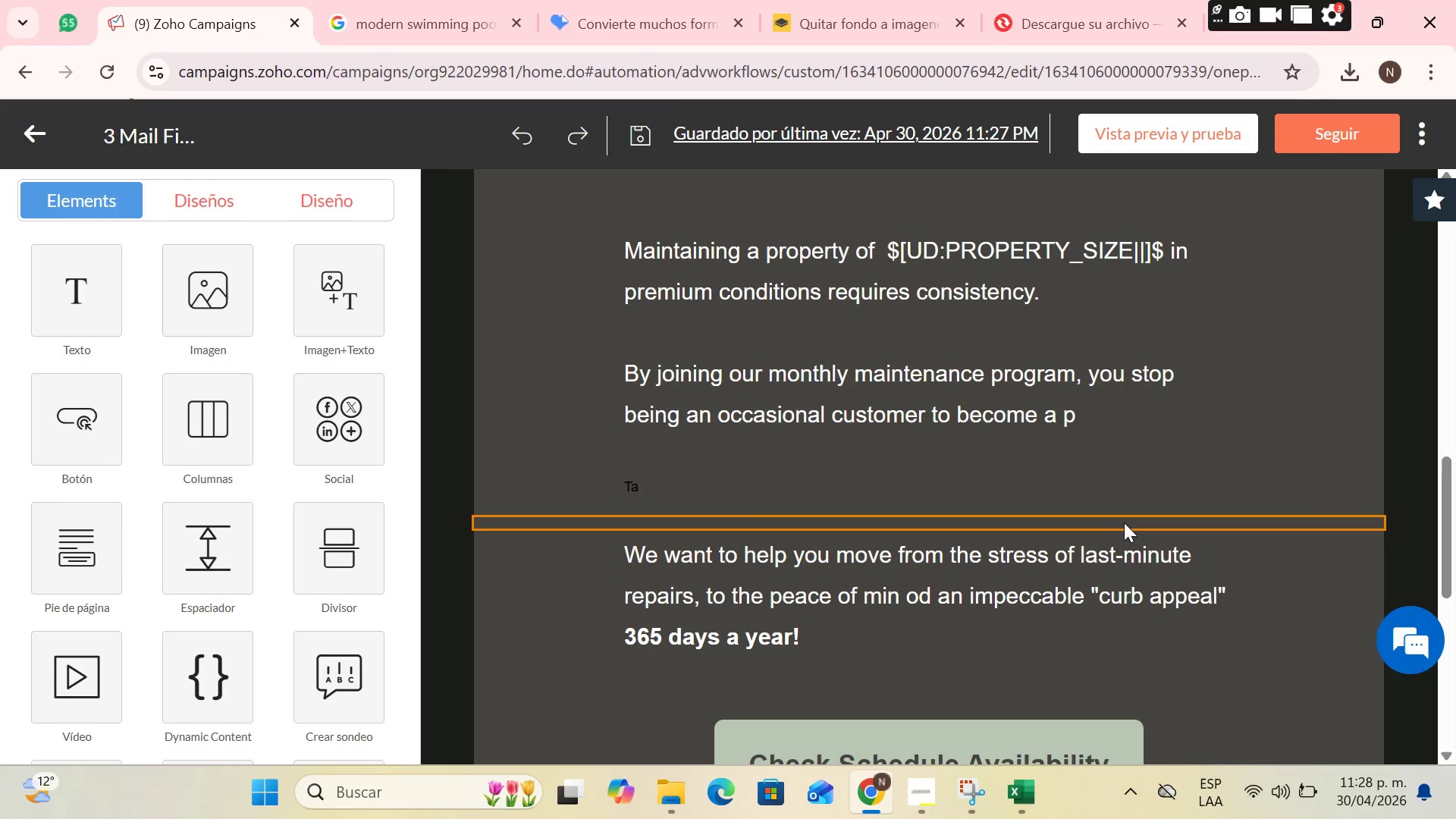 
key(Control+Z)
 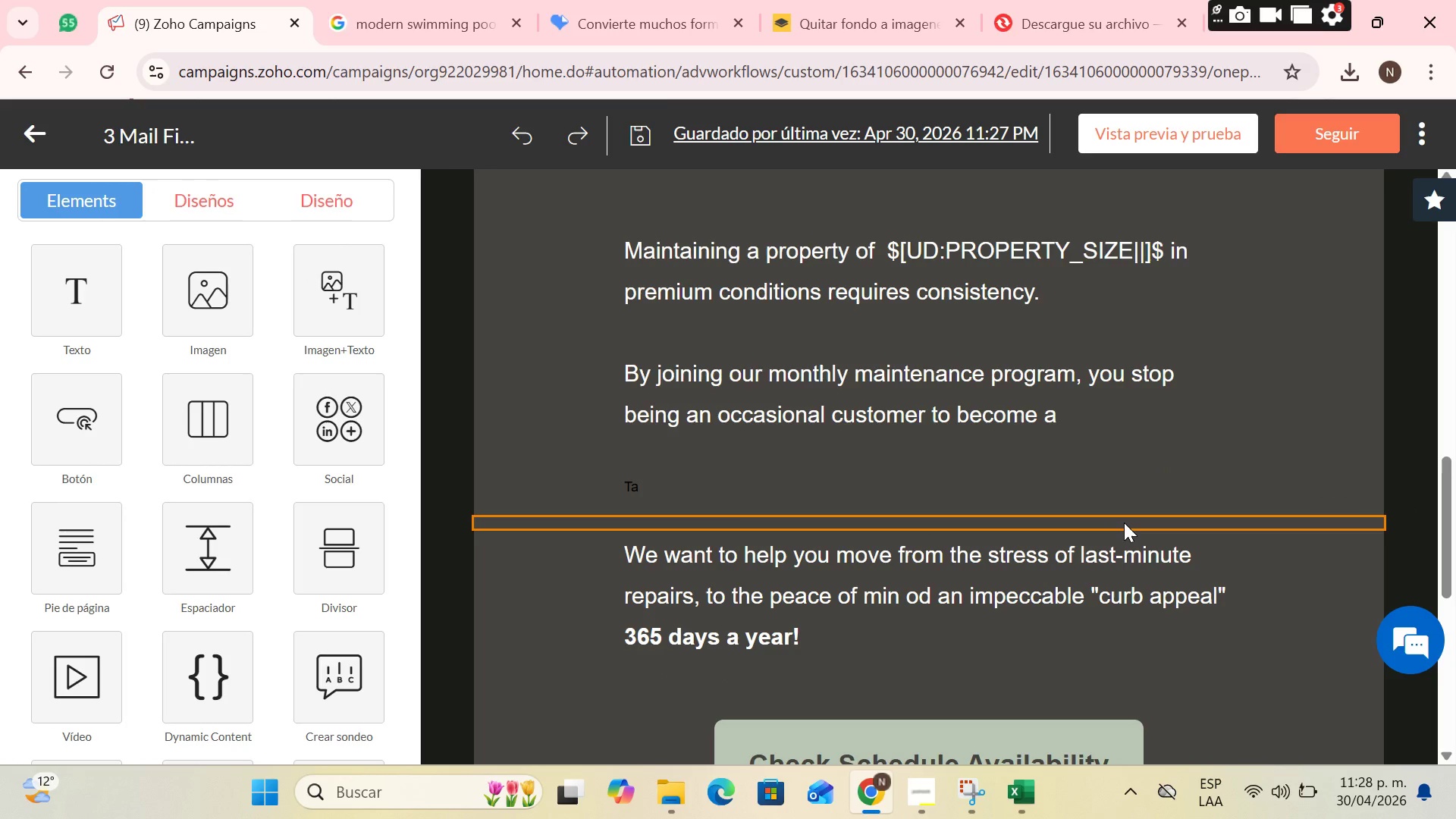 
key(Control+Y)
 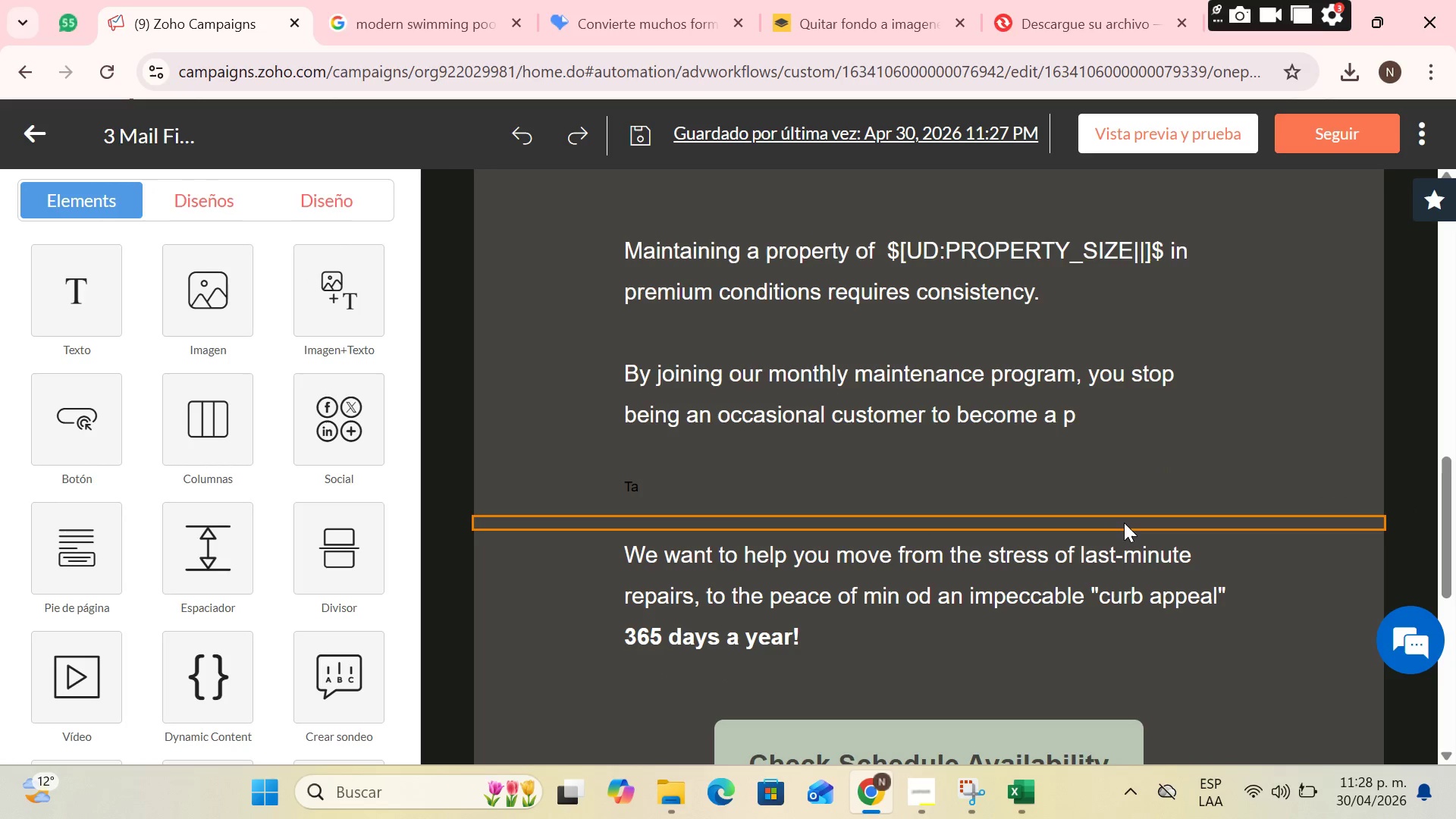 
key(Control+Y)
 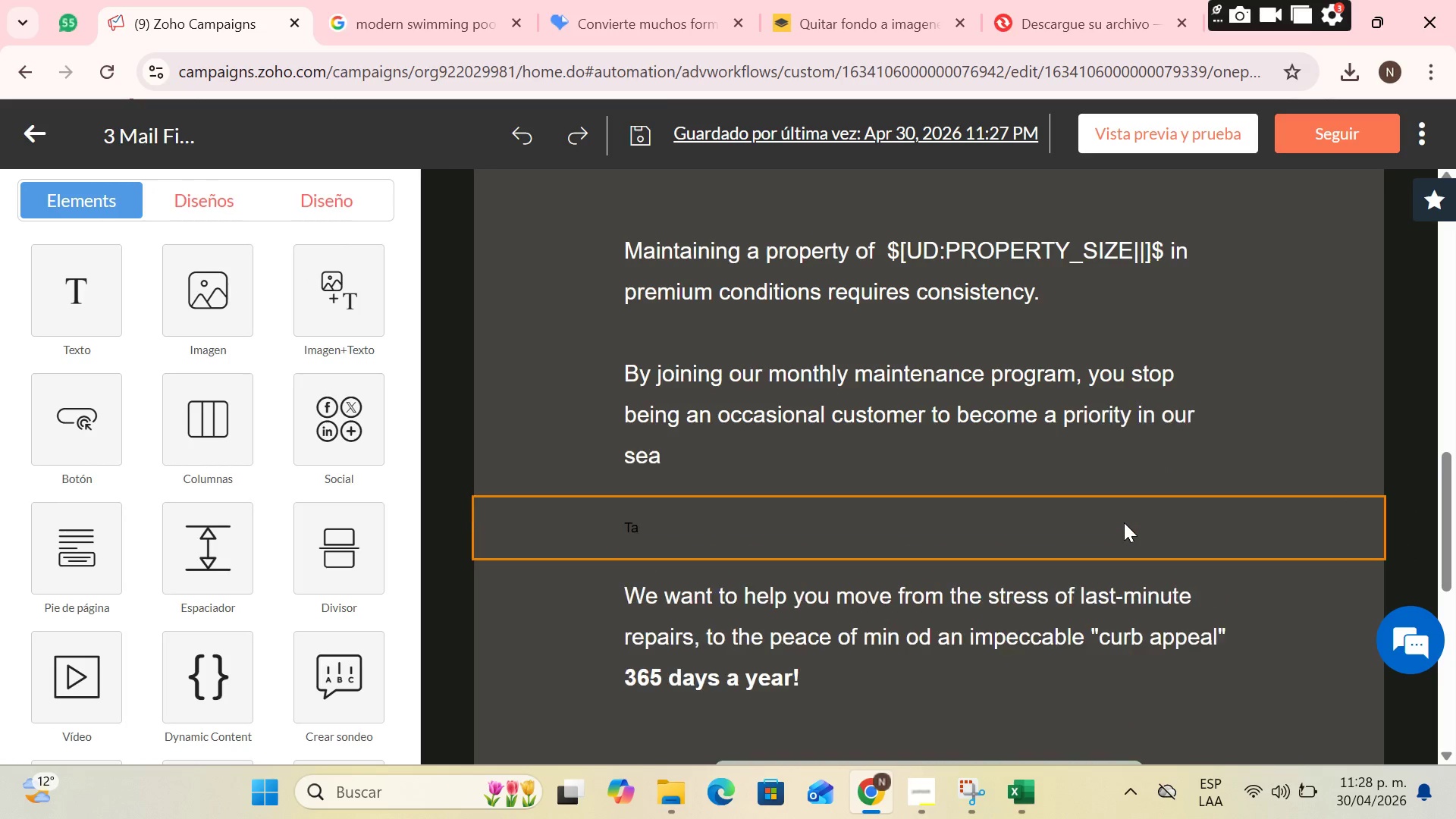 
key(Control+Y)
 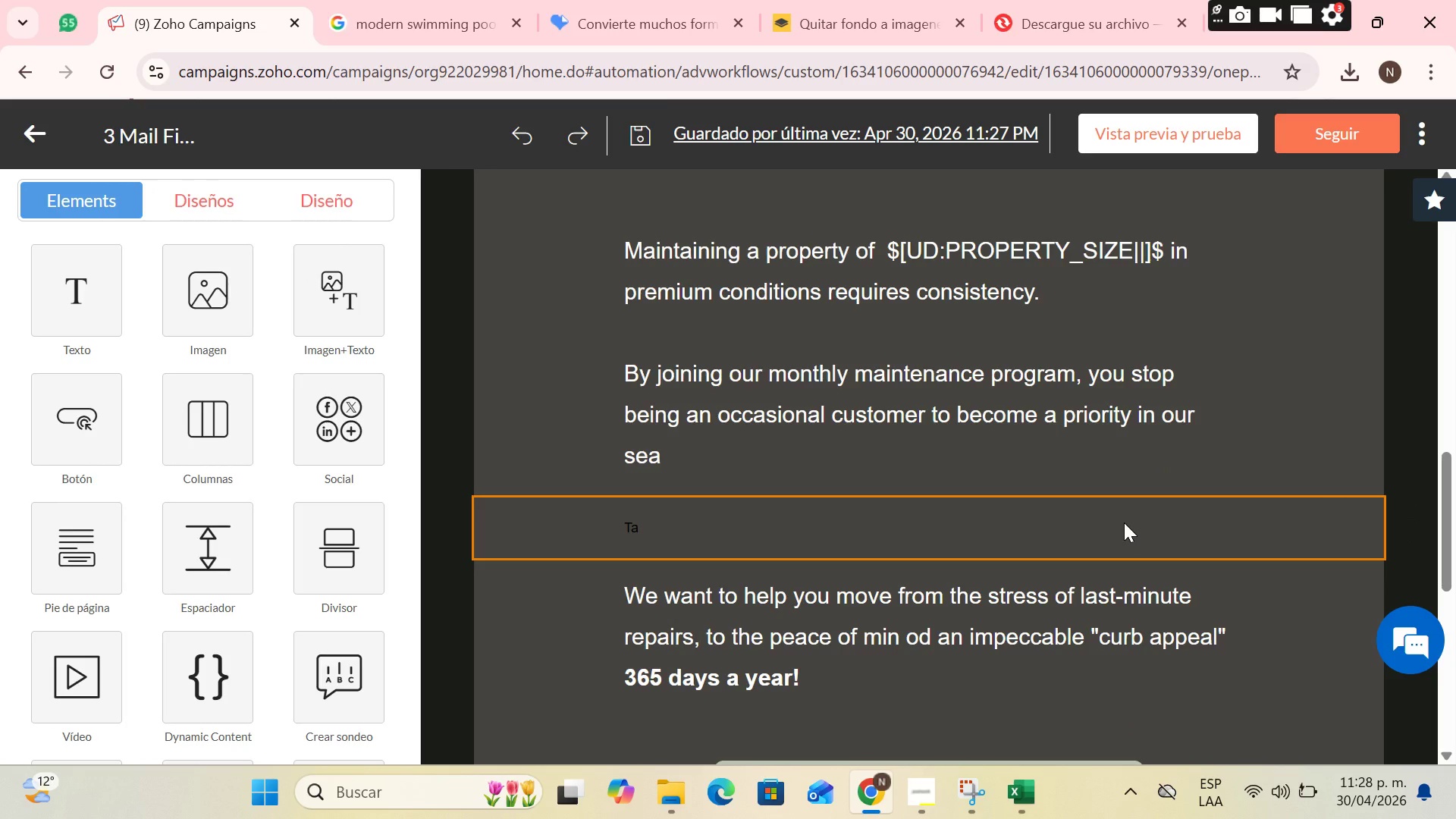 
key(Control+Y)
 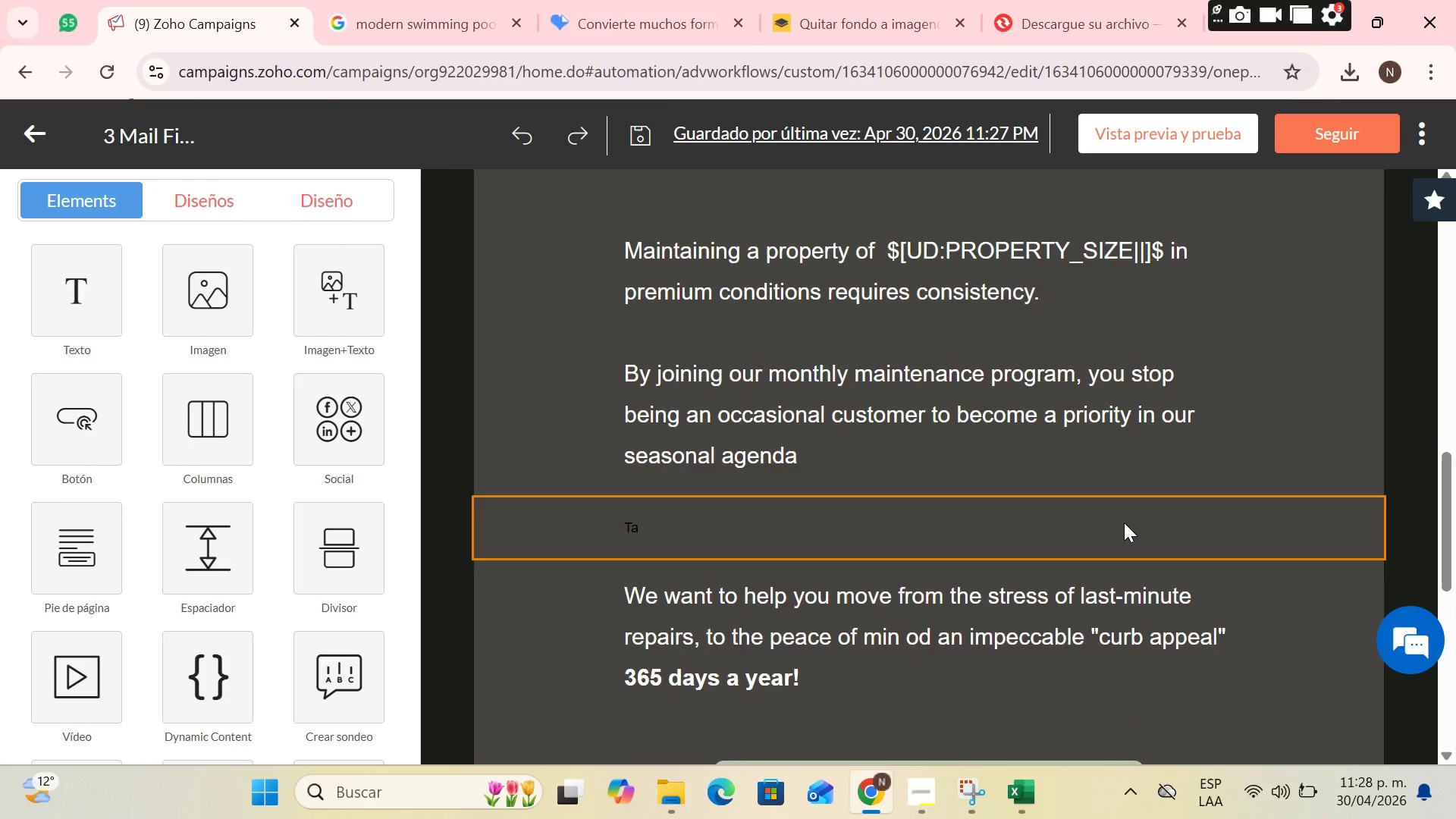 
key(Control+Y)
 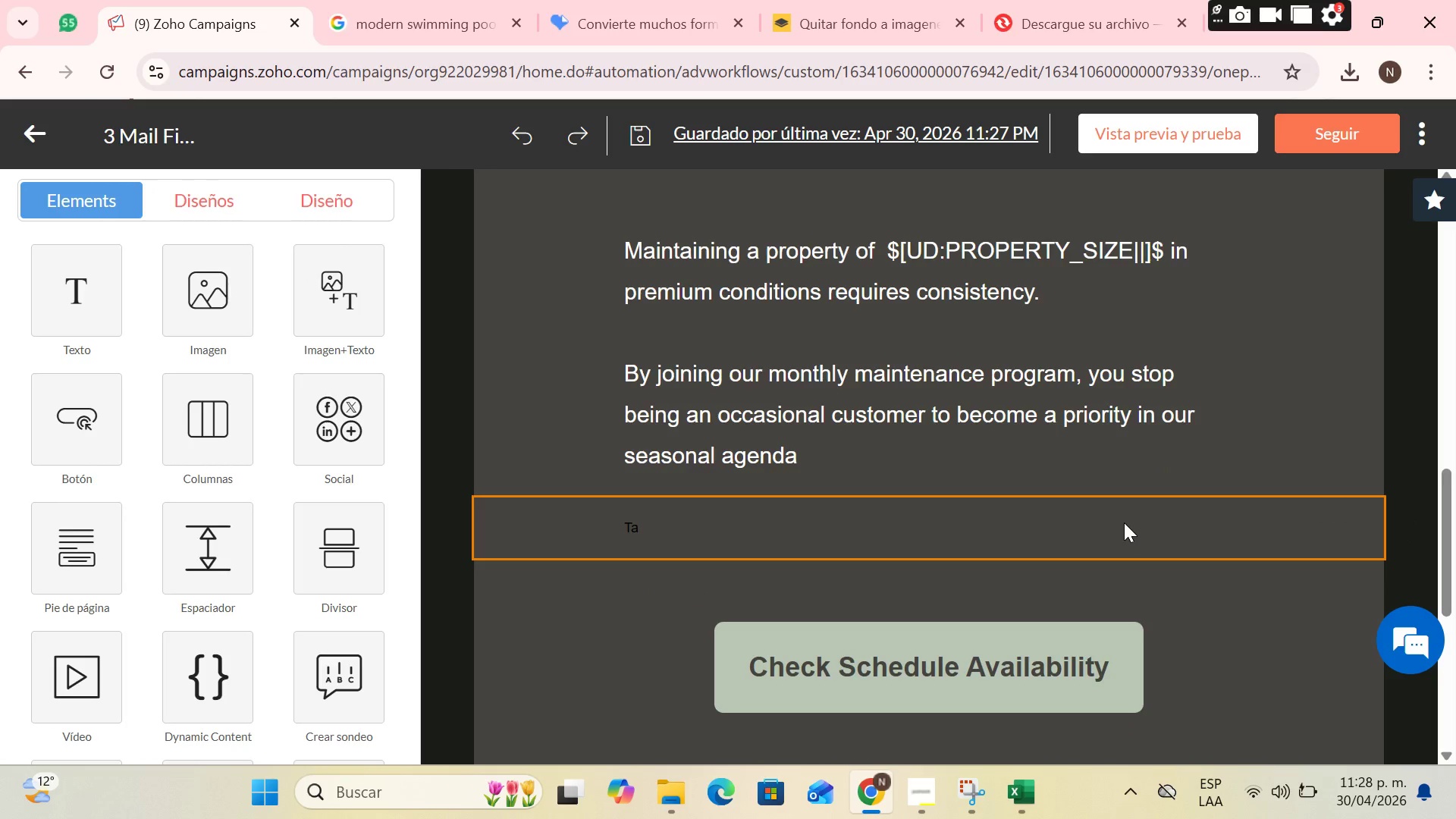 
key(Control+Y)
 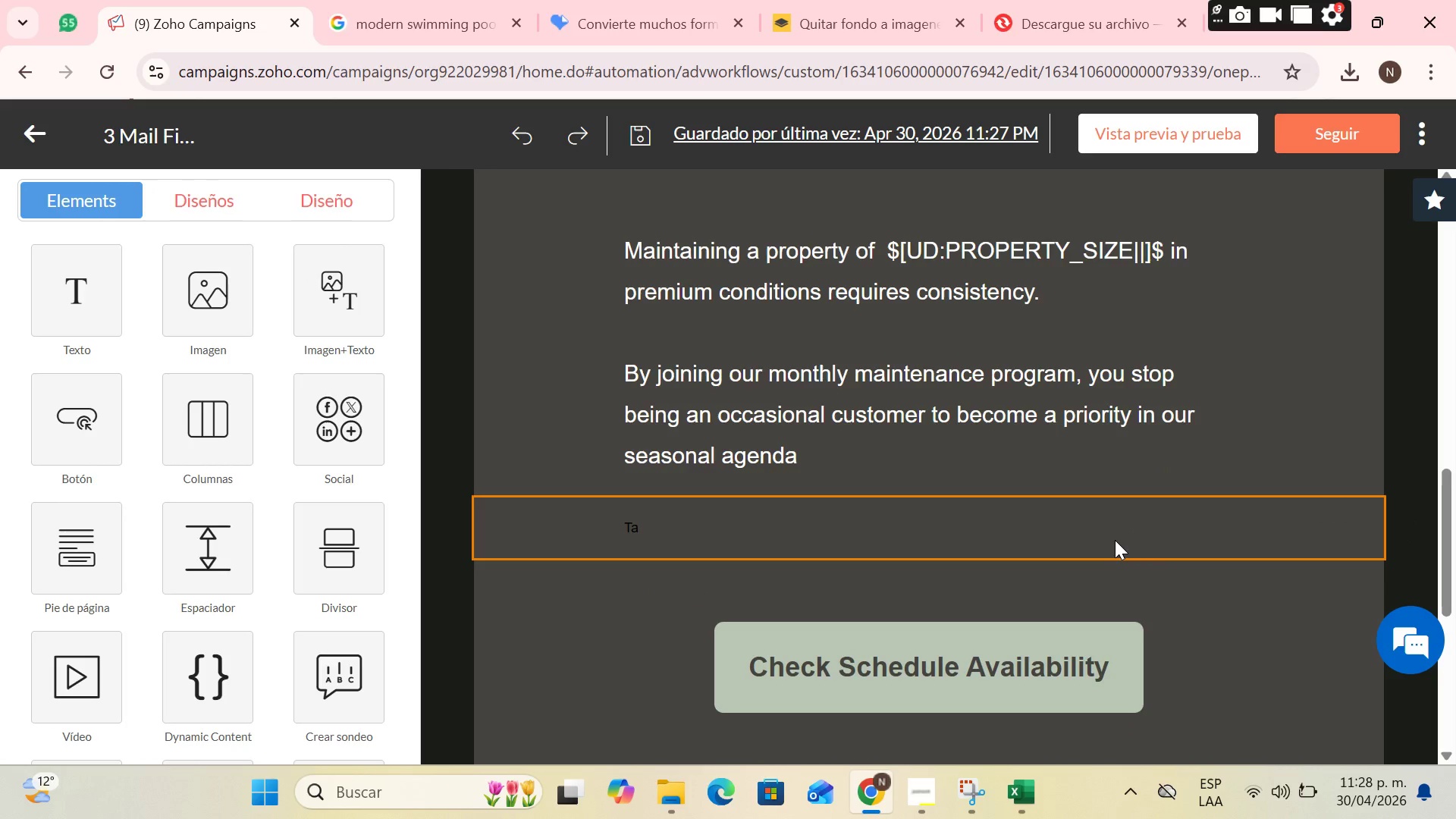 
left_click([1103, 538])
 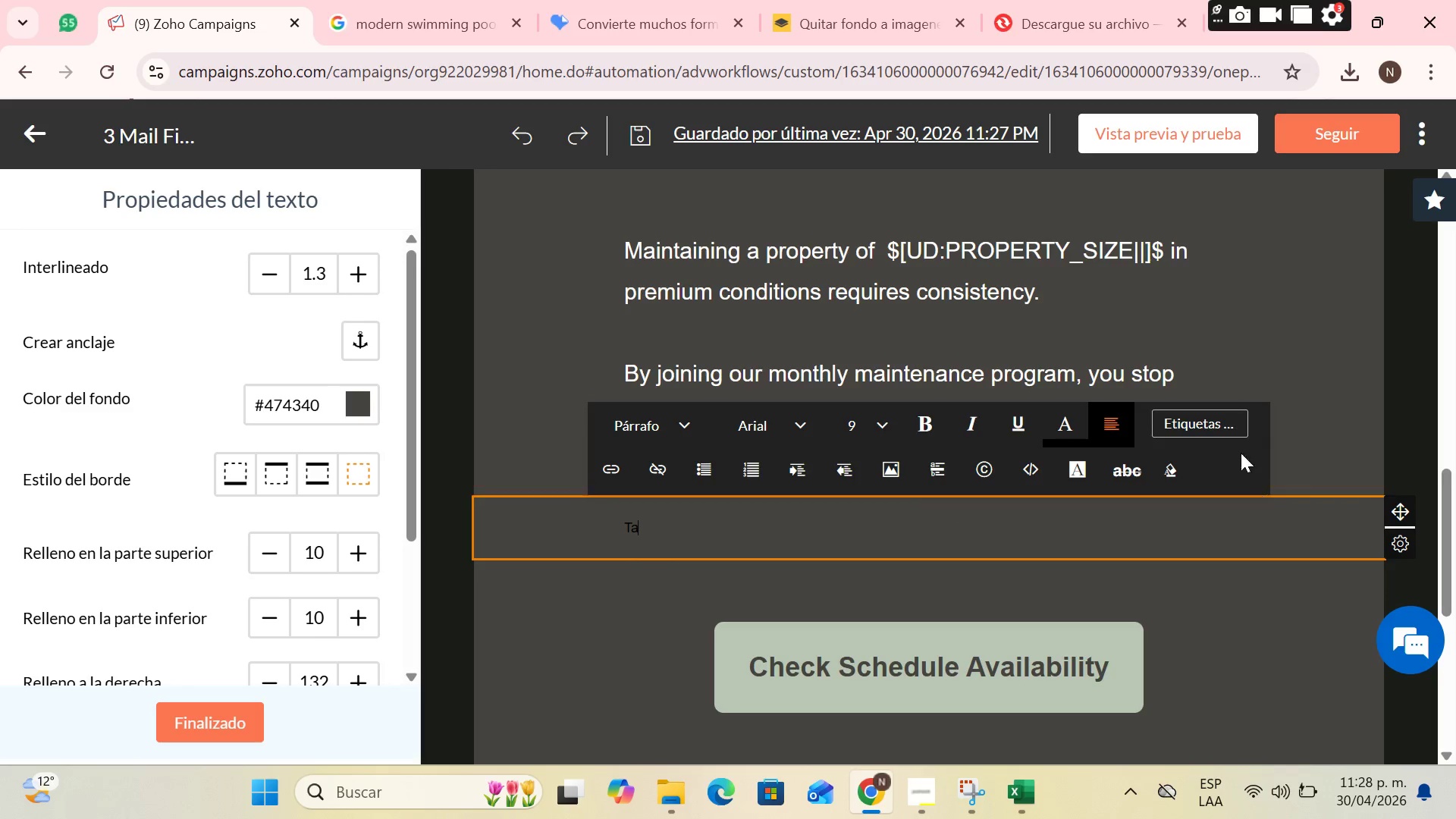 
left_click_drag(start_coordinate=[655, 517], to_coordinate=[604, 527])
 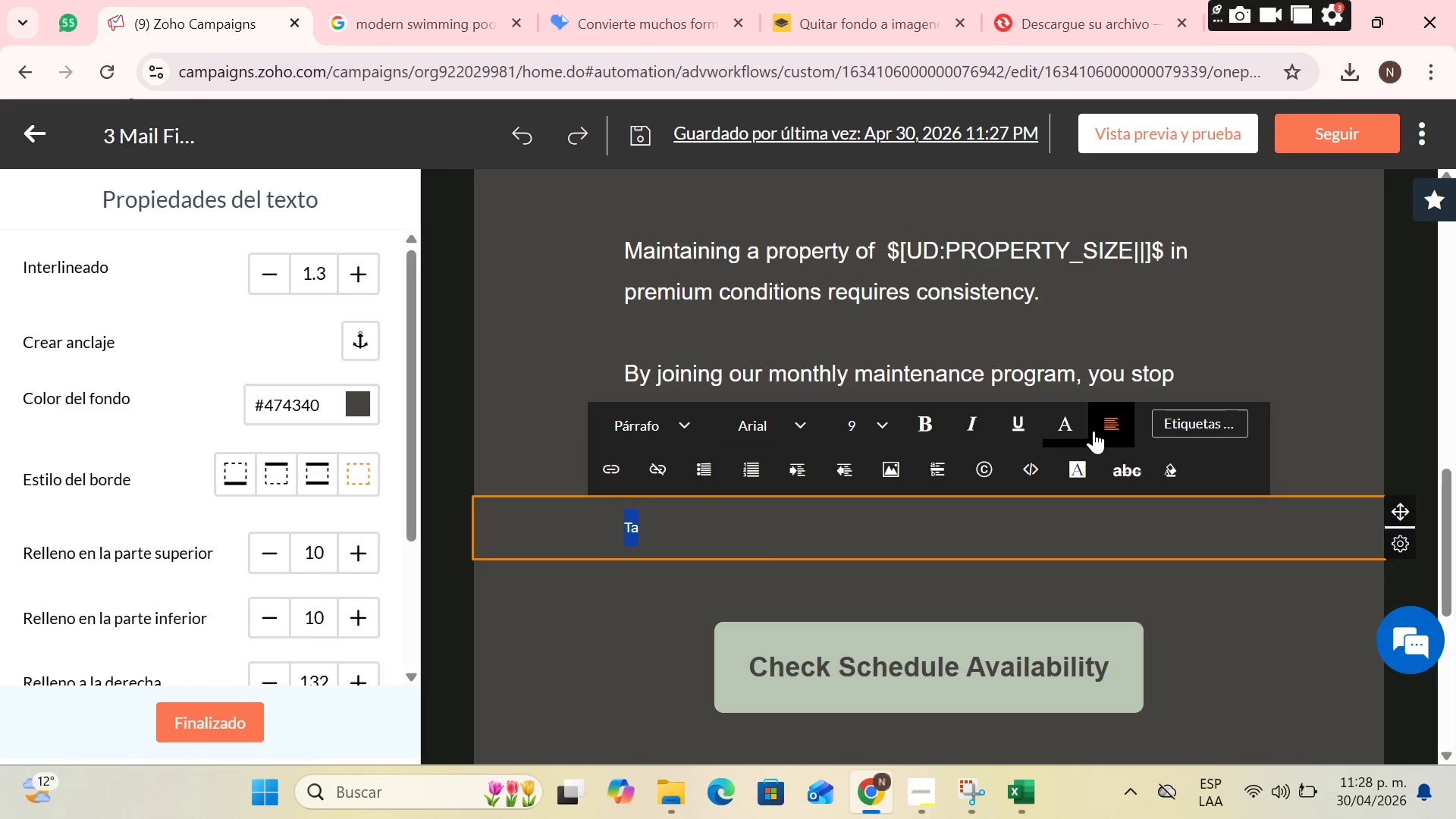 
left_click([1075, 428])
 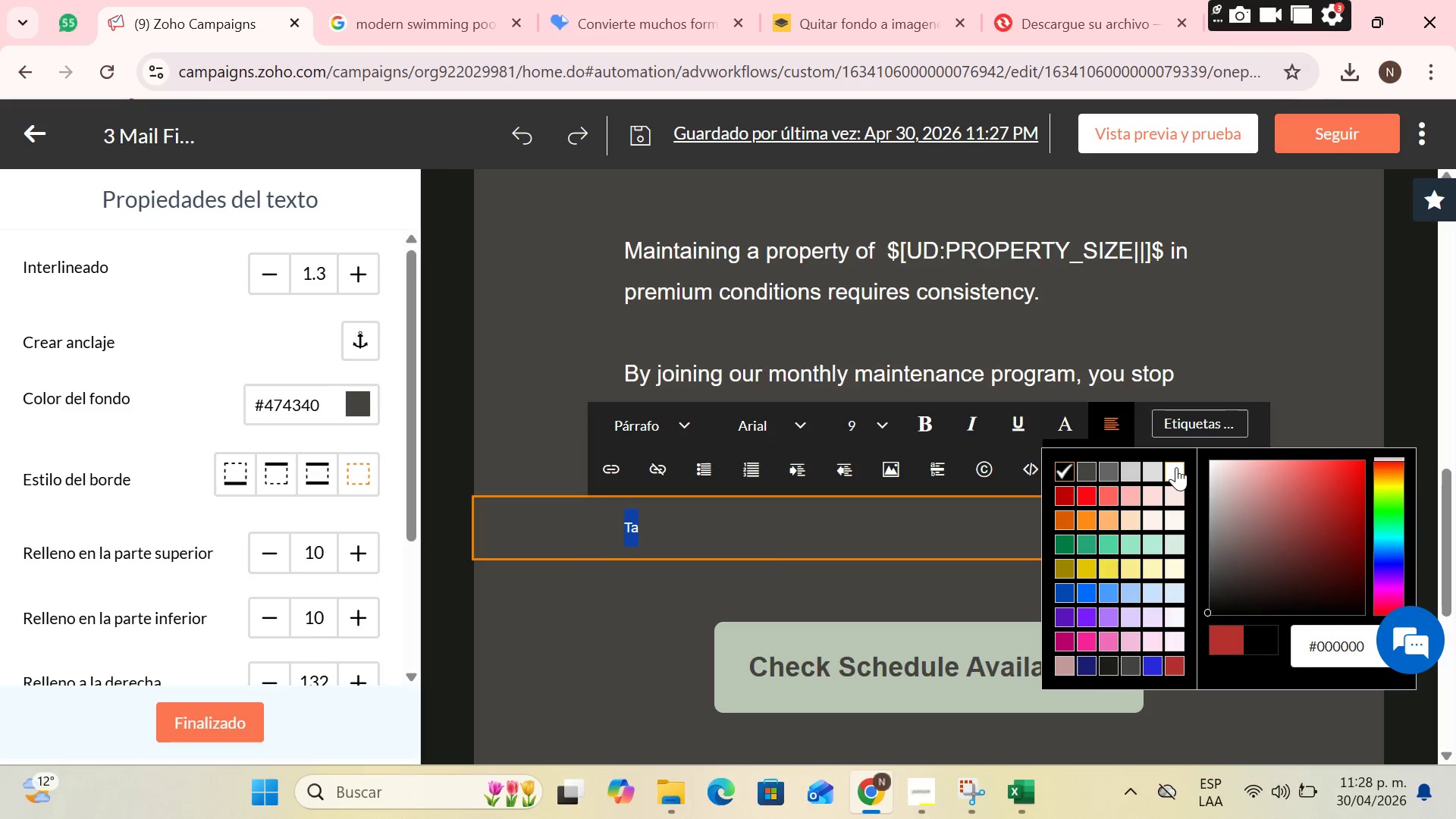 
left_click([1176, 468])
 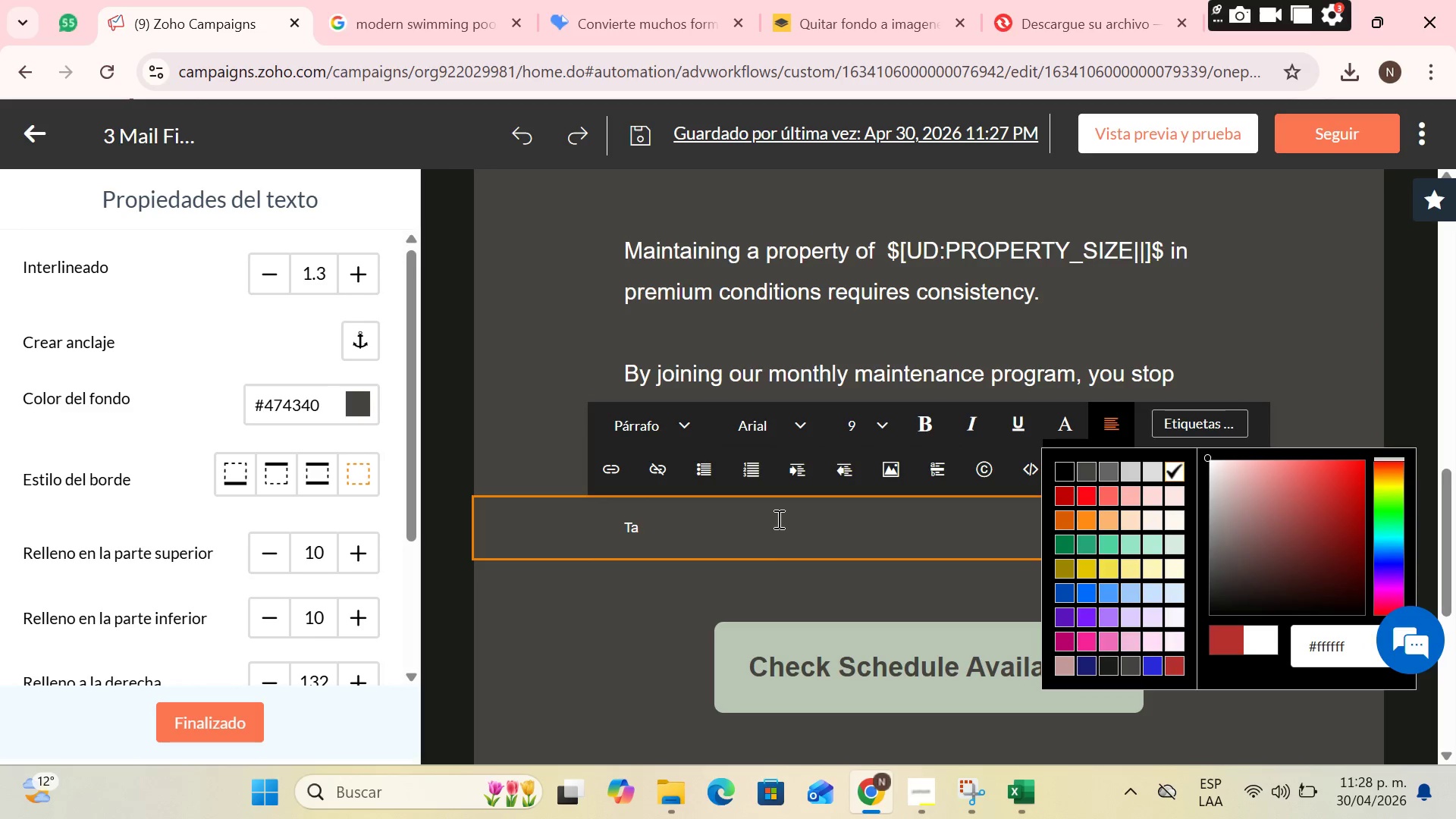 
left_click([777, 519])
 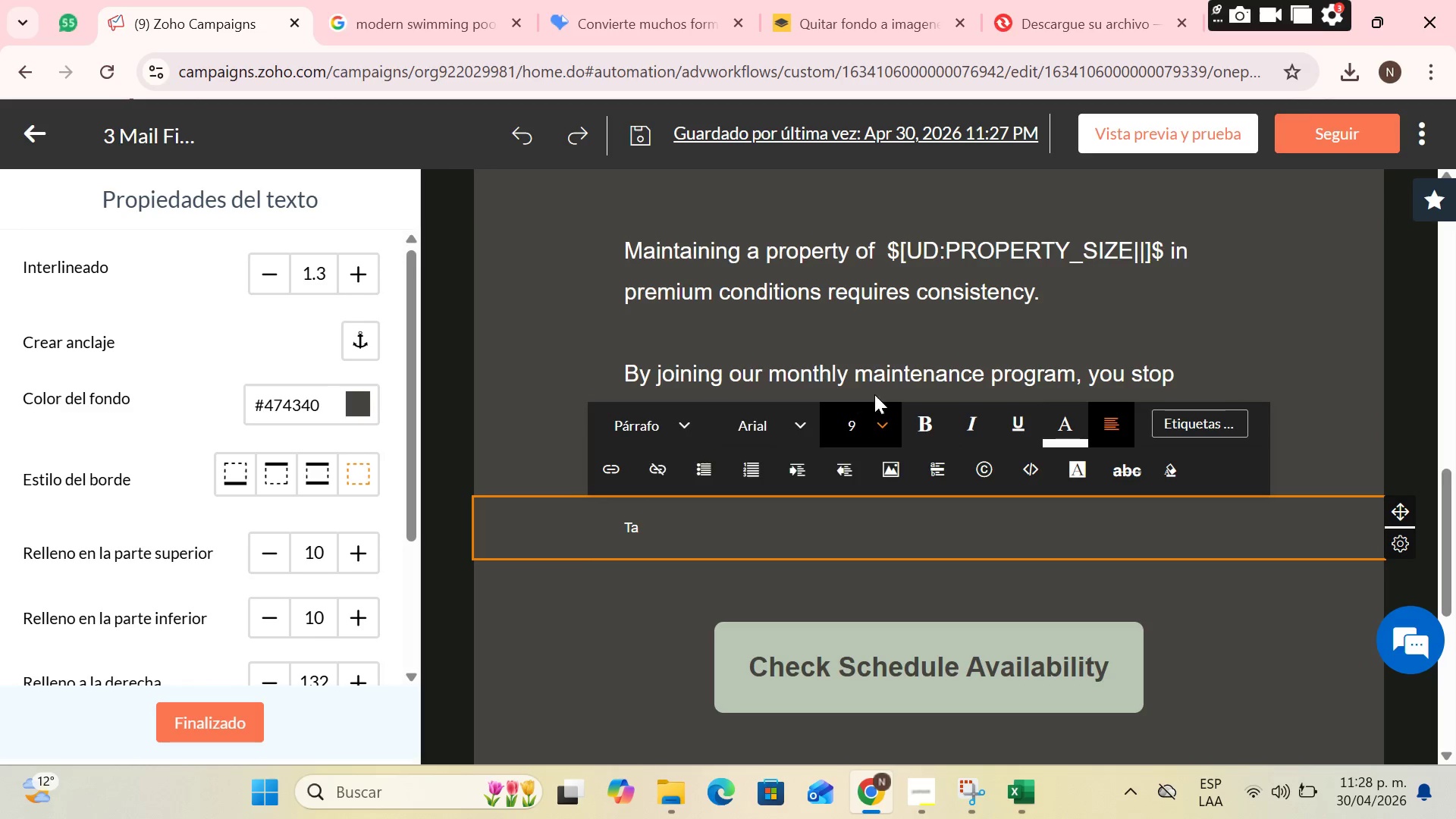 
left_click([874, 371])
 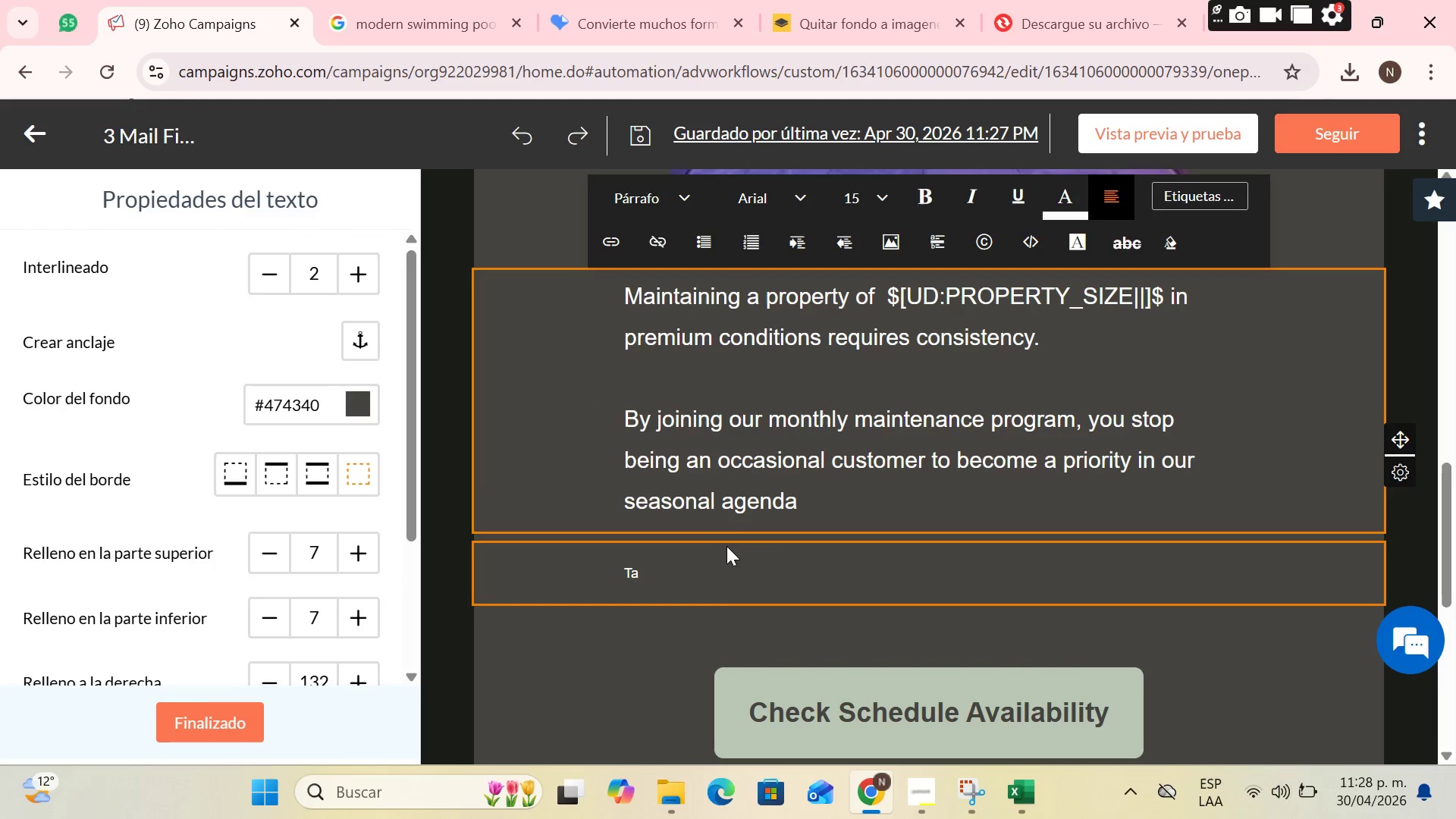 
left_click([722, 549])
 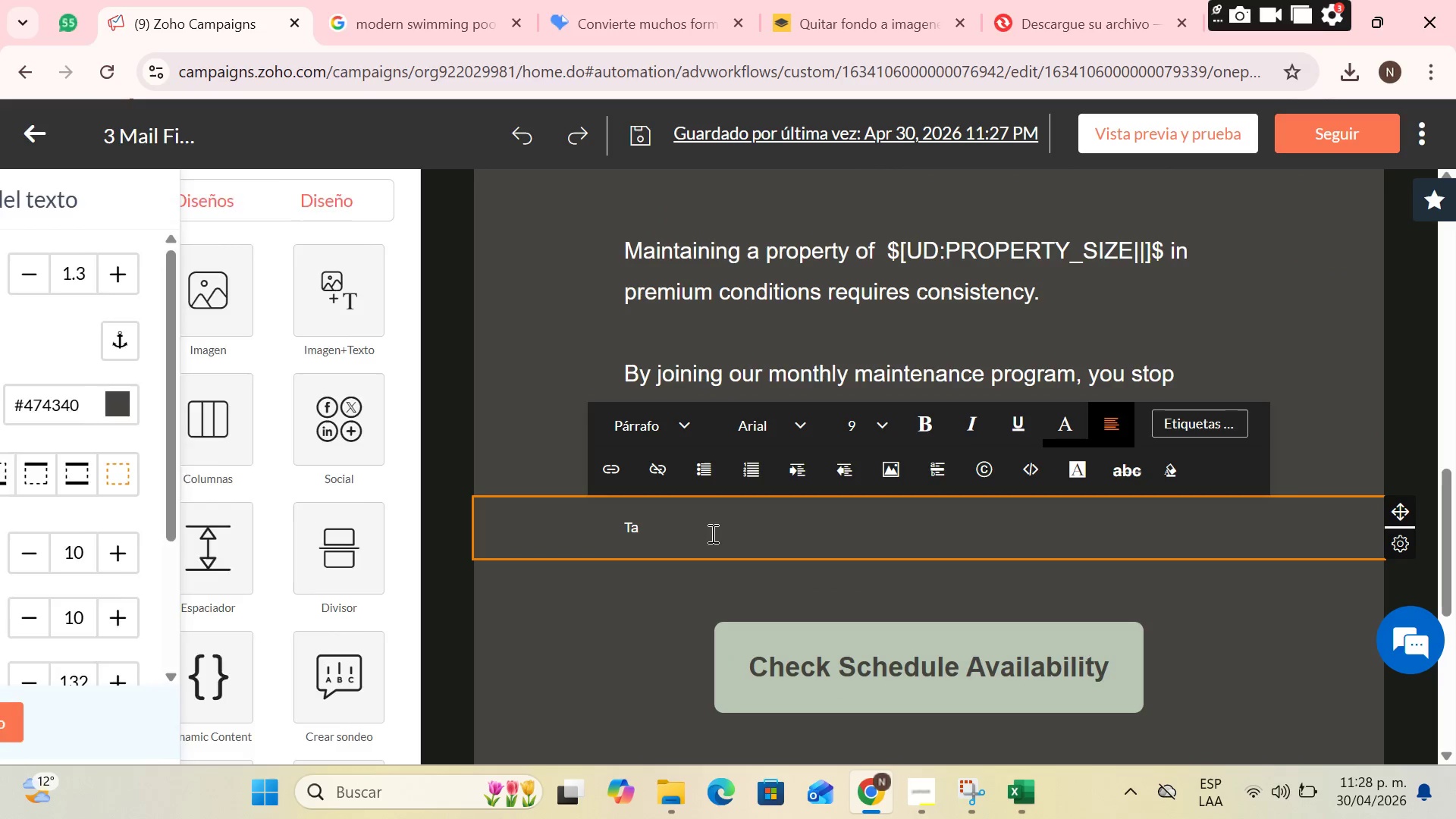 
left_click_drag(start_coordinate=[711, 533], to_coordinate=[625, 532])
 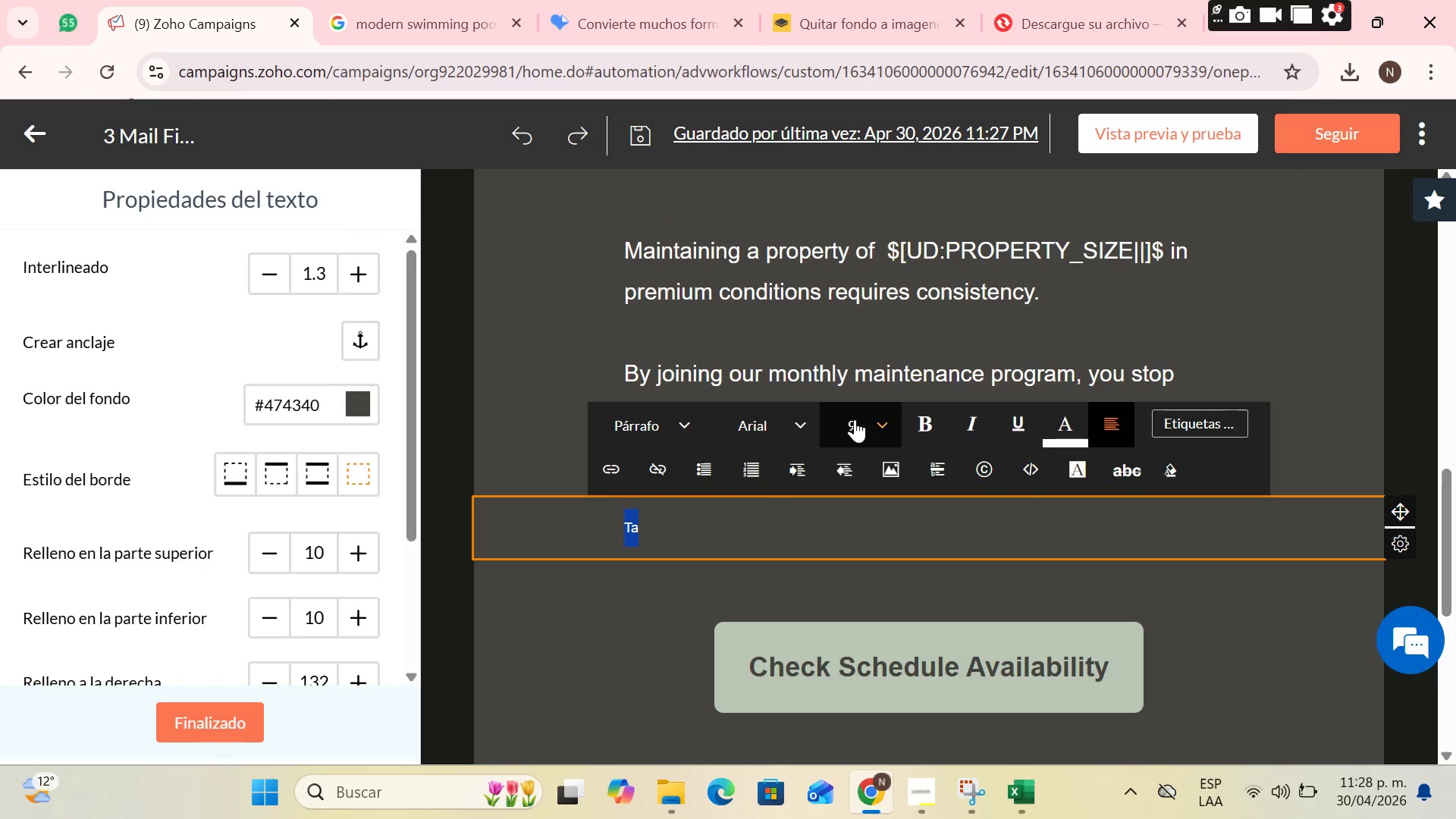 
left_click([854, 419])
 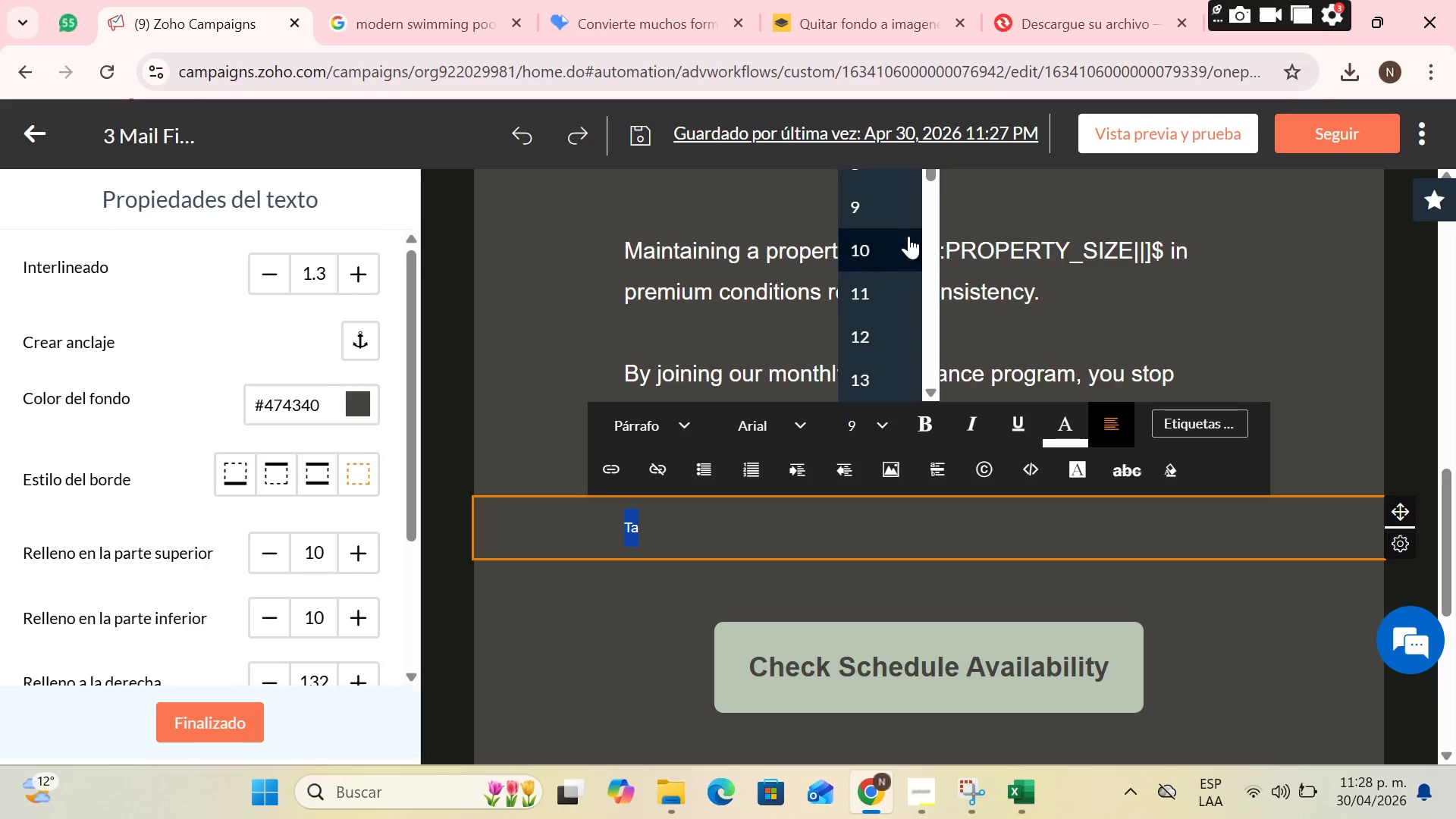 
scroll: coordinate [888, 284], scroll_direction: down, amount: 2.0
 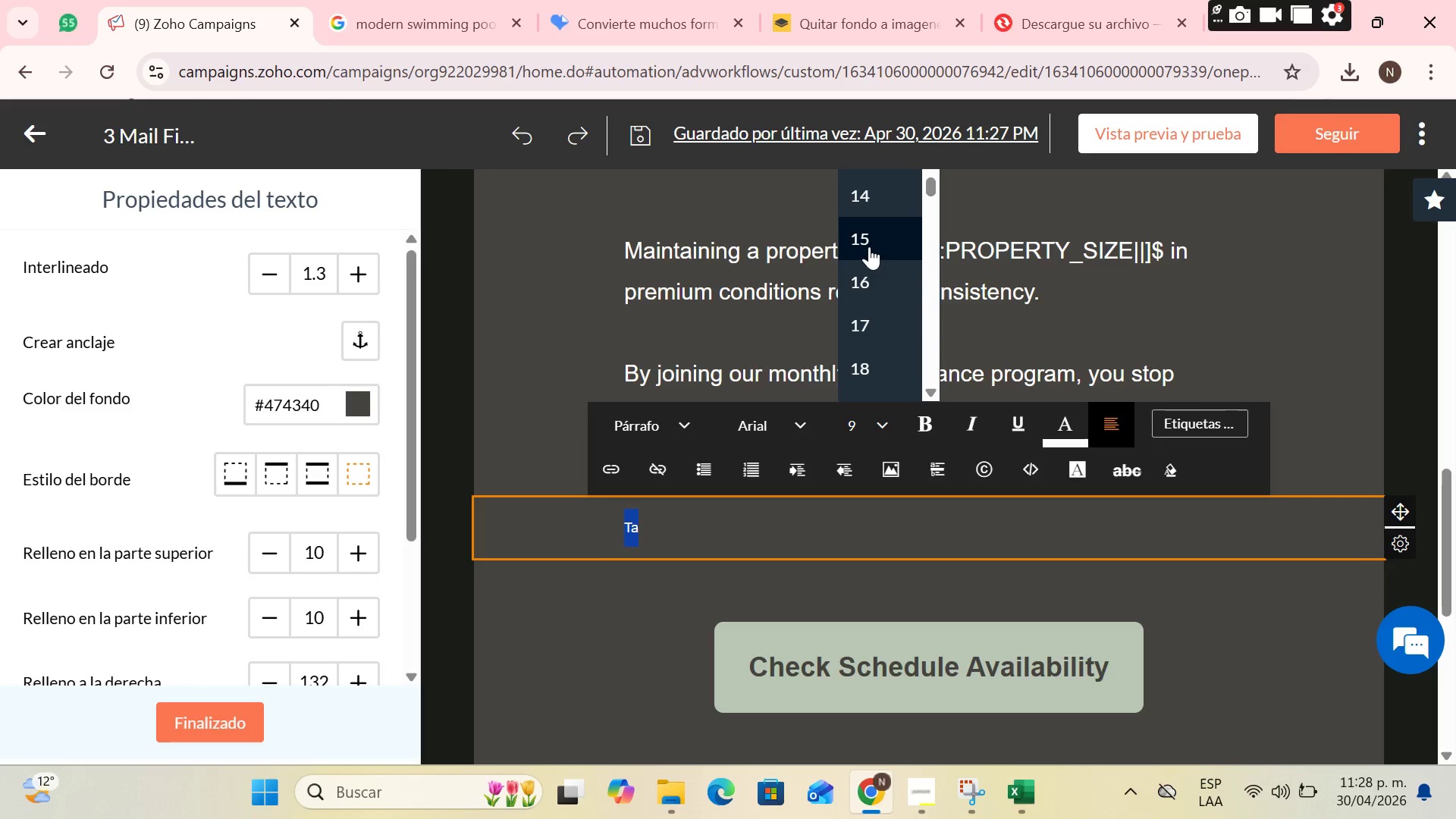 
left_click([864, 243])
 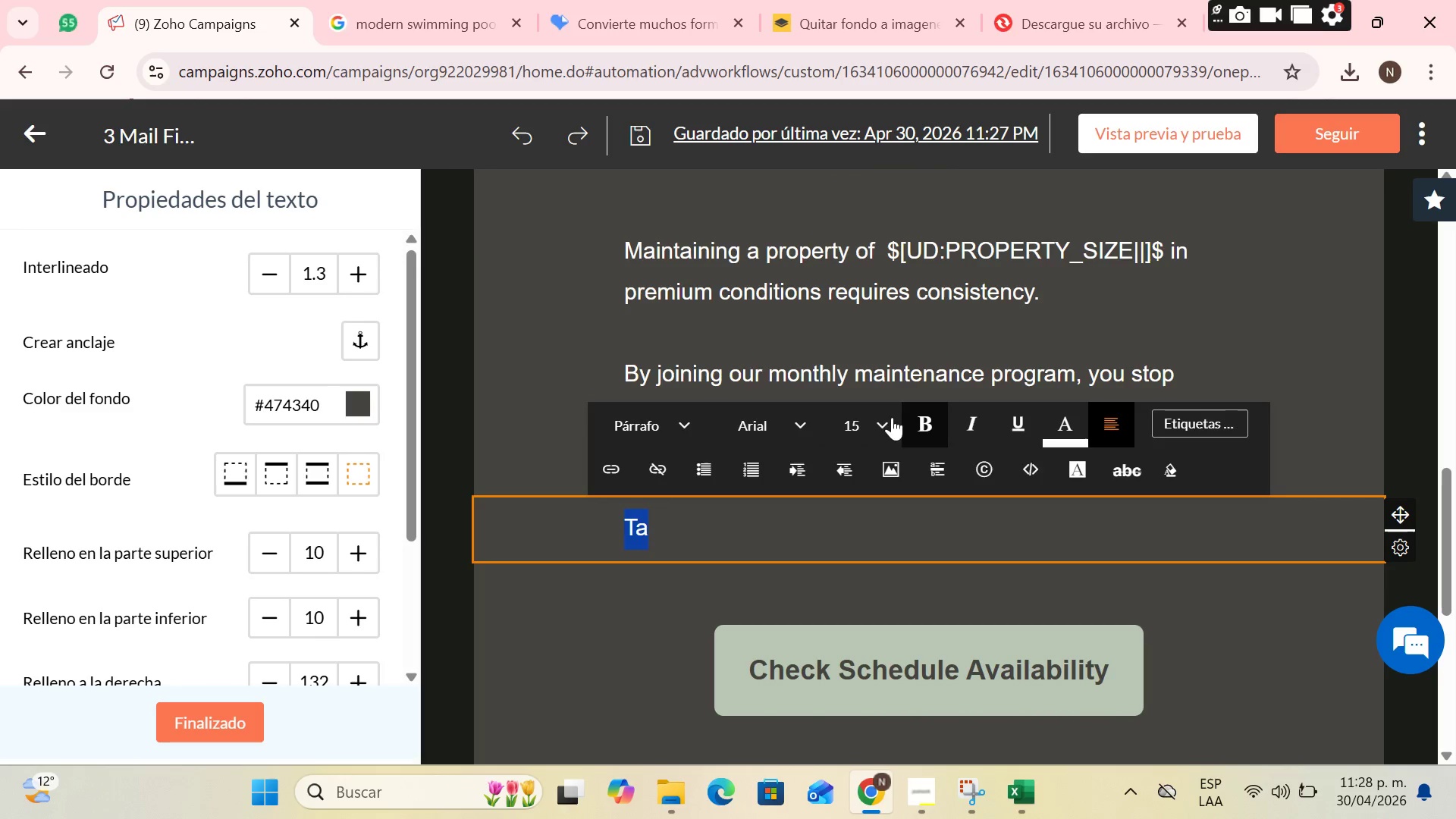 
left_click([883, 423])
 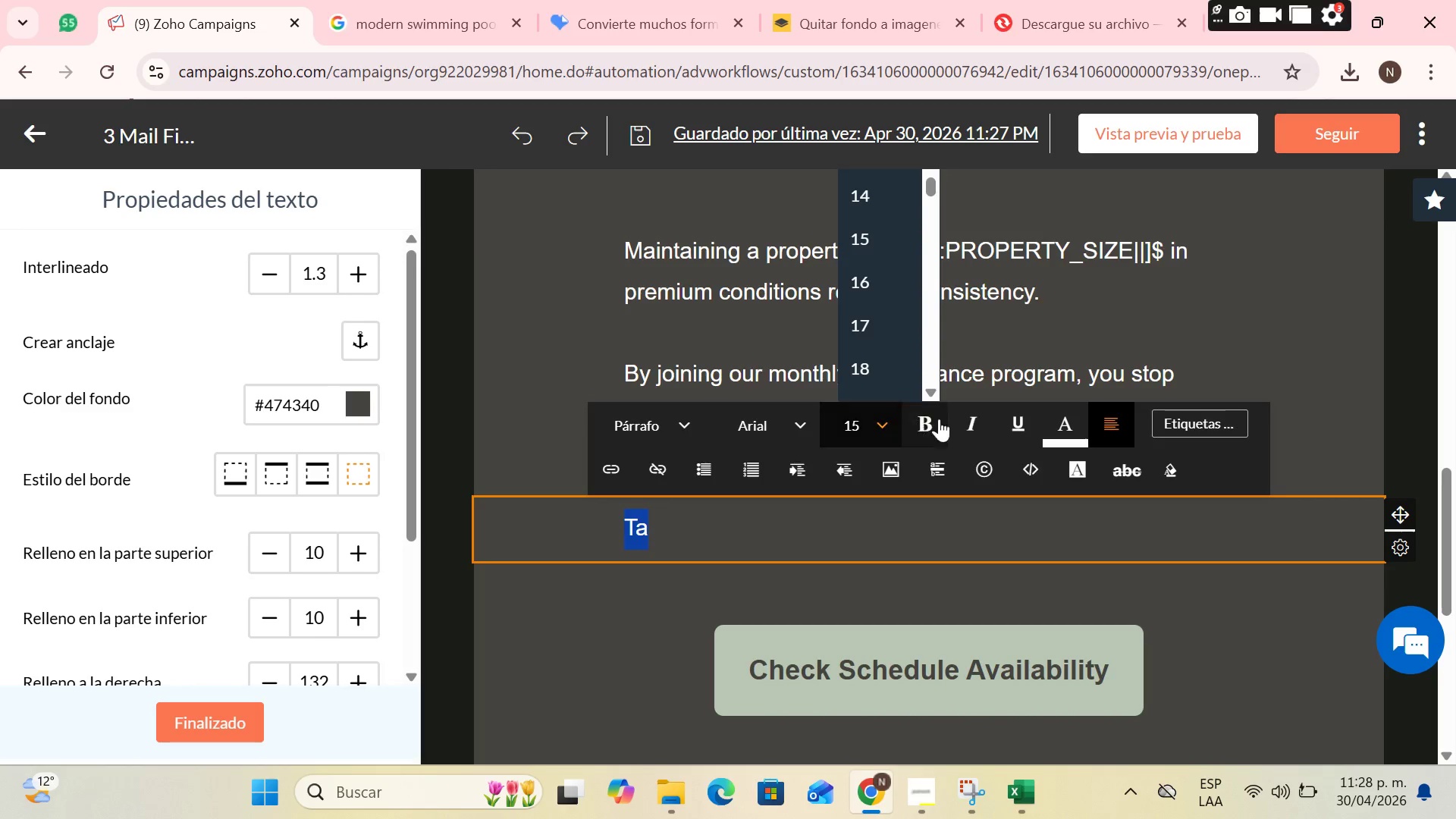 
left_click([968, 422])
 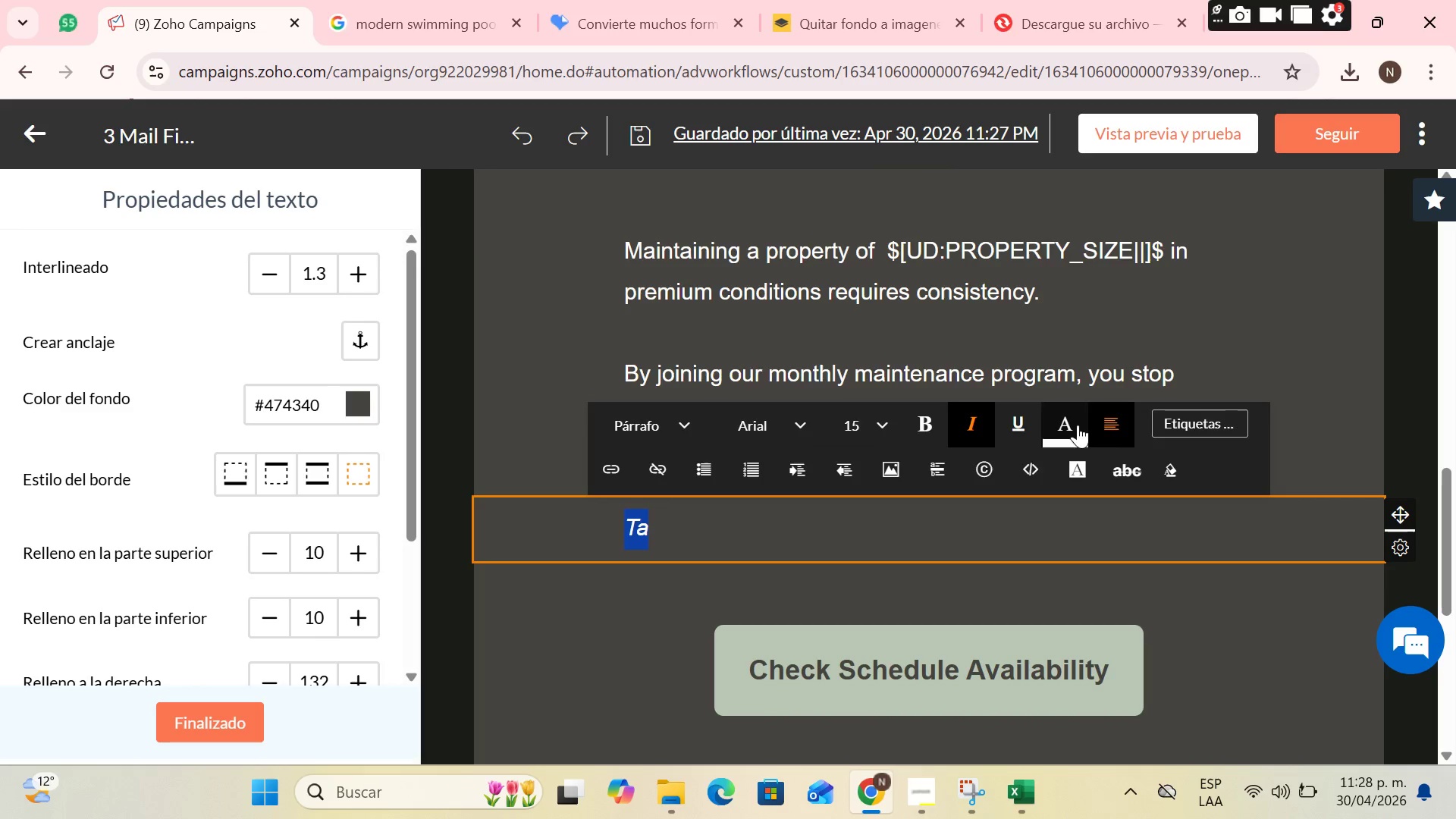 
left_click([1109, 422])
 